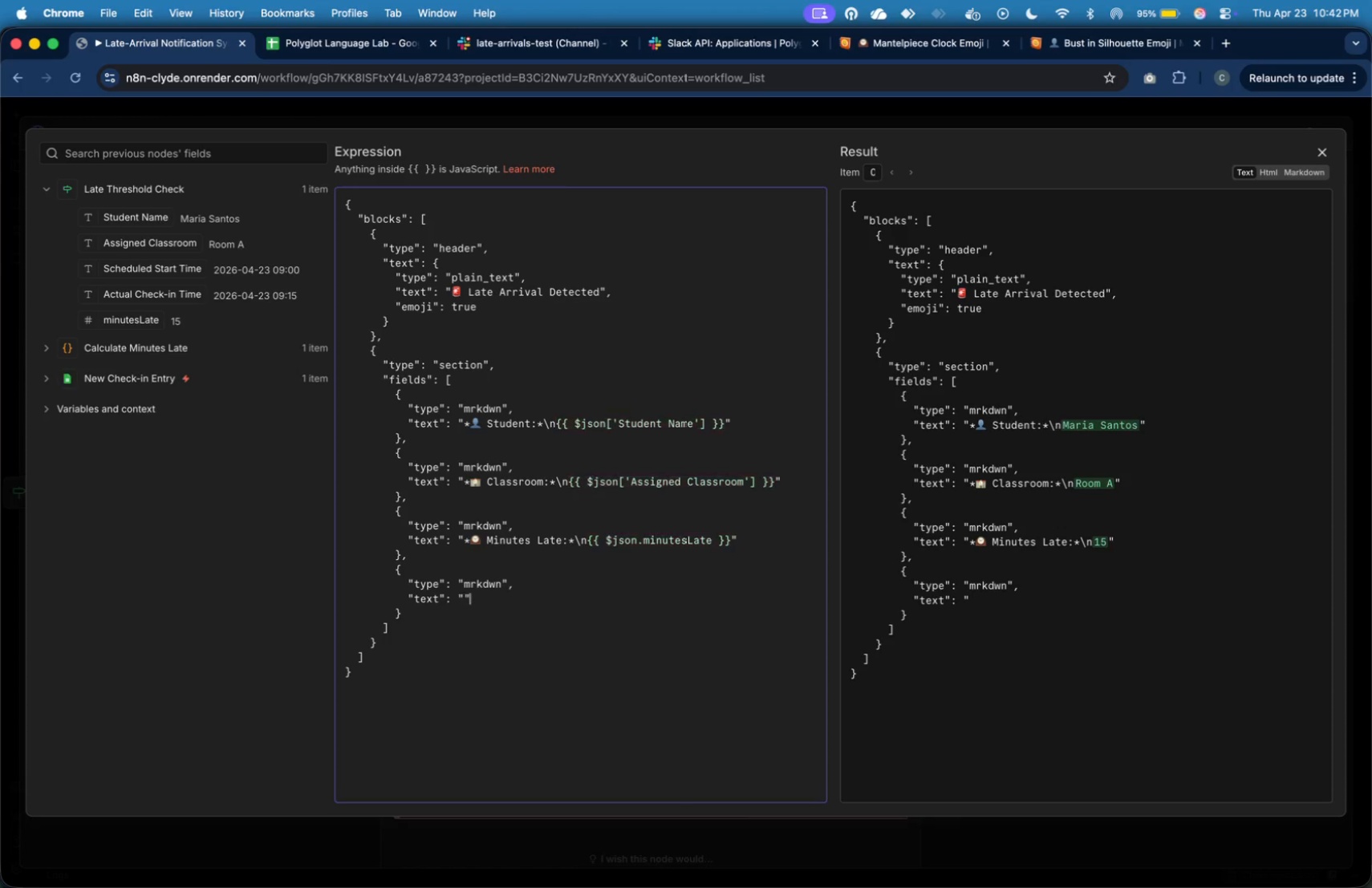 
key(Shift+Quote)
 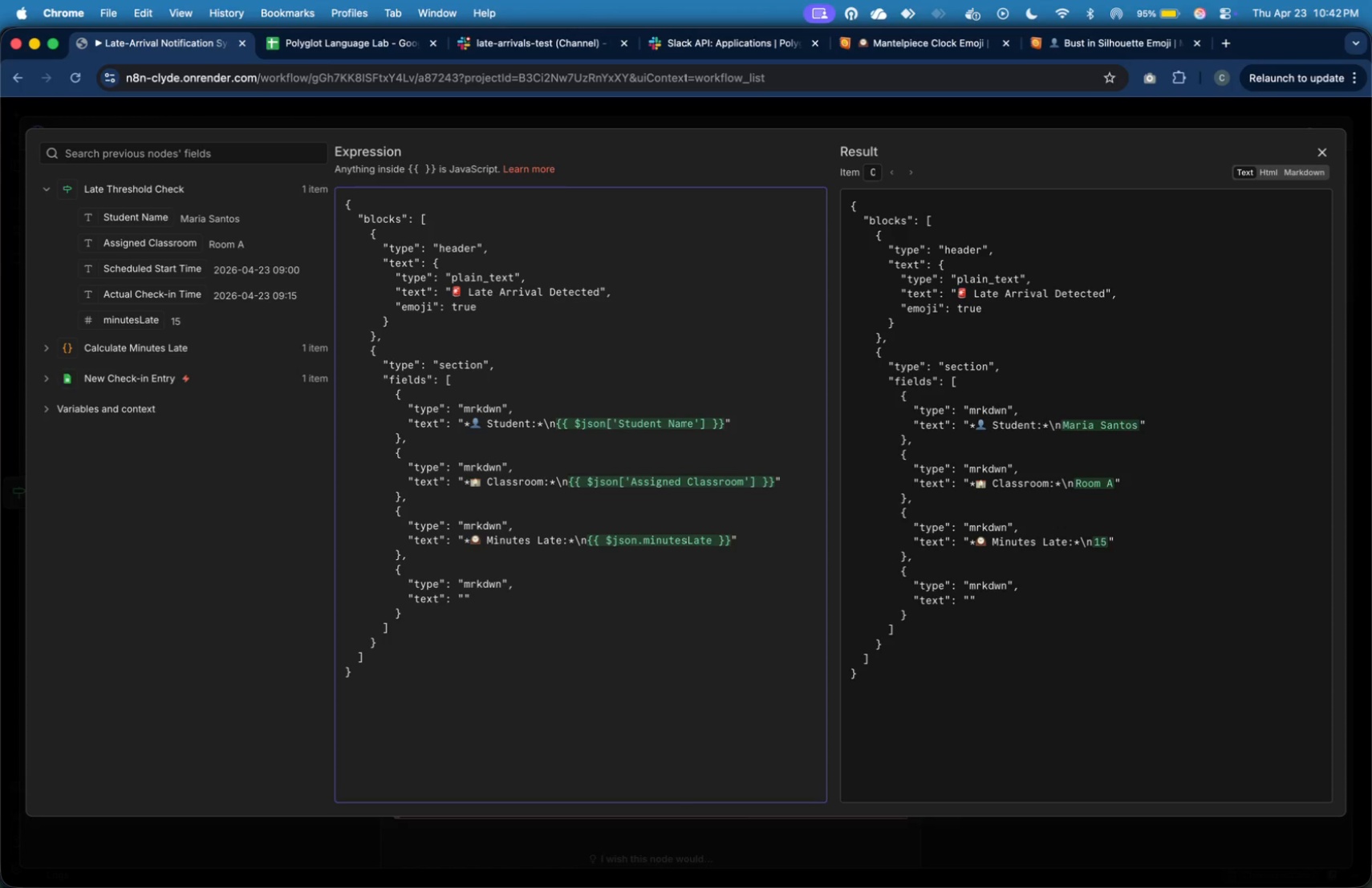 
key(ArrowLeft)
 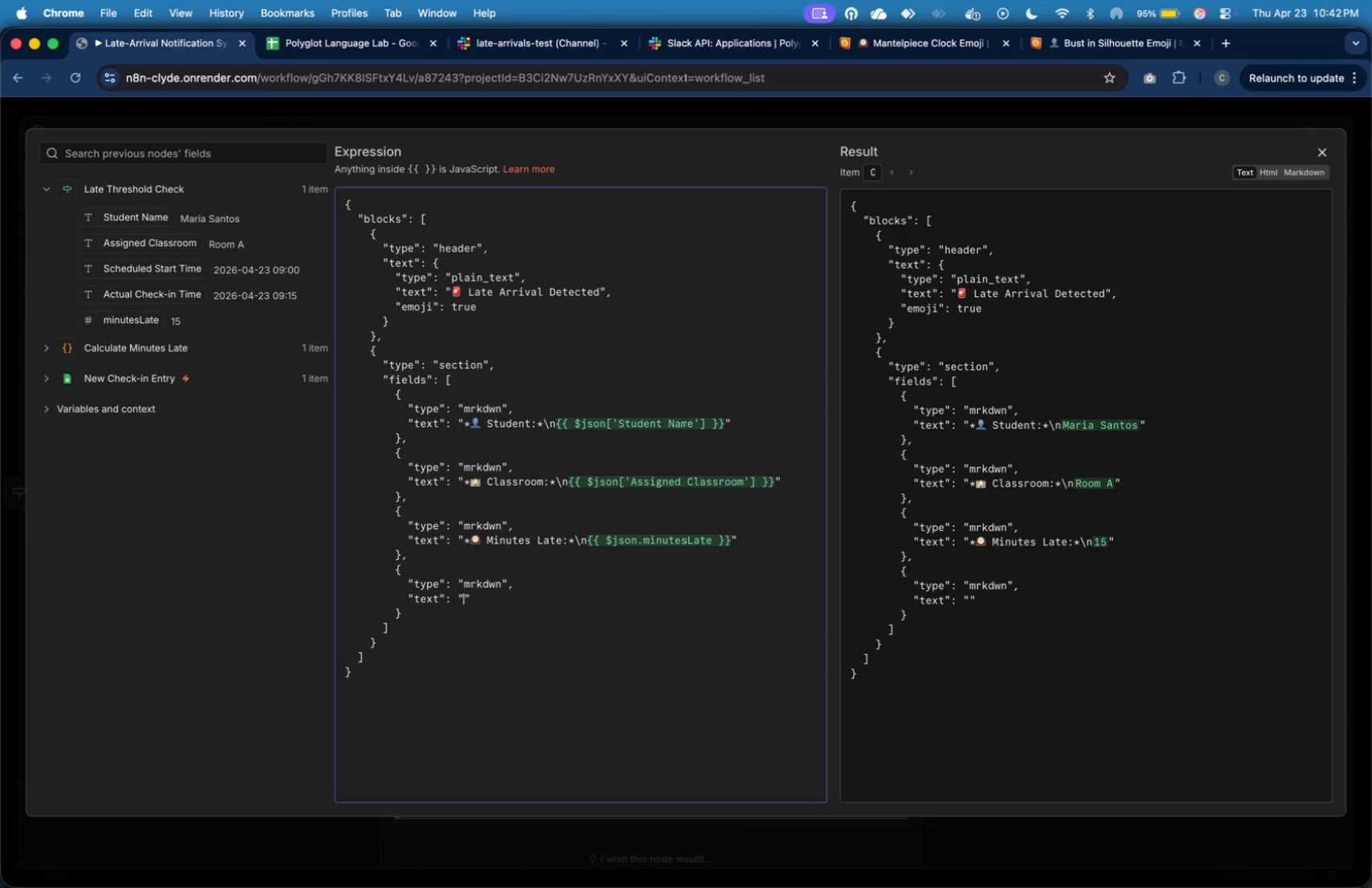 
type(**)
 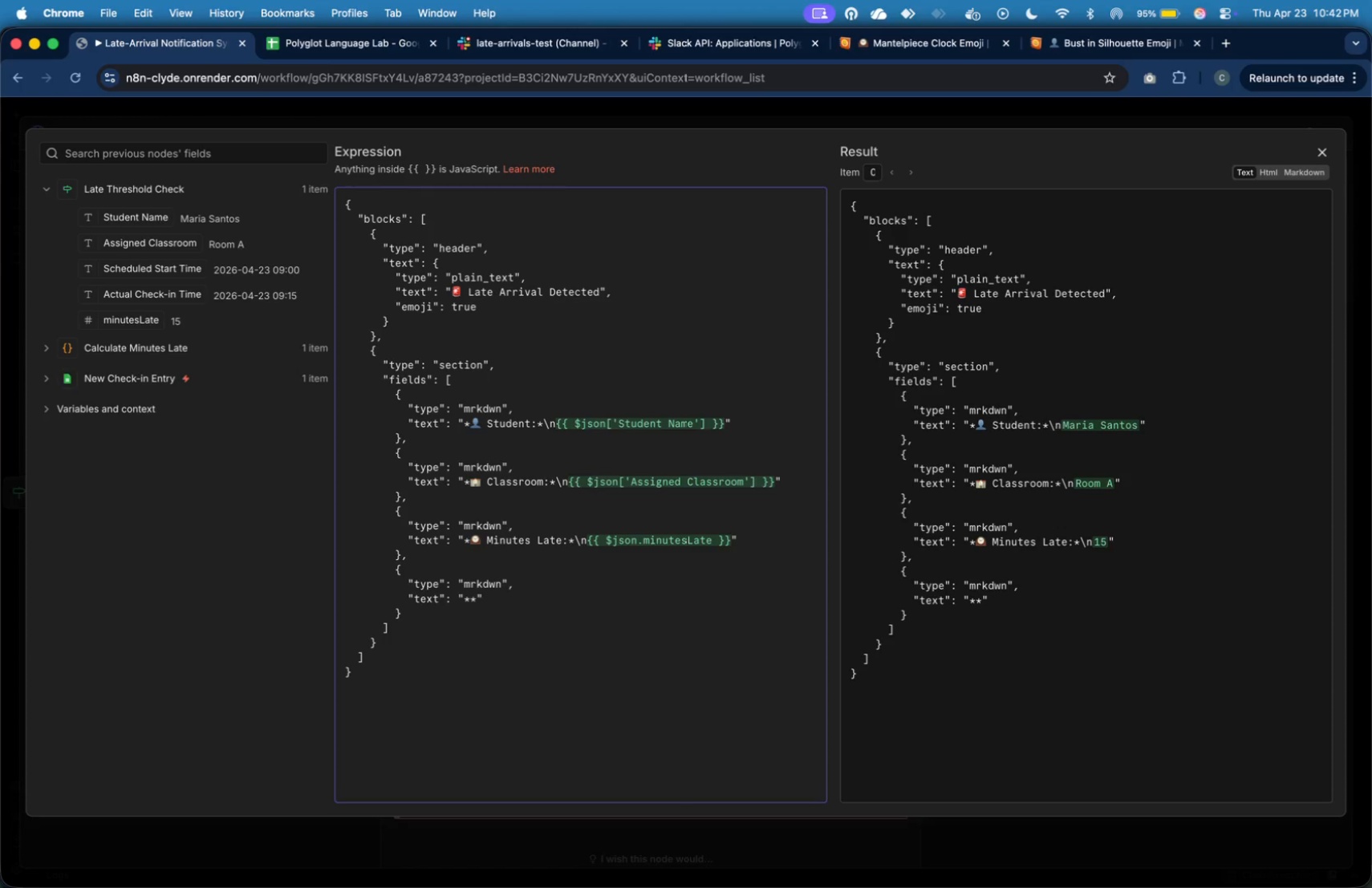 
wait(9.73)
 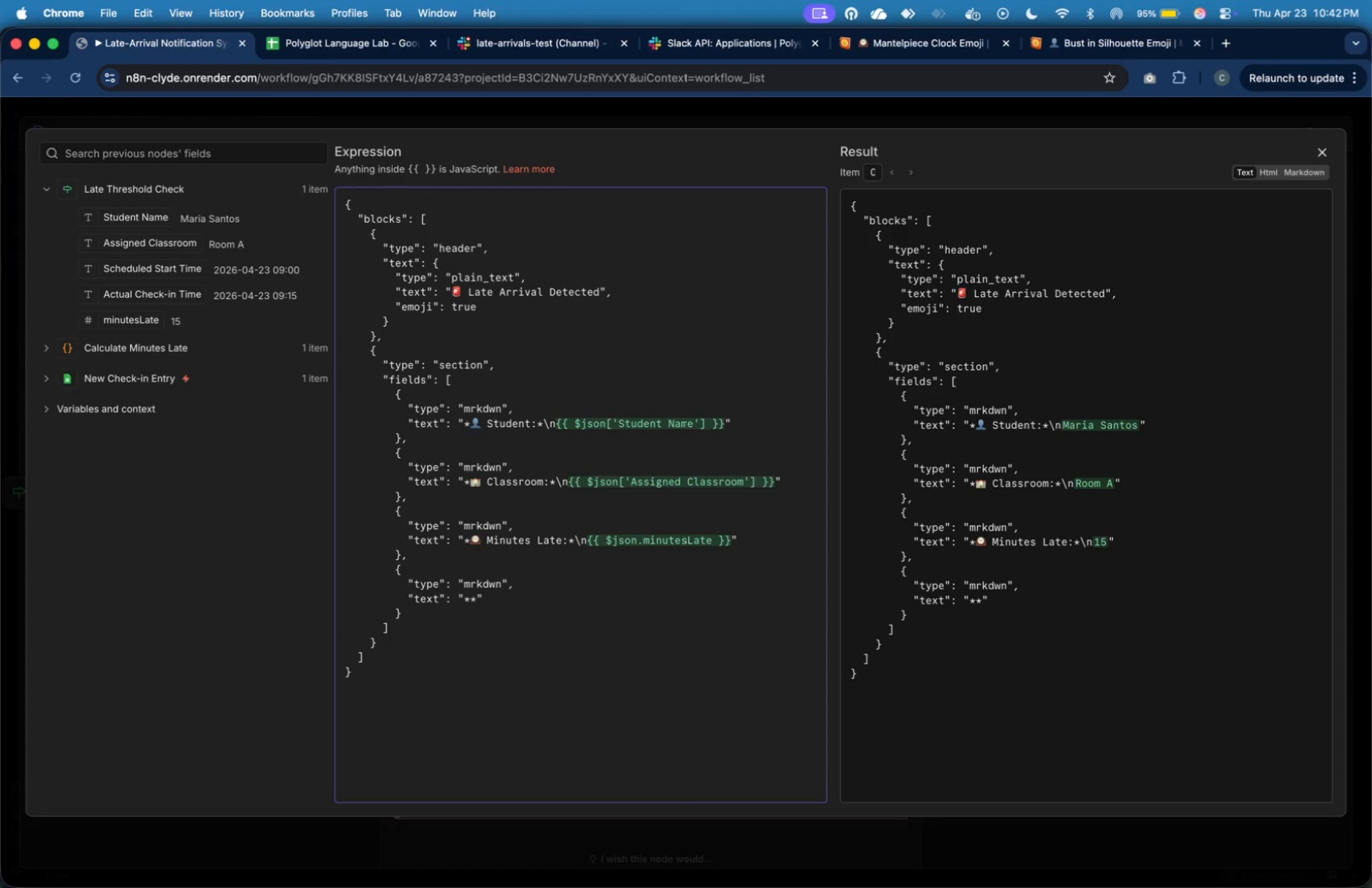 
key(ArrowLeft)
 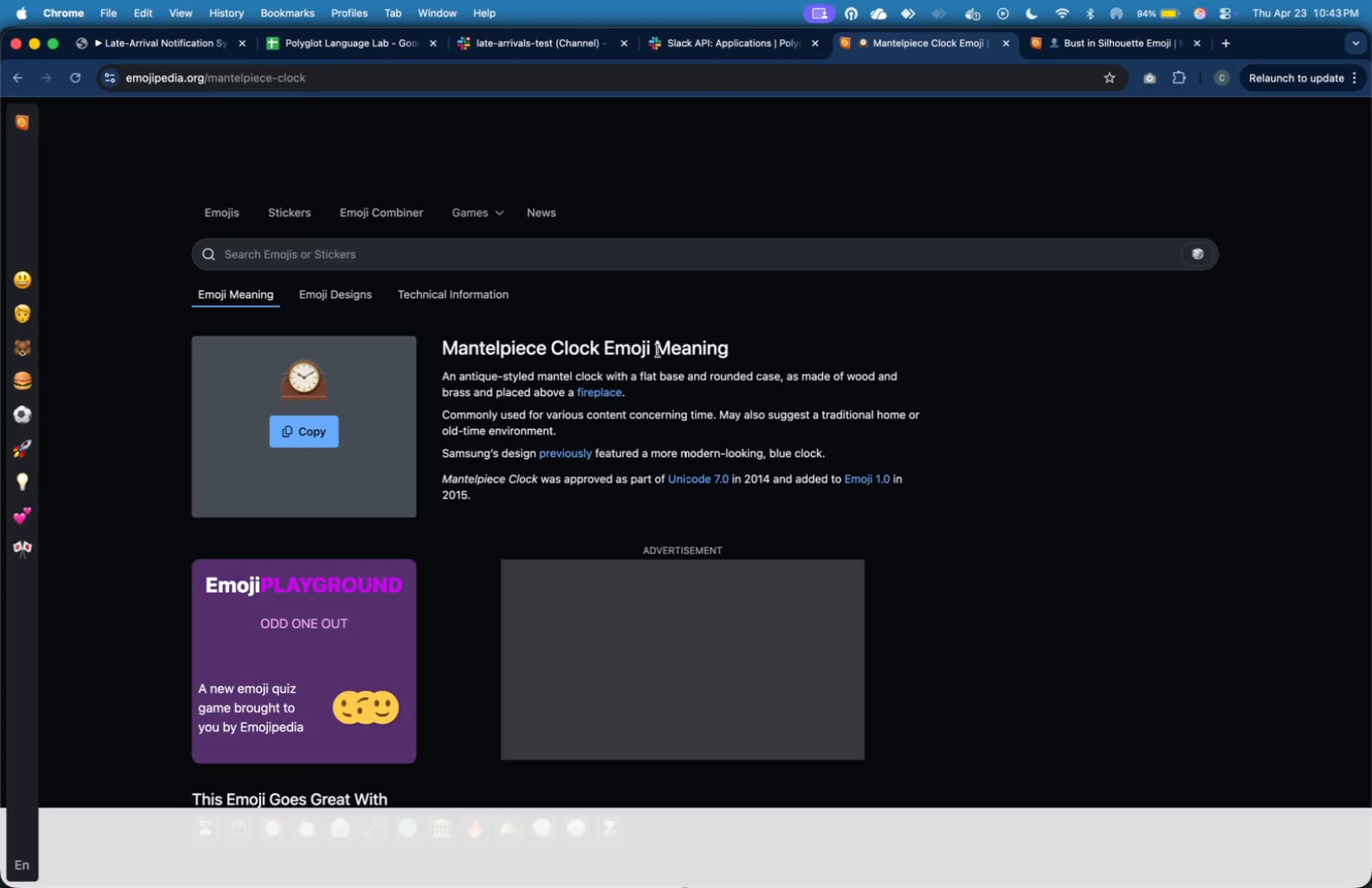 
wait(6.43)
 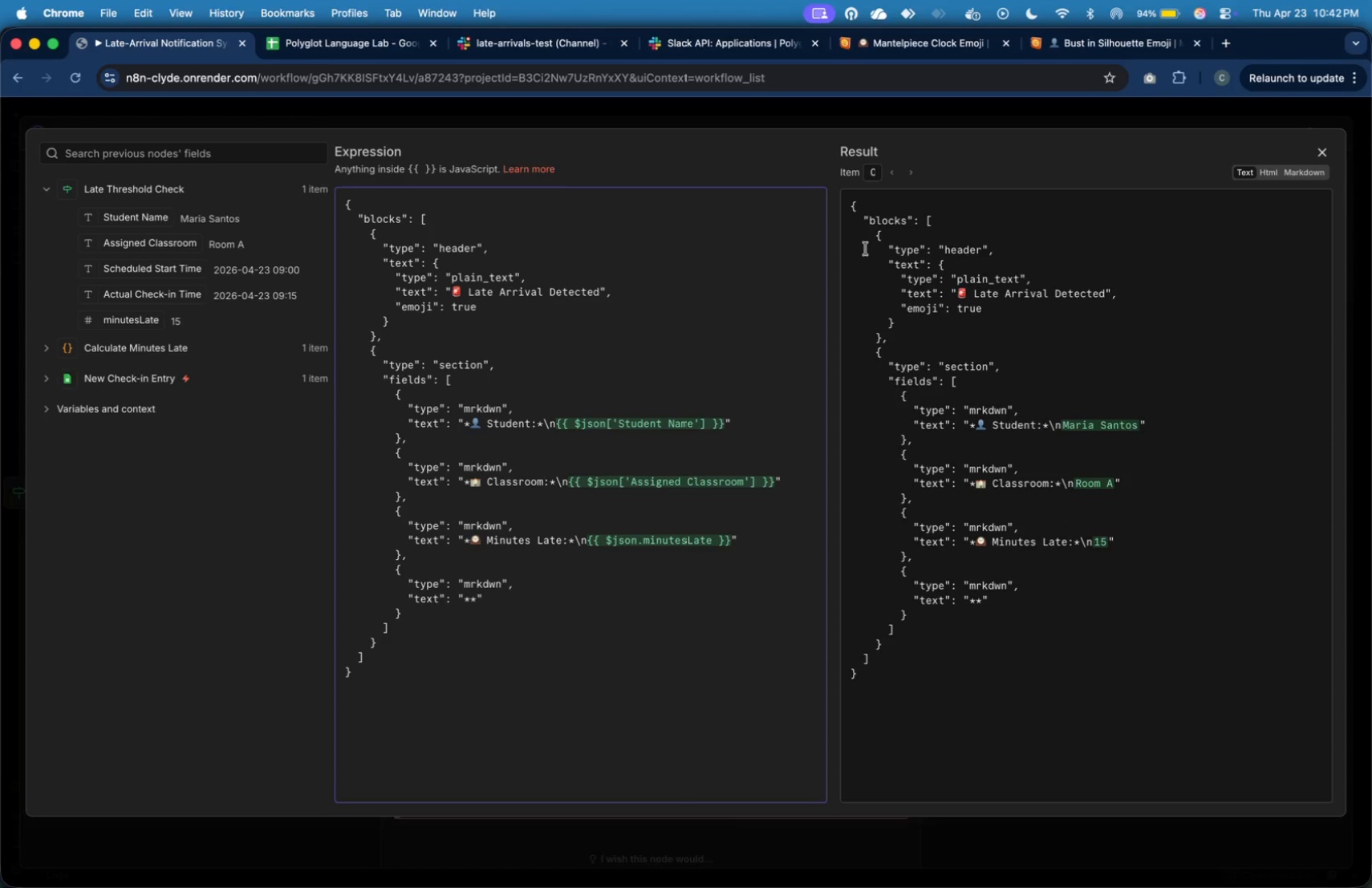 
left_click([706, 257])
 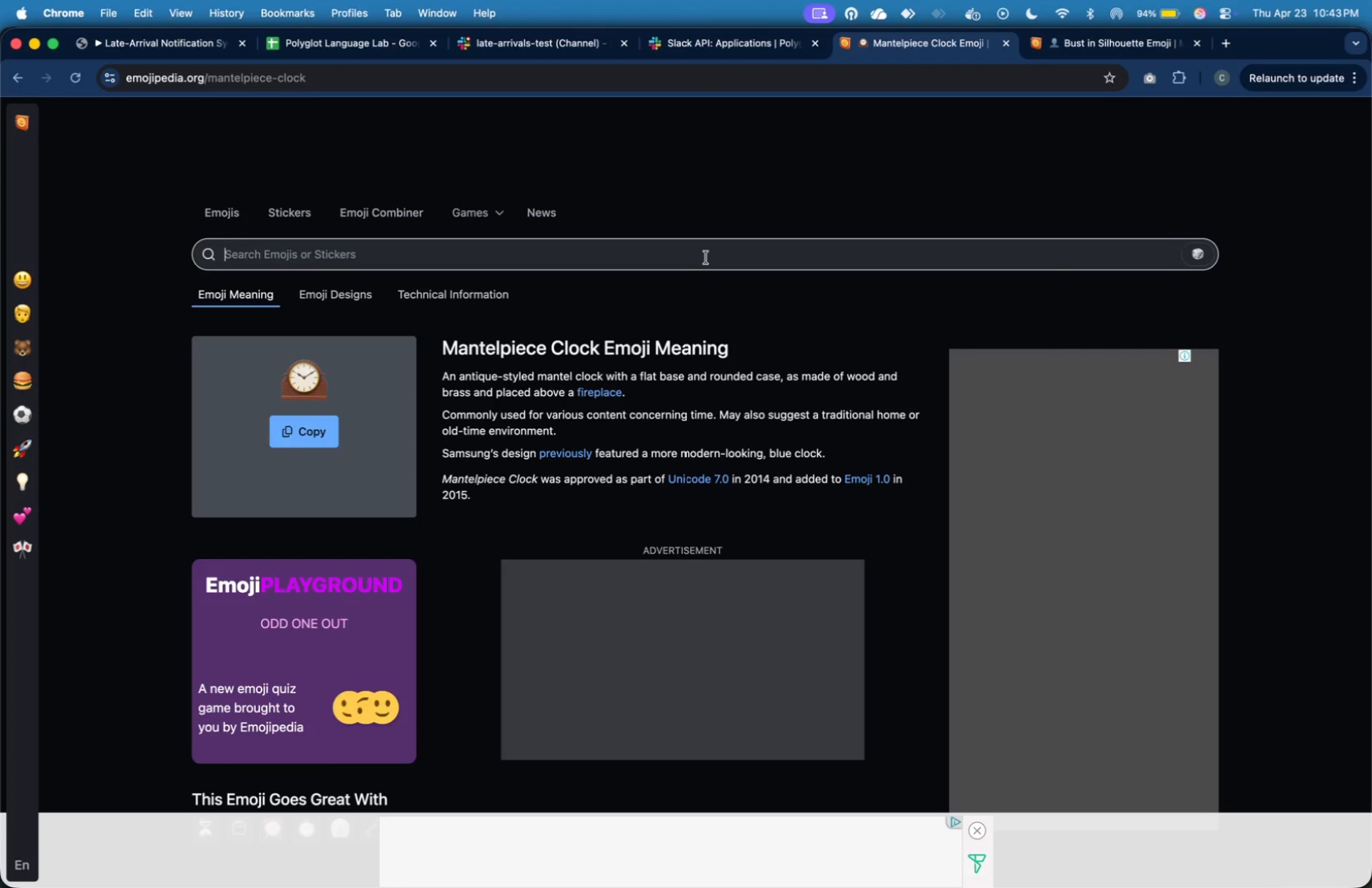 
type(calendar)
 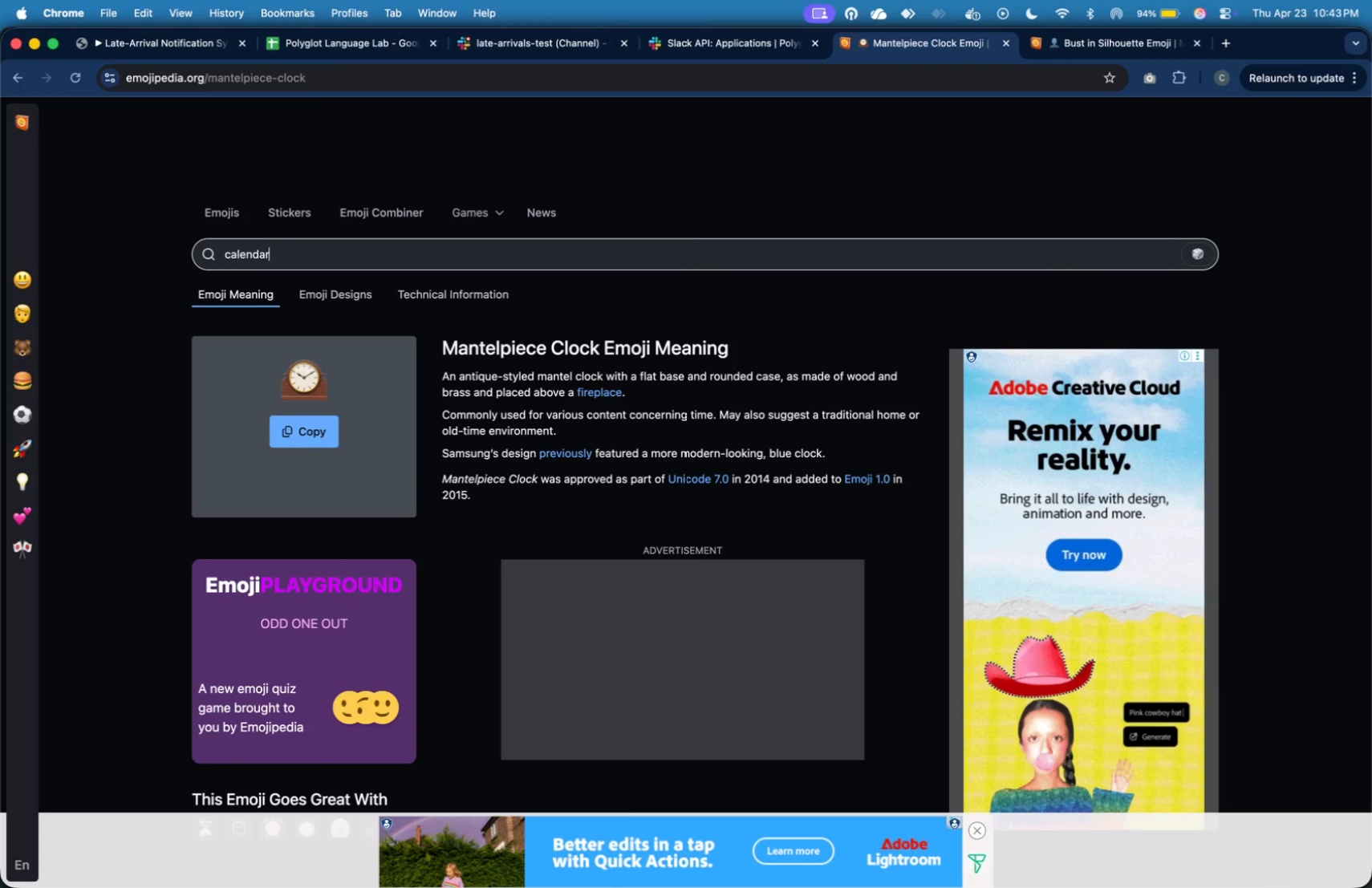 
key(Enter)
 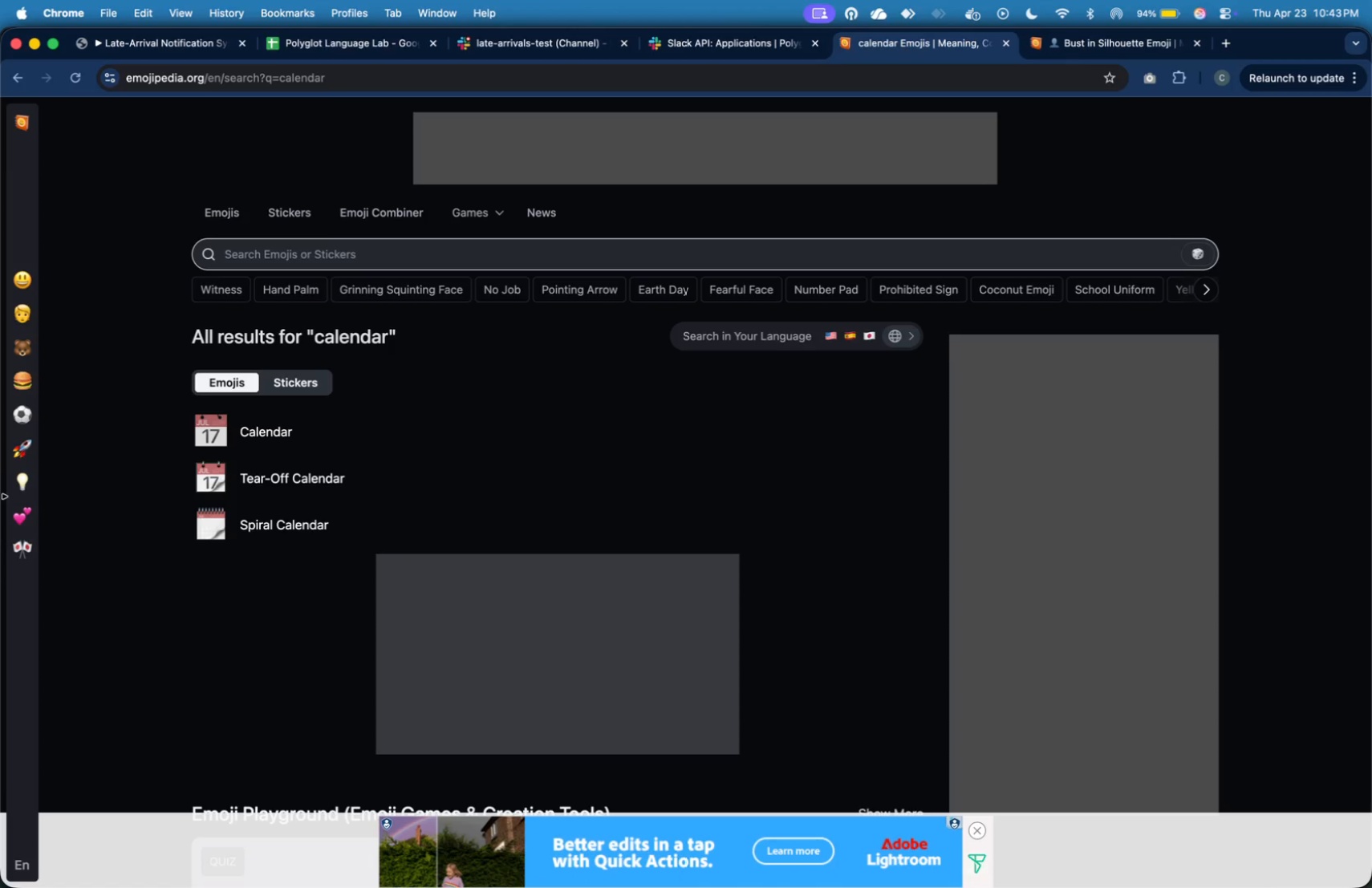 
wait(6.5)
 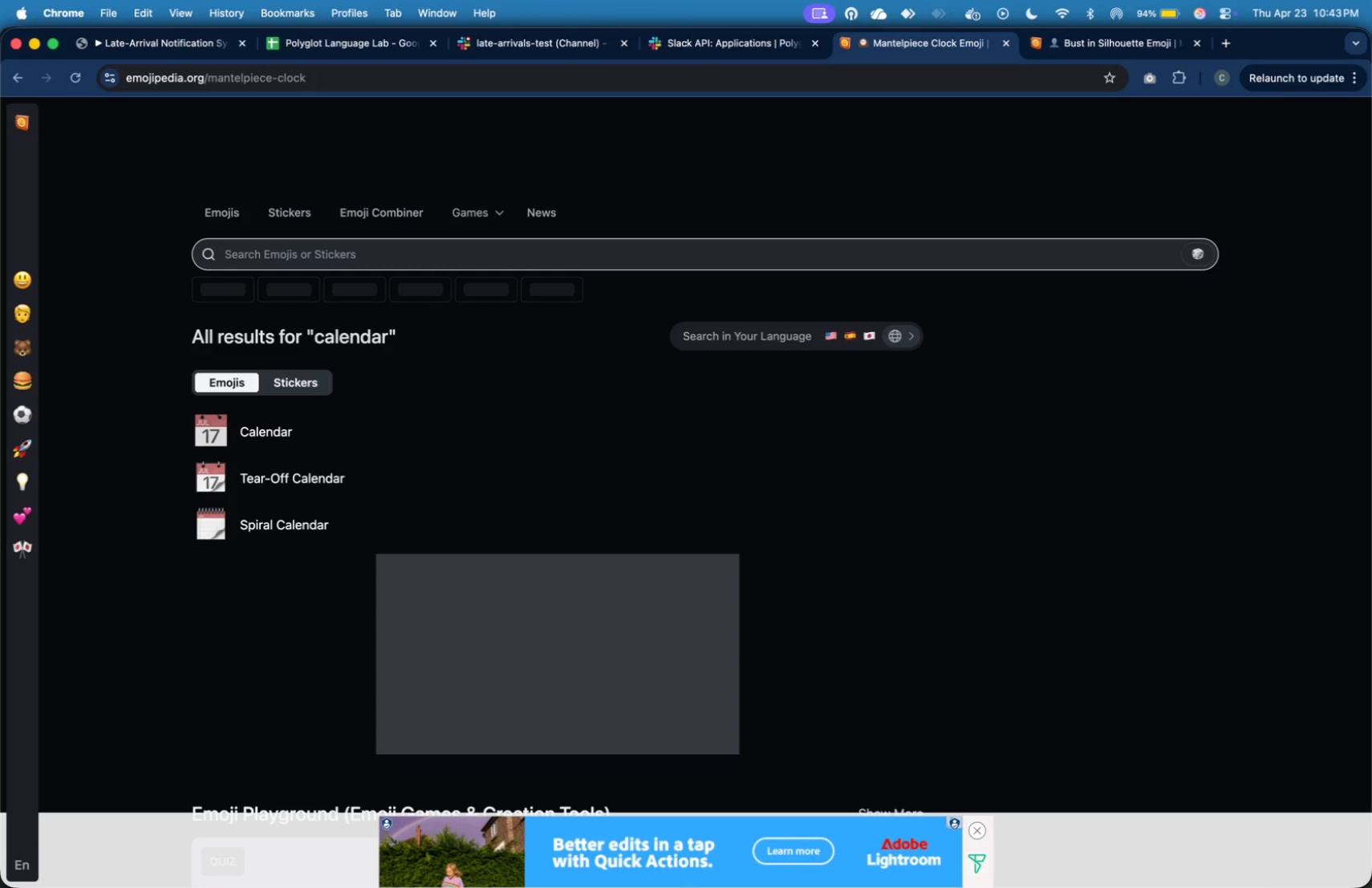 
left_click([269, 434])
 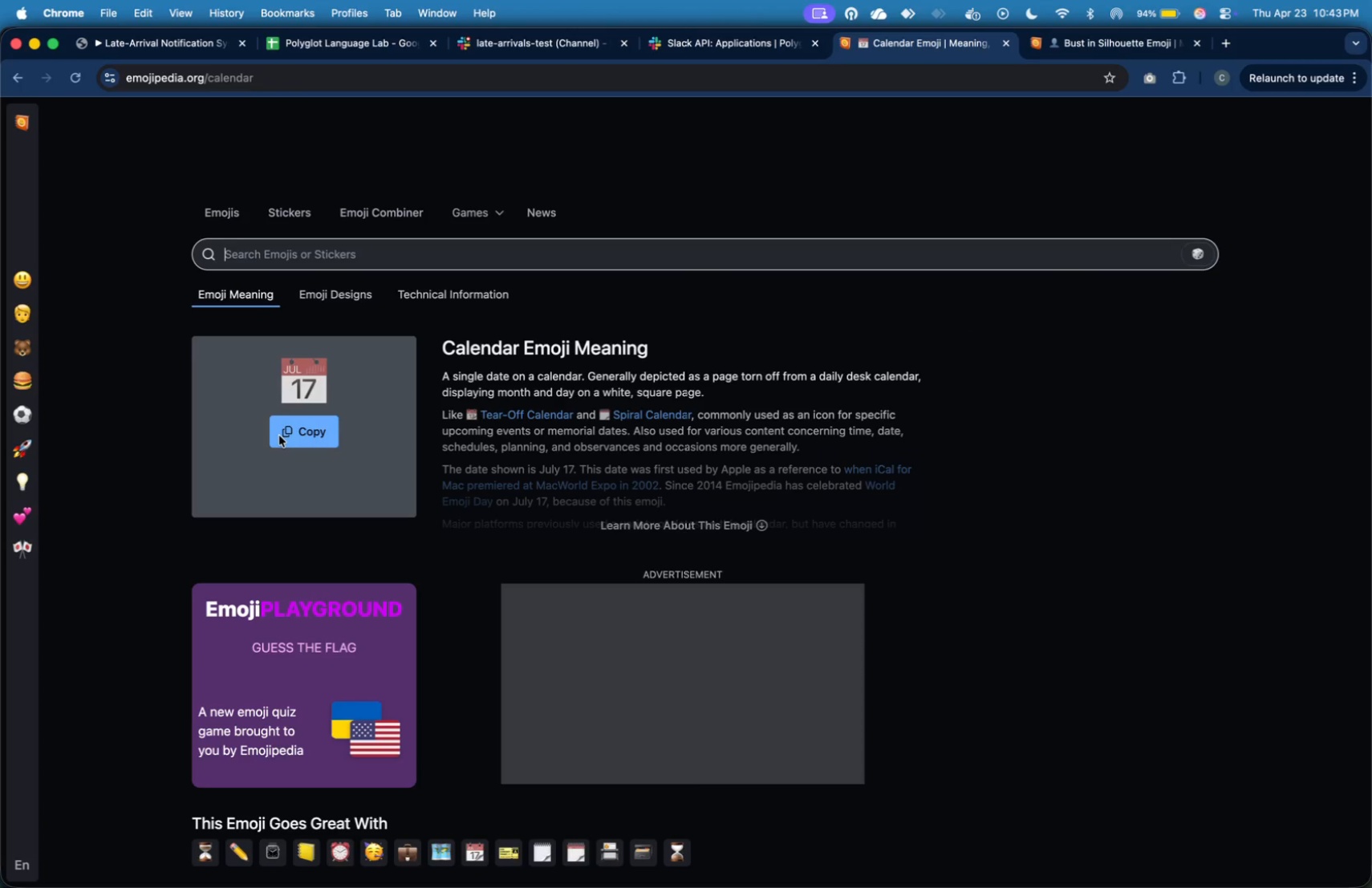 
left_click([283, 436])
 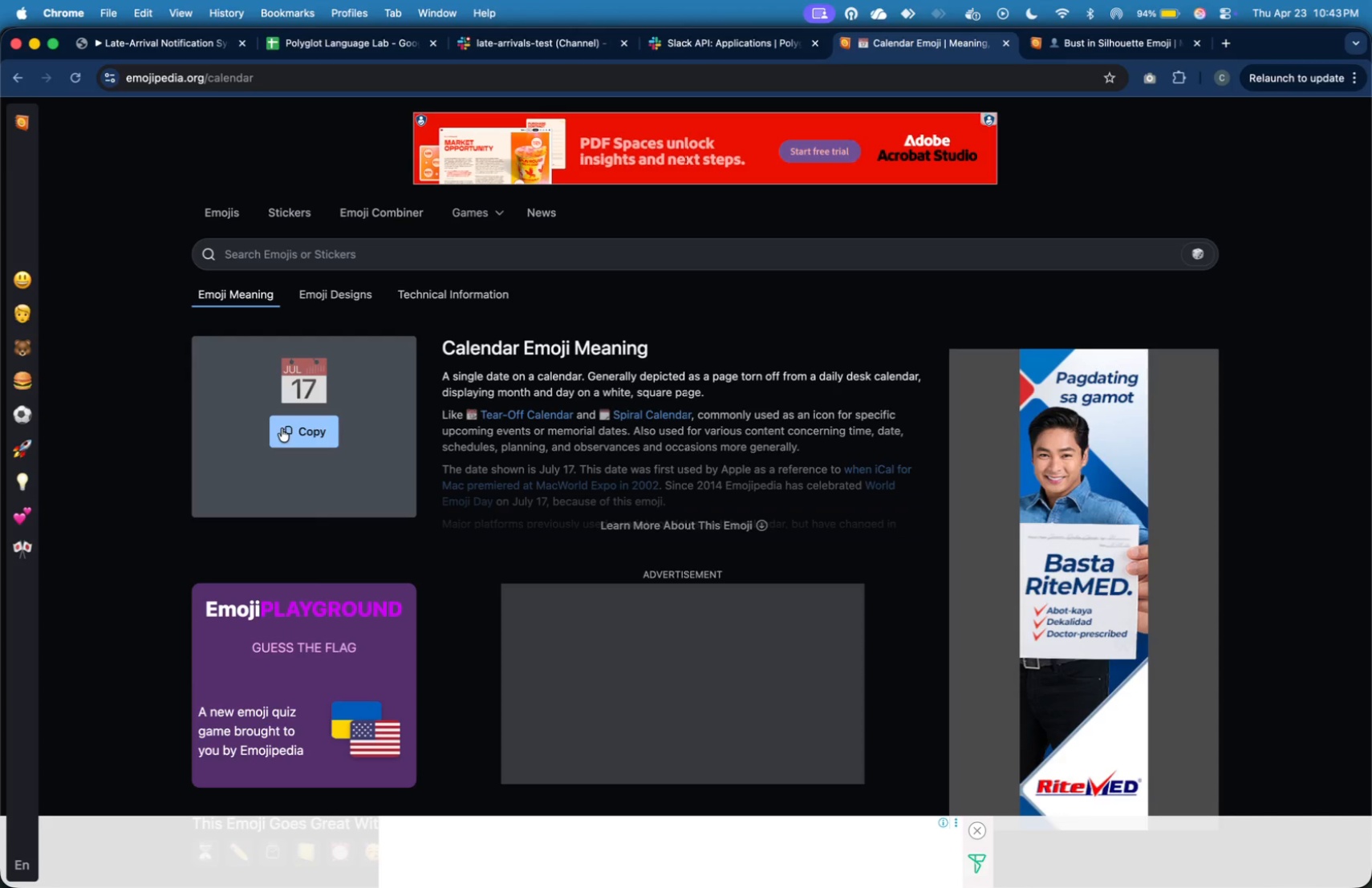 
wait(9.38)
 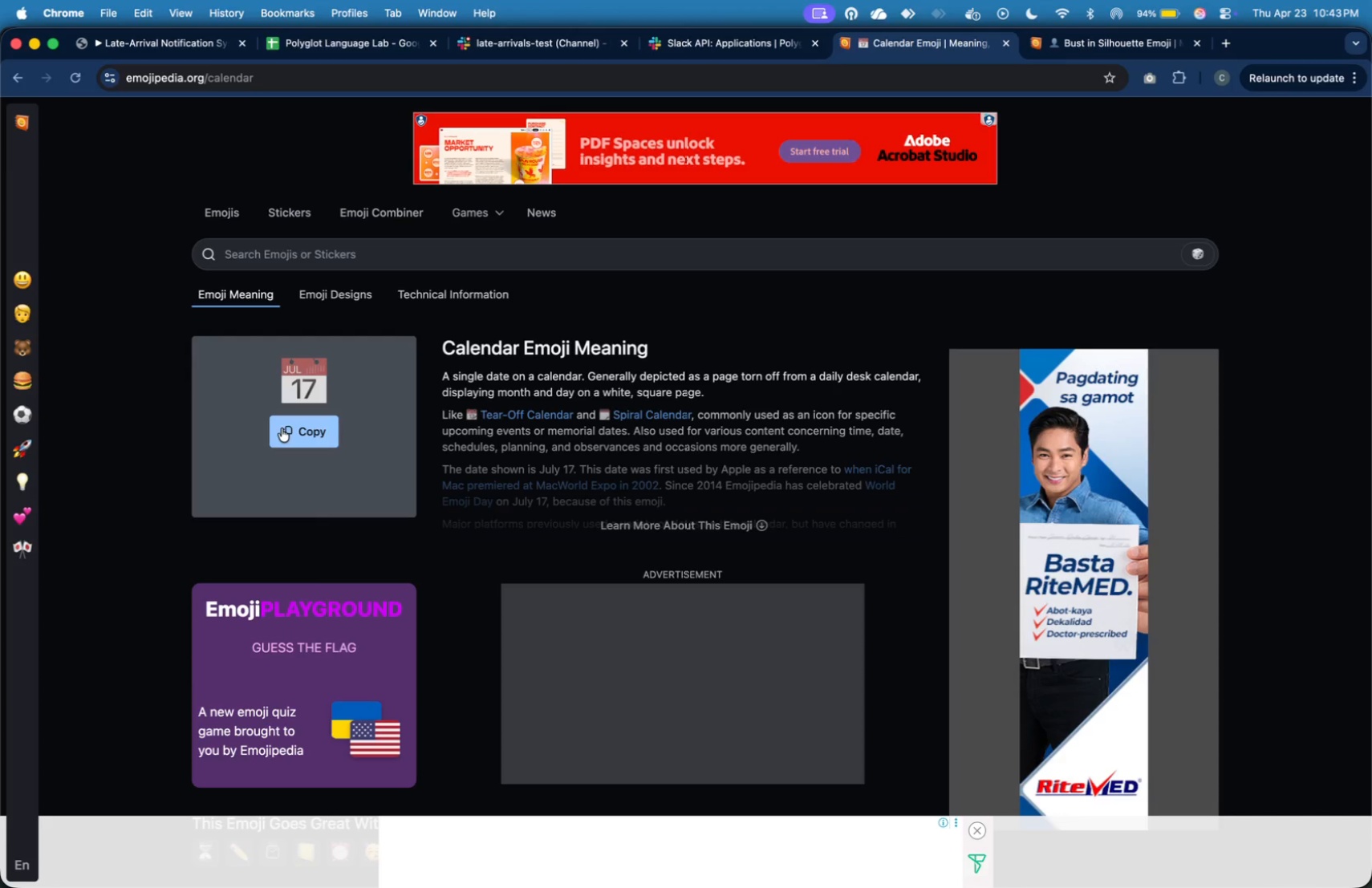 
left_click([169, 51])
 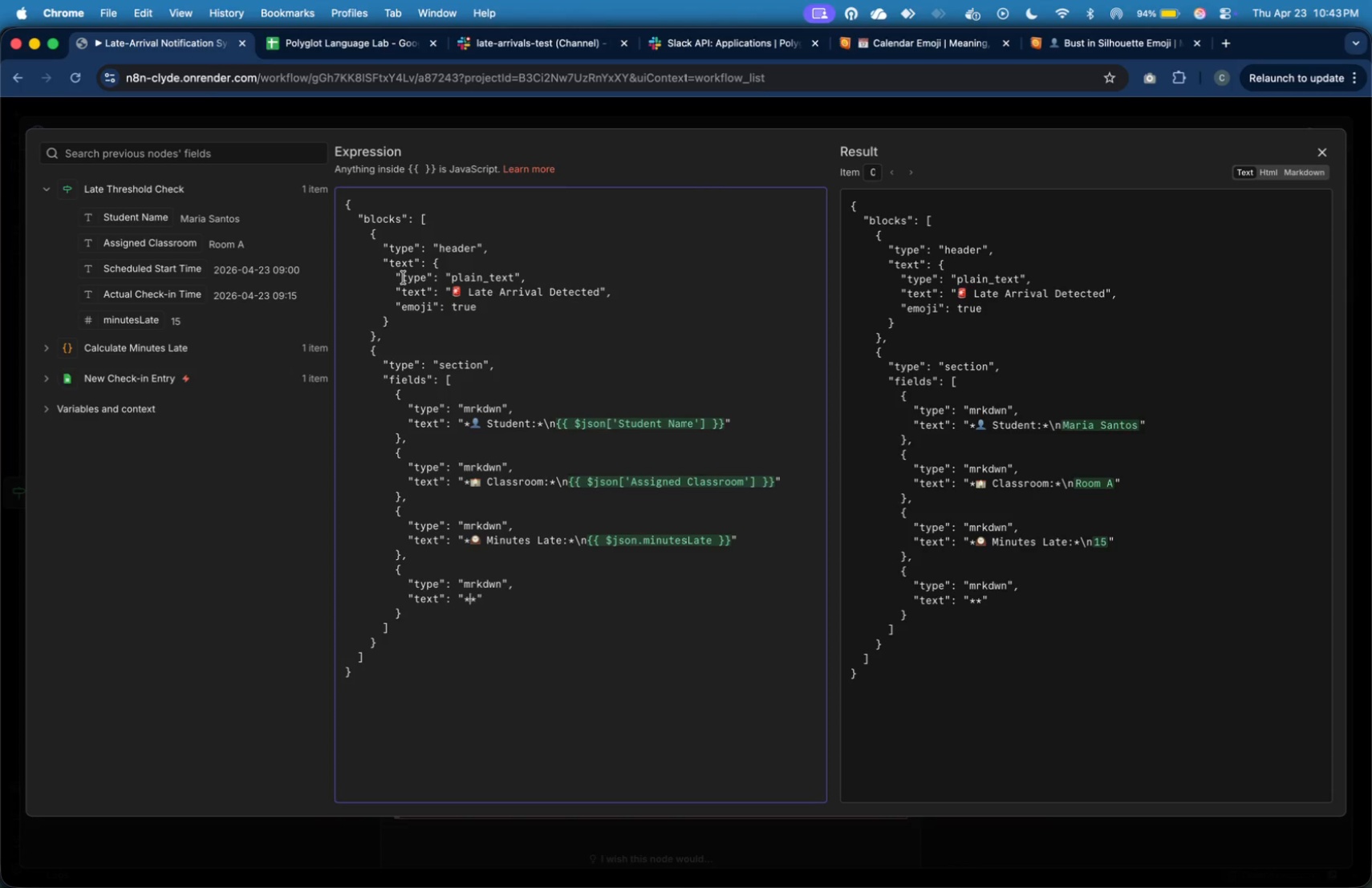 
key(Meta+V)
 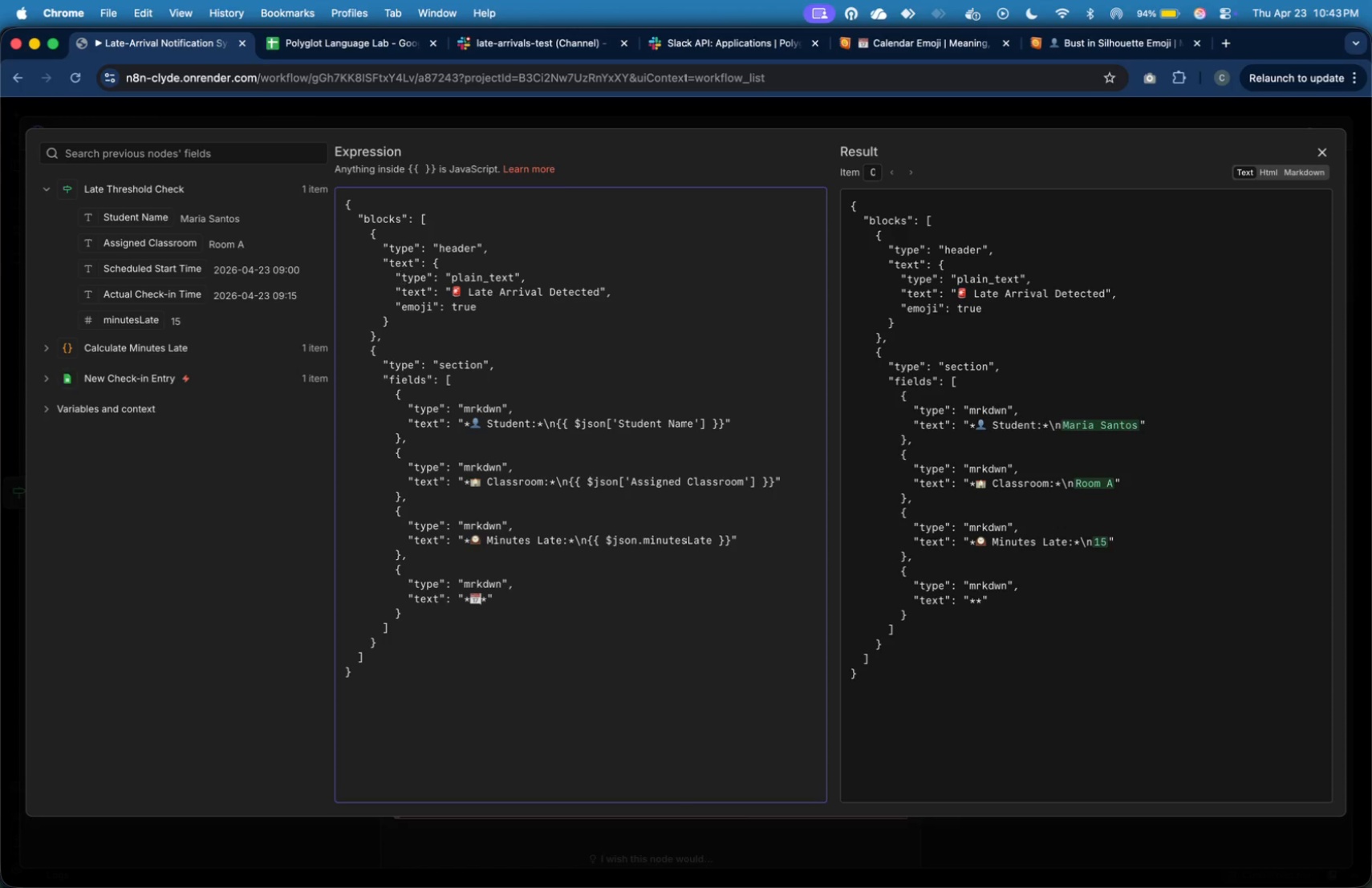 
type( Scheduled Start:)
 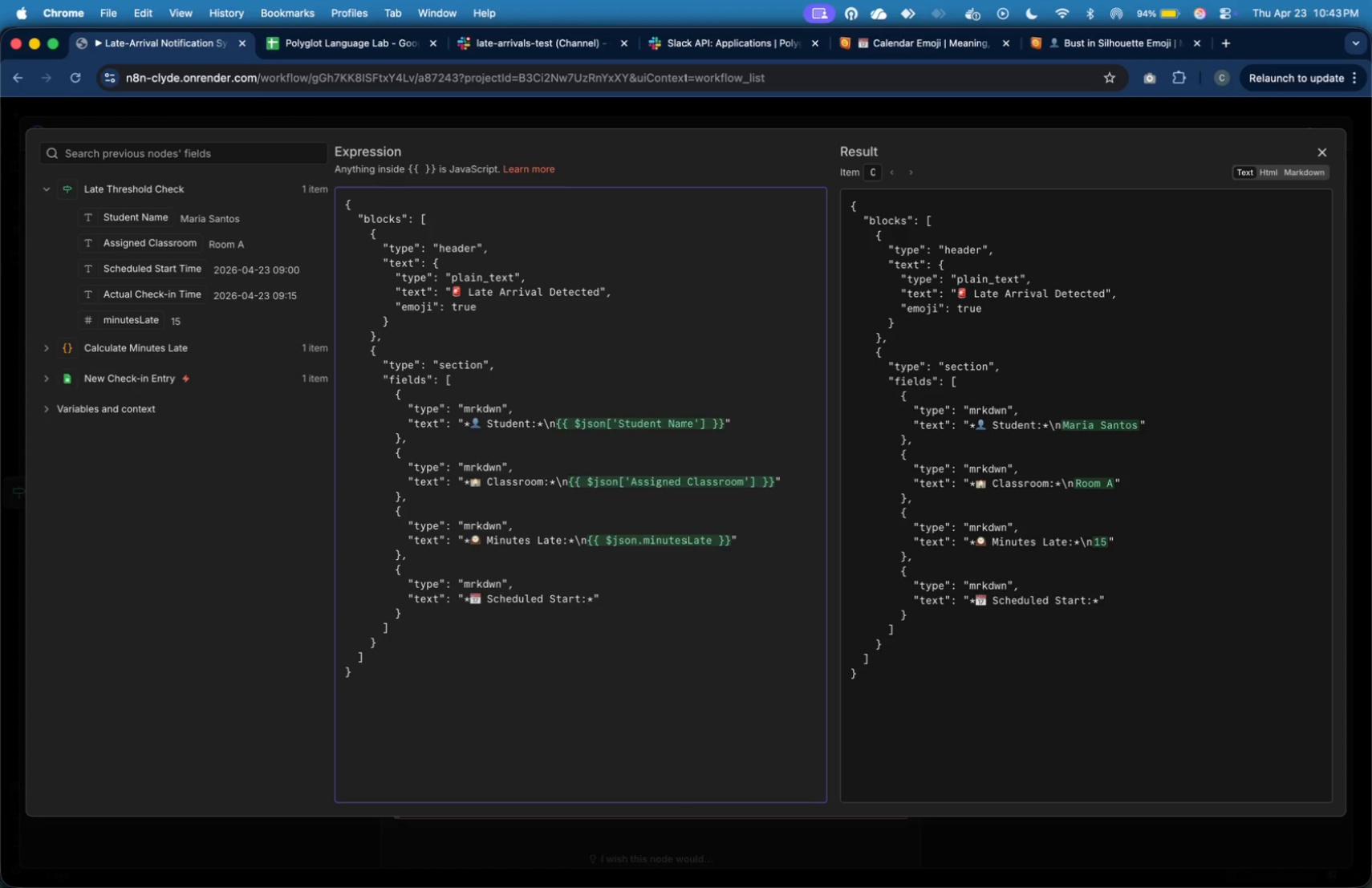 
key(ArrowRight)
 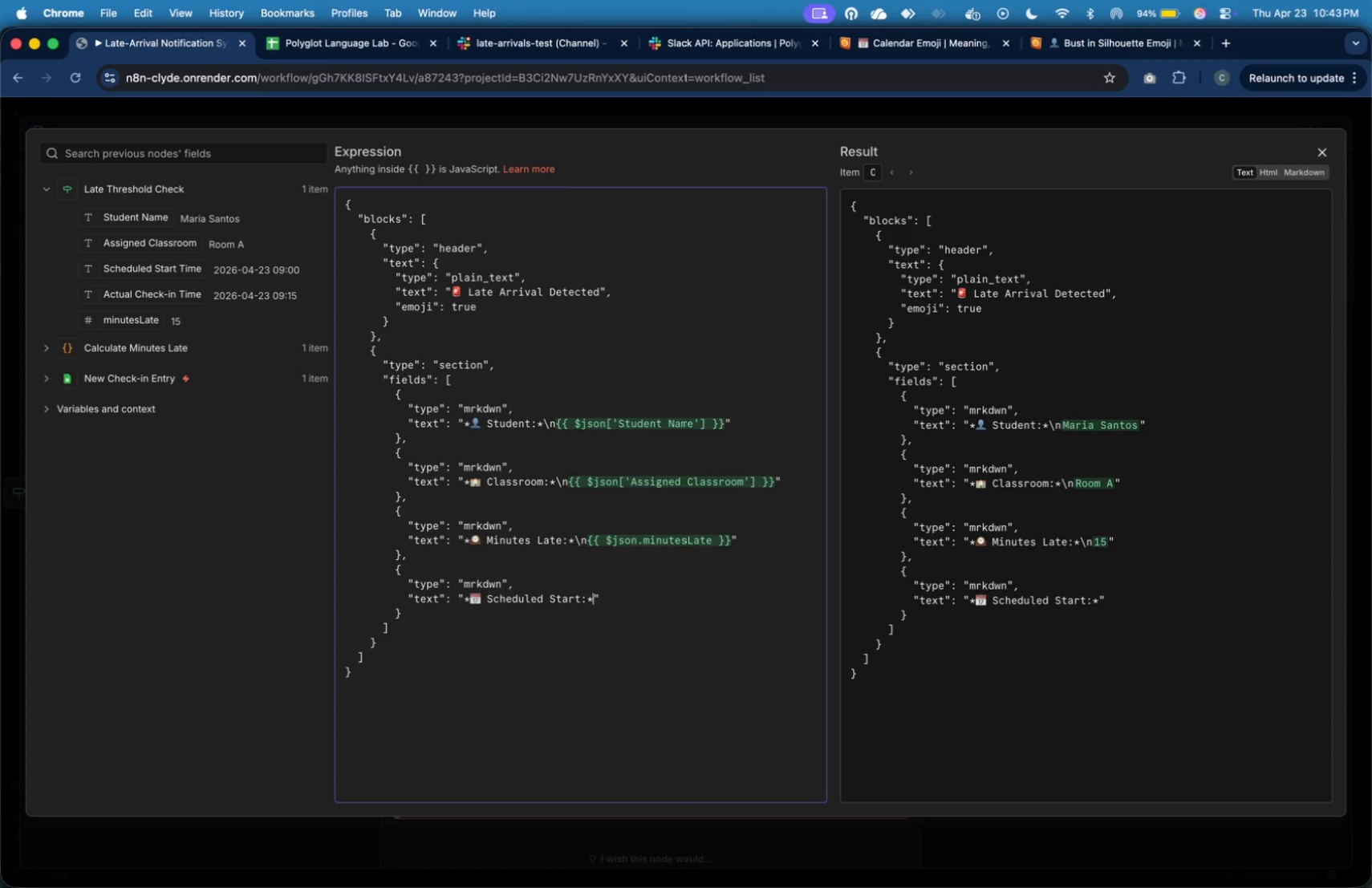 
key(Backslash)
 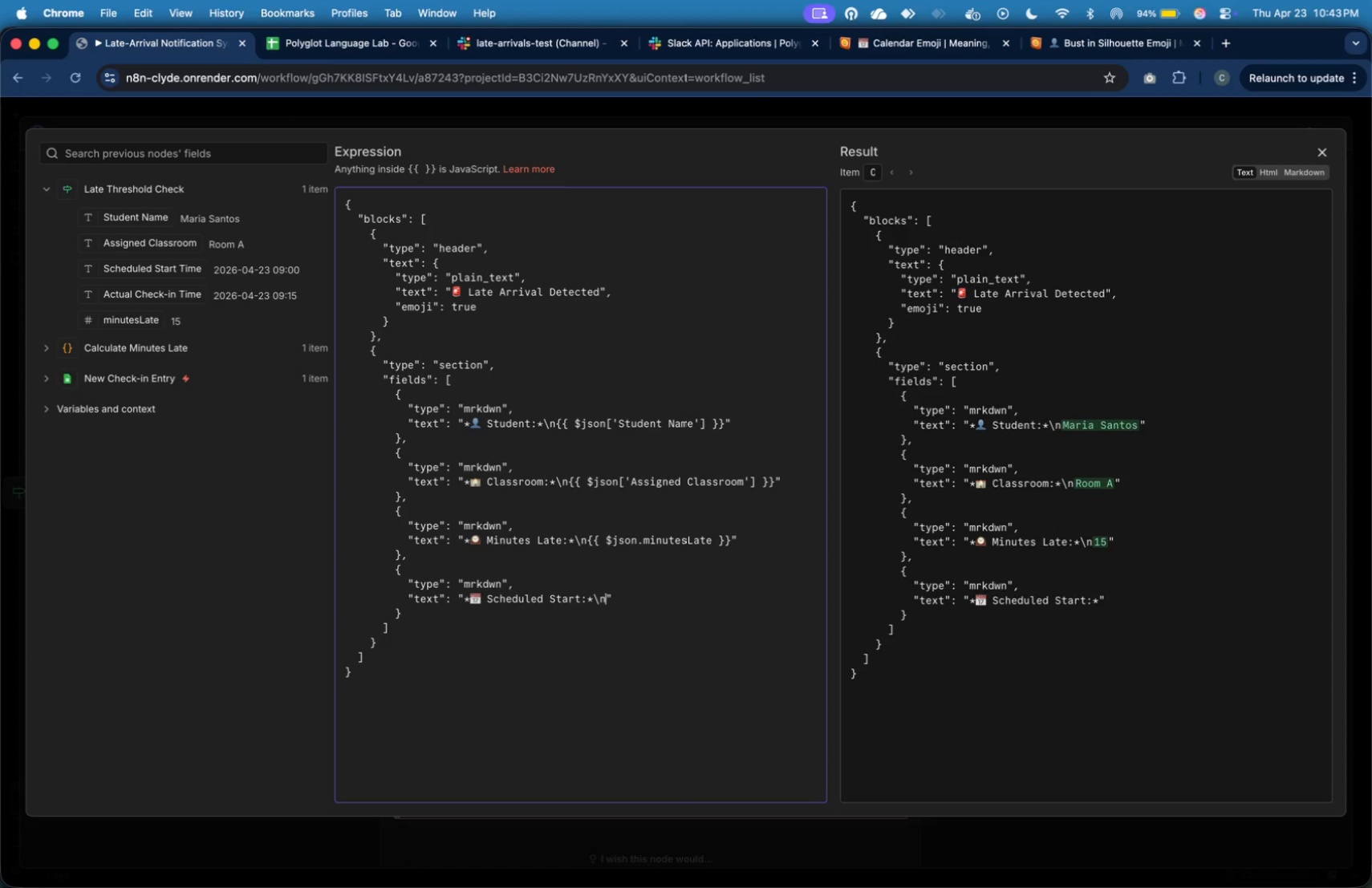 
key(N)
 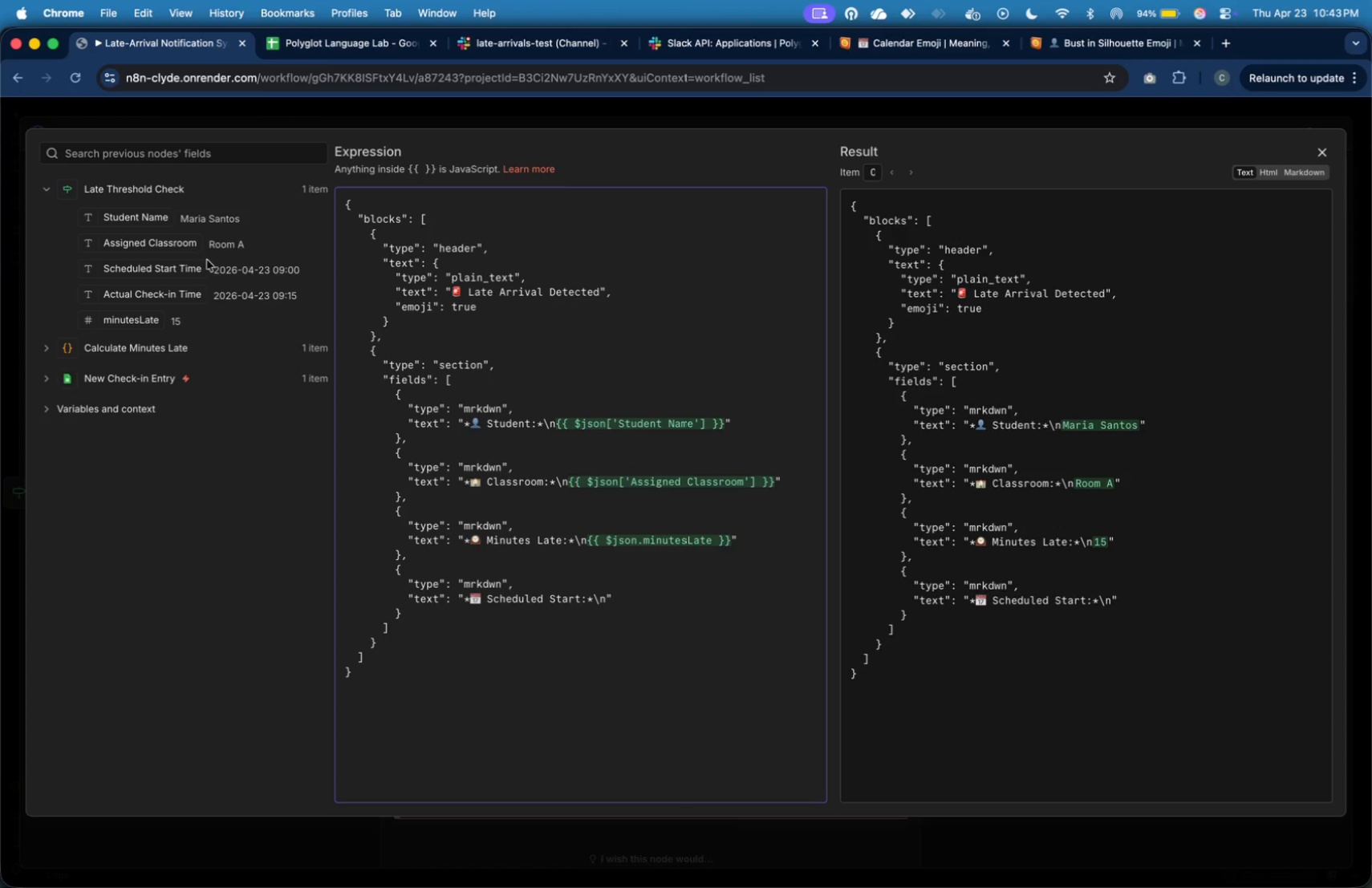 
left_click_drag(start_coordinate=[197, 266], to_coordinate=[608, 601])
 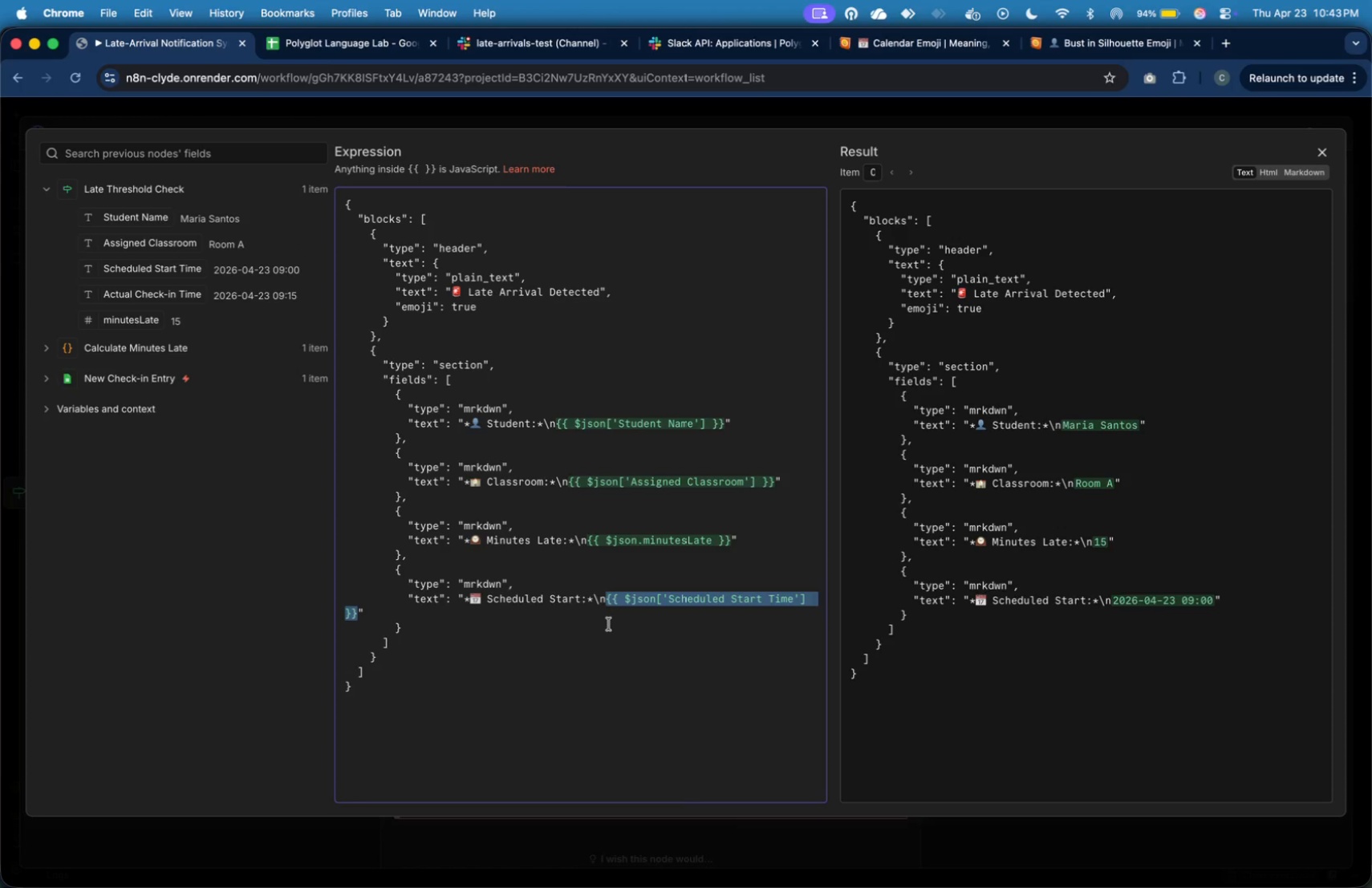 
left_click([605, 630])
 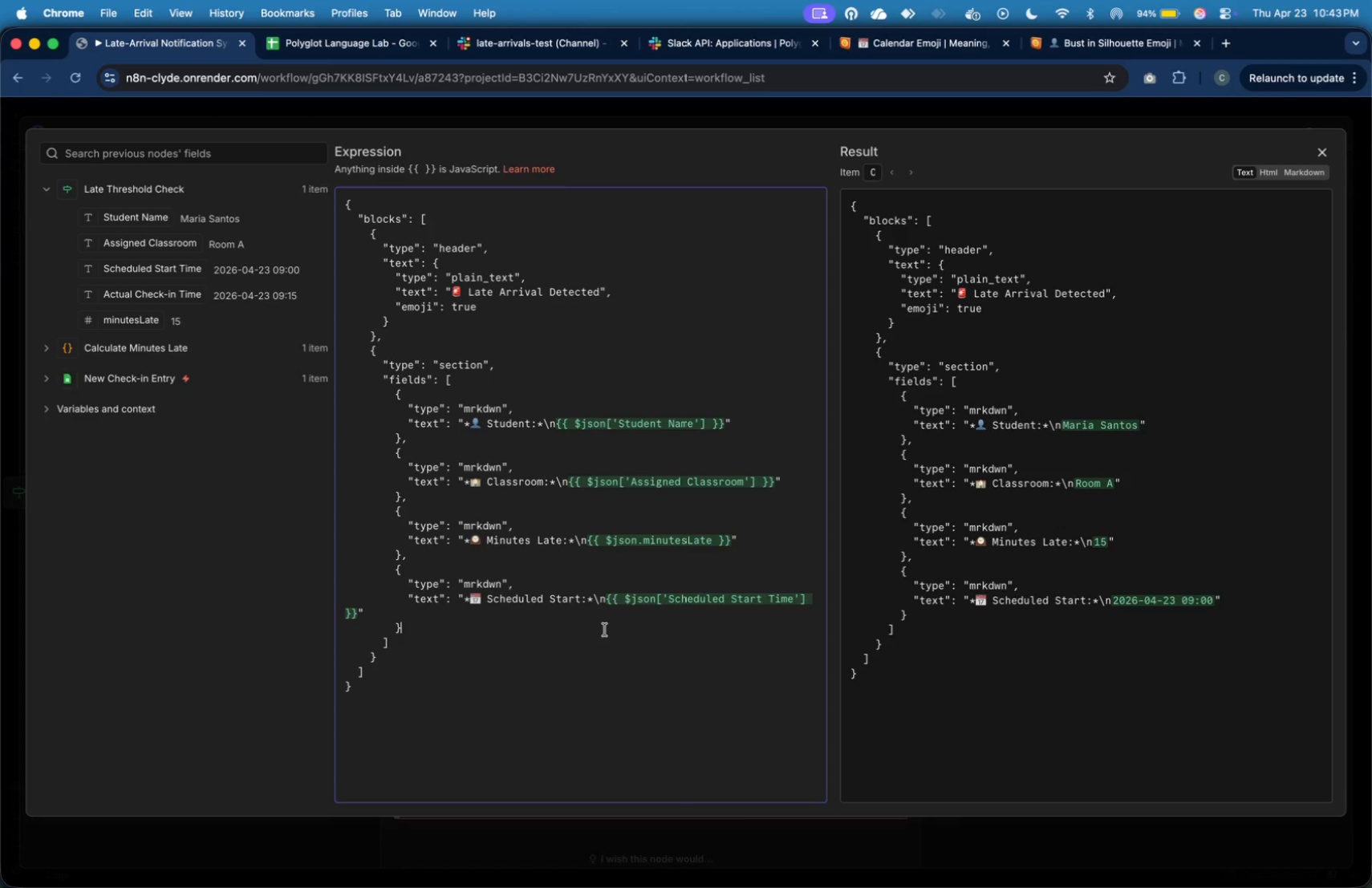 
key(Comma)
 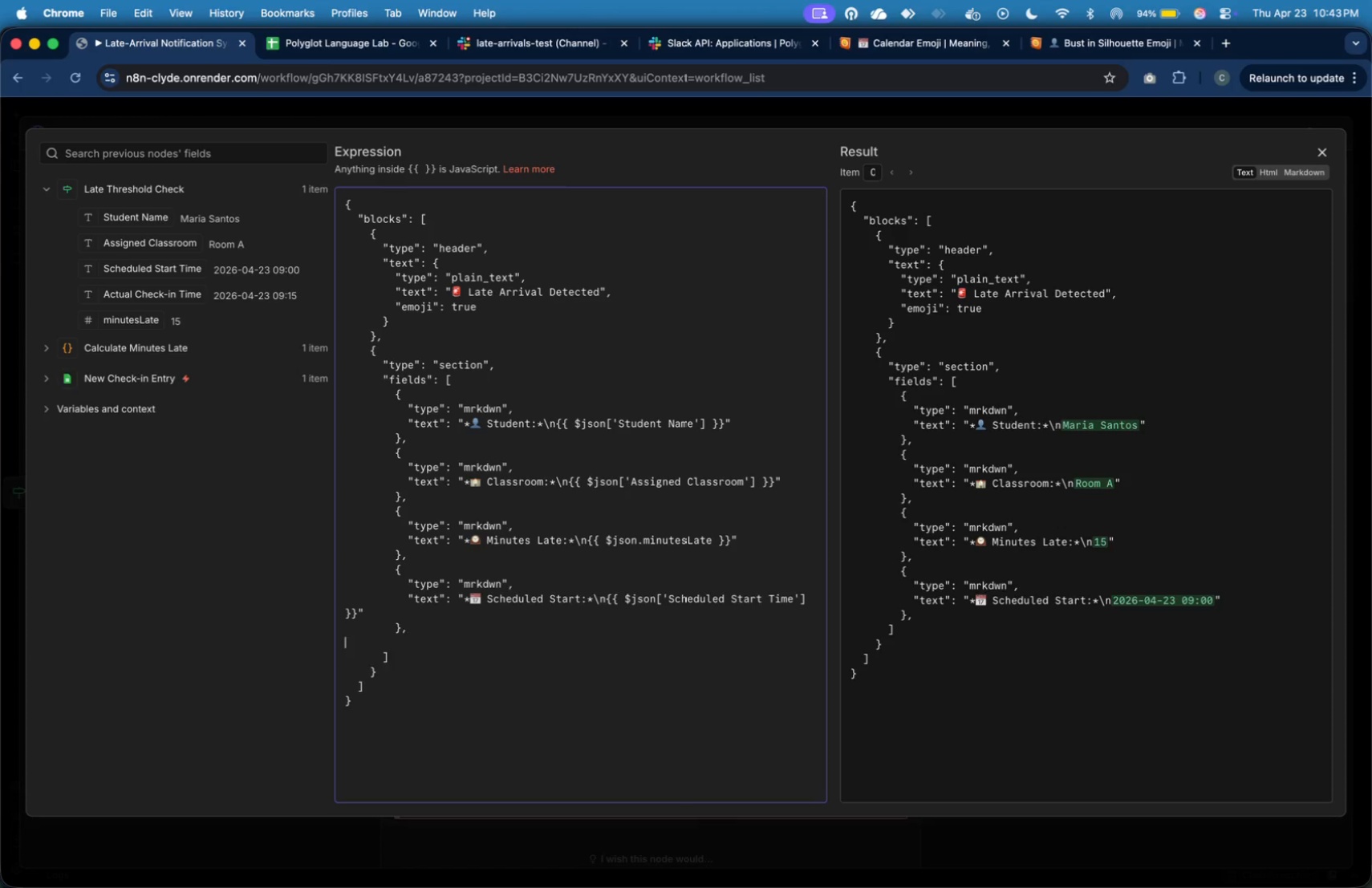 
key(Enter)
 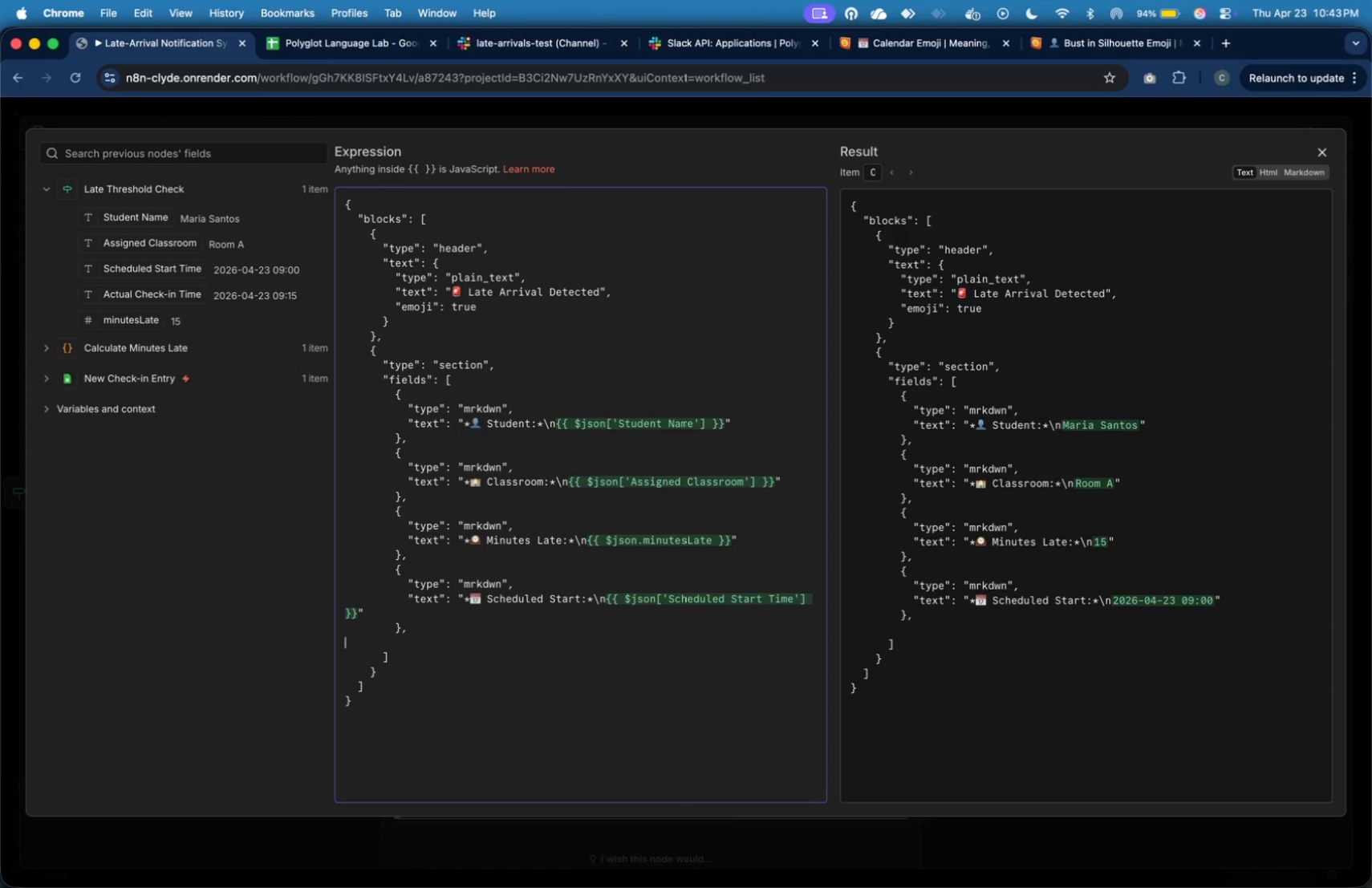 
key(Tab)
 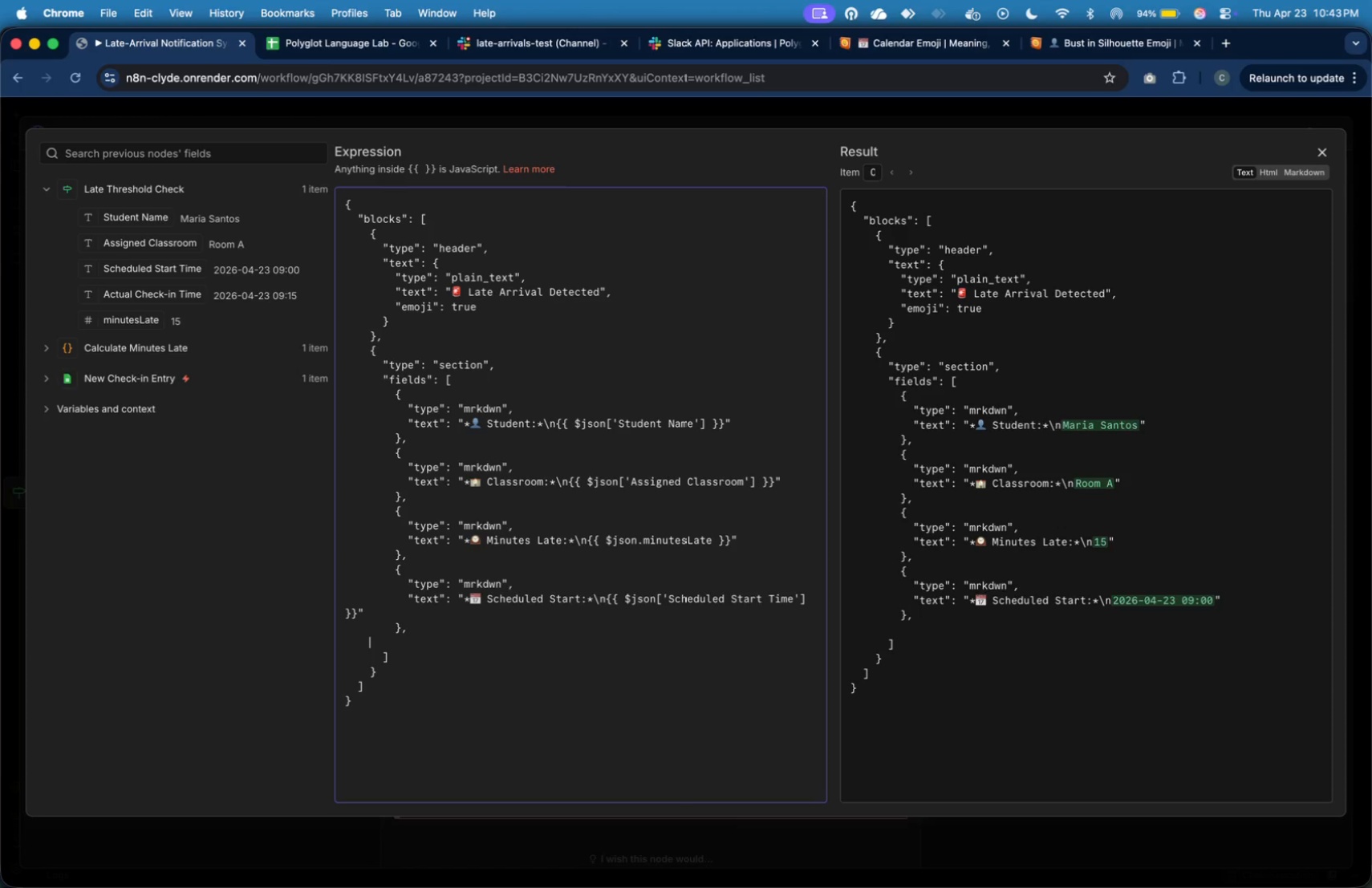 
key(Tab)
 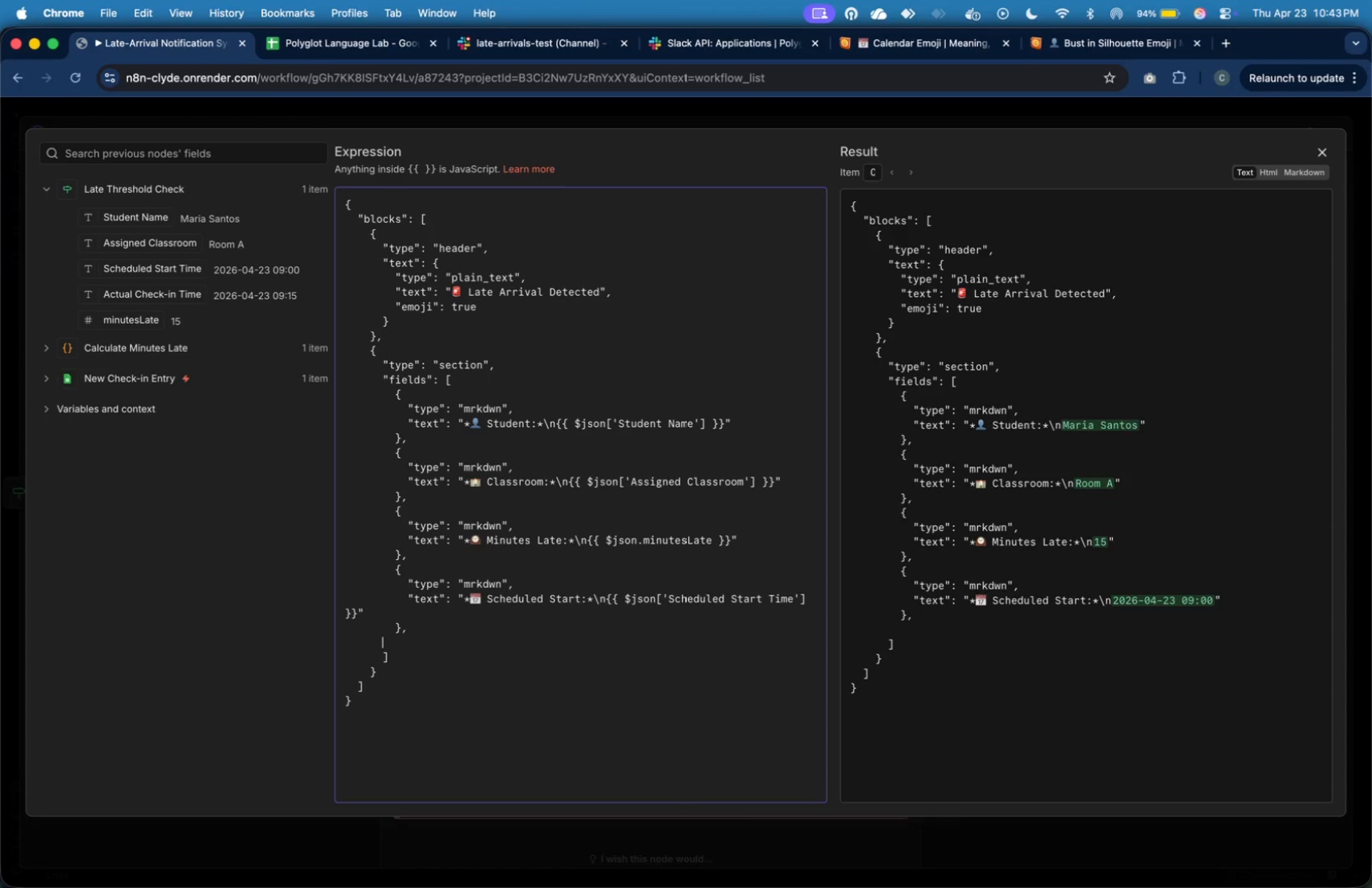 
key(Tab)
 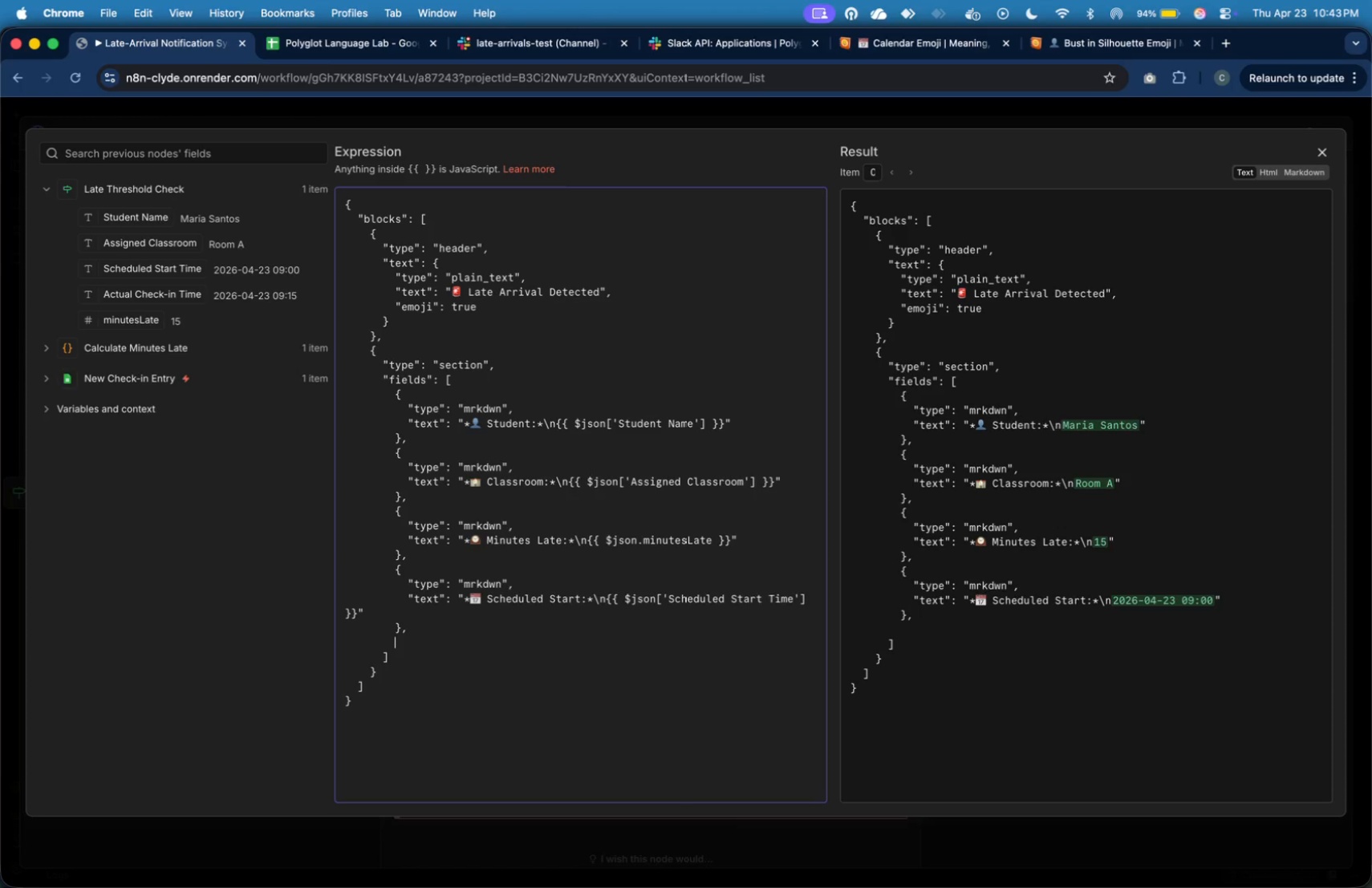 
key(Tab)
 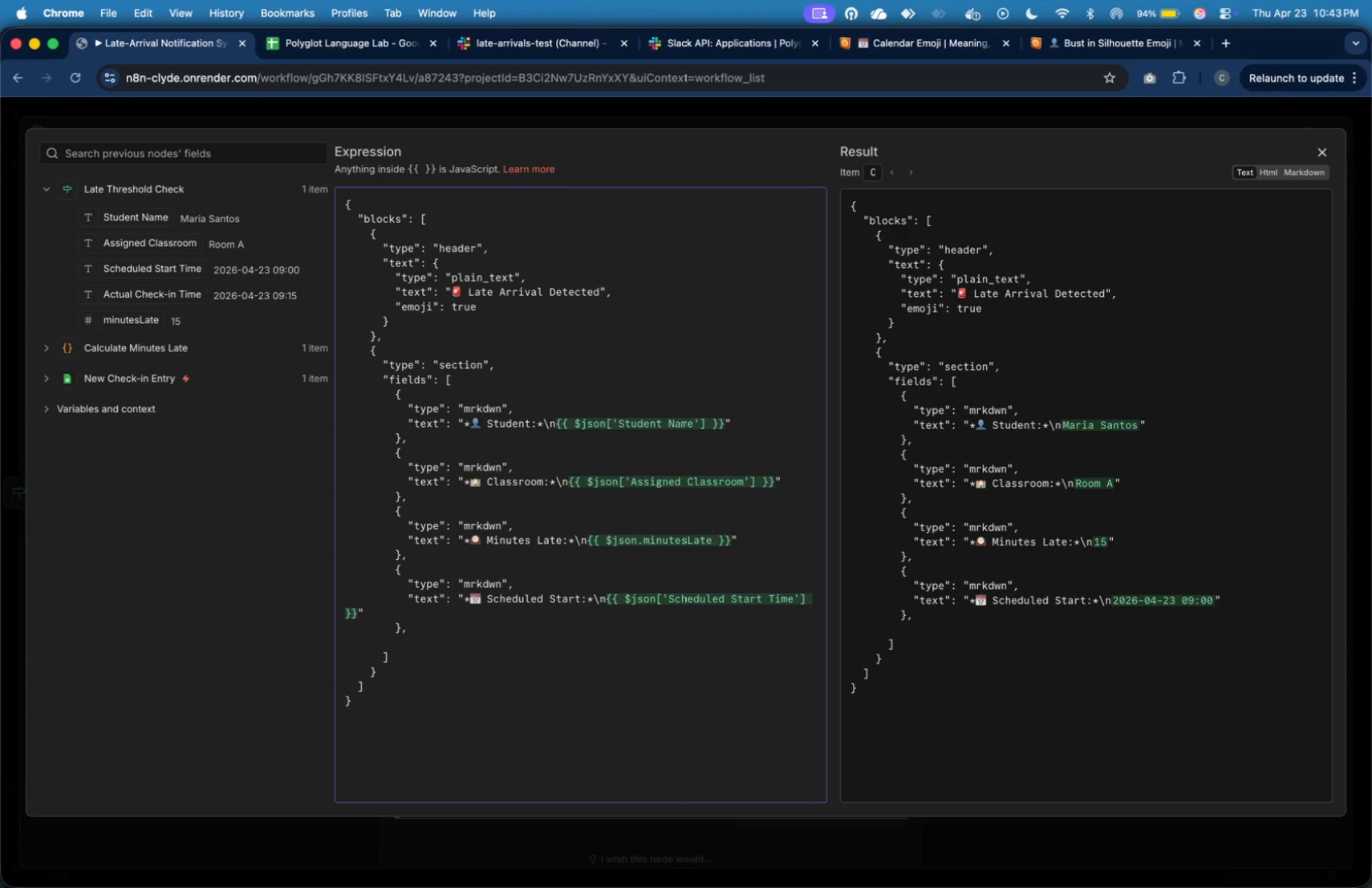 
key(Shift+BracketLeft)
 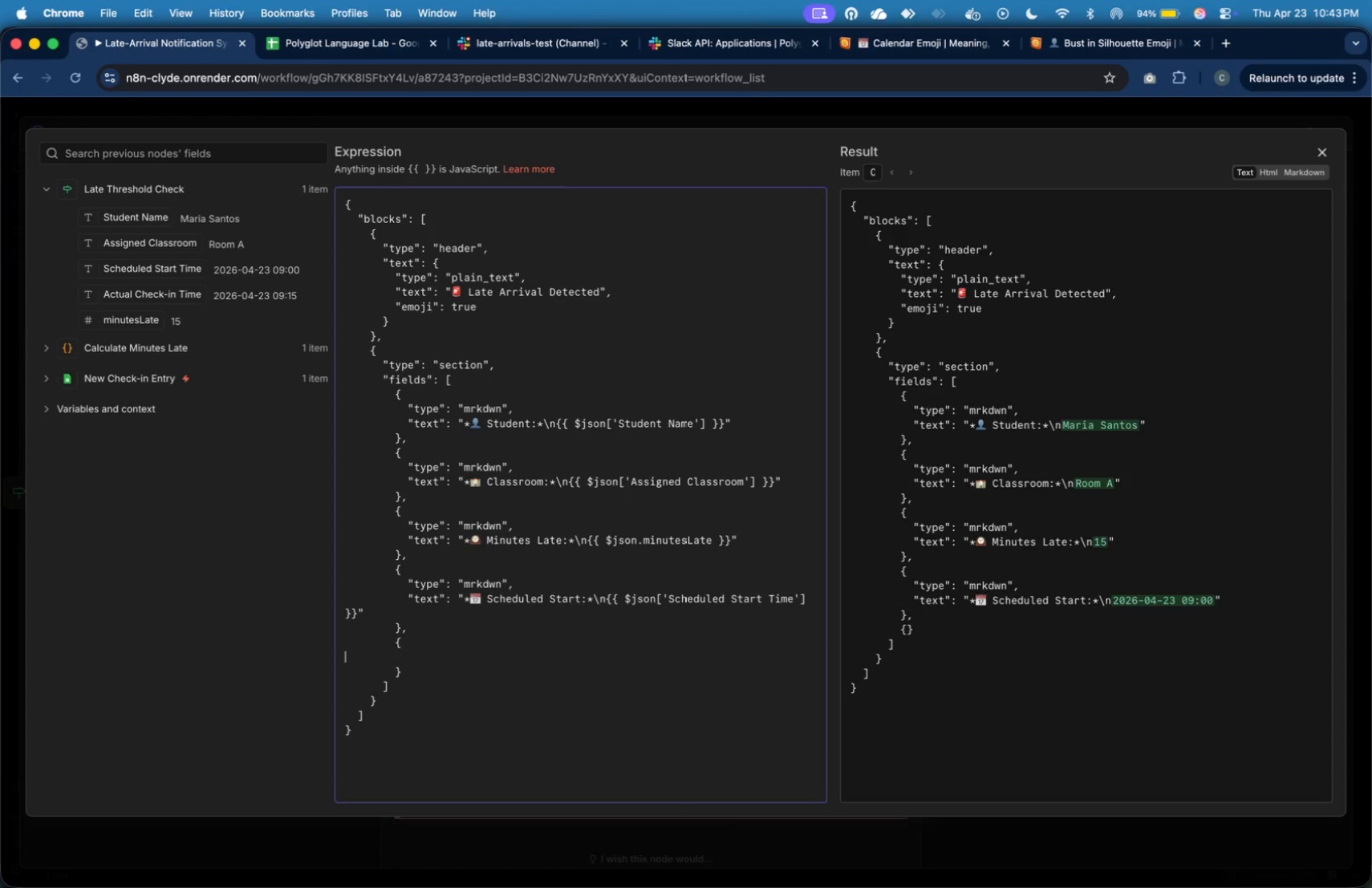 
key(Enter)
 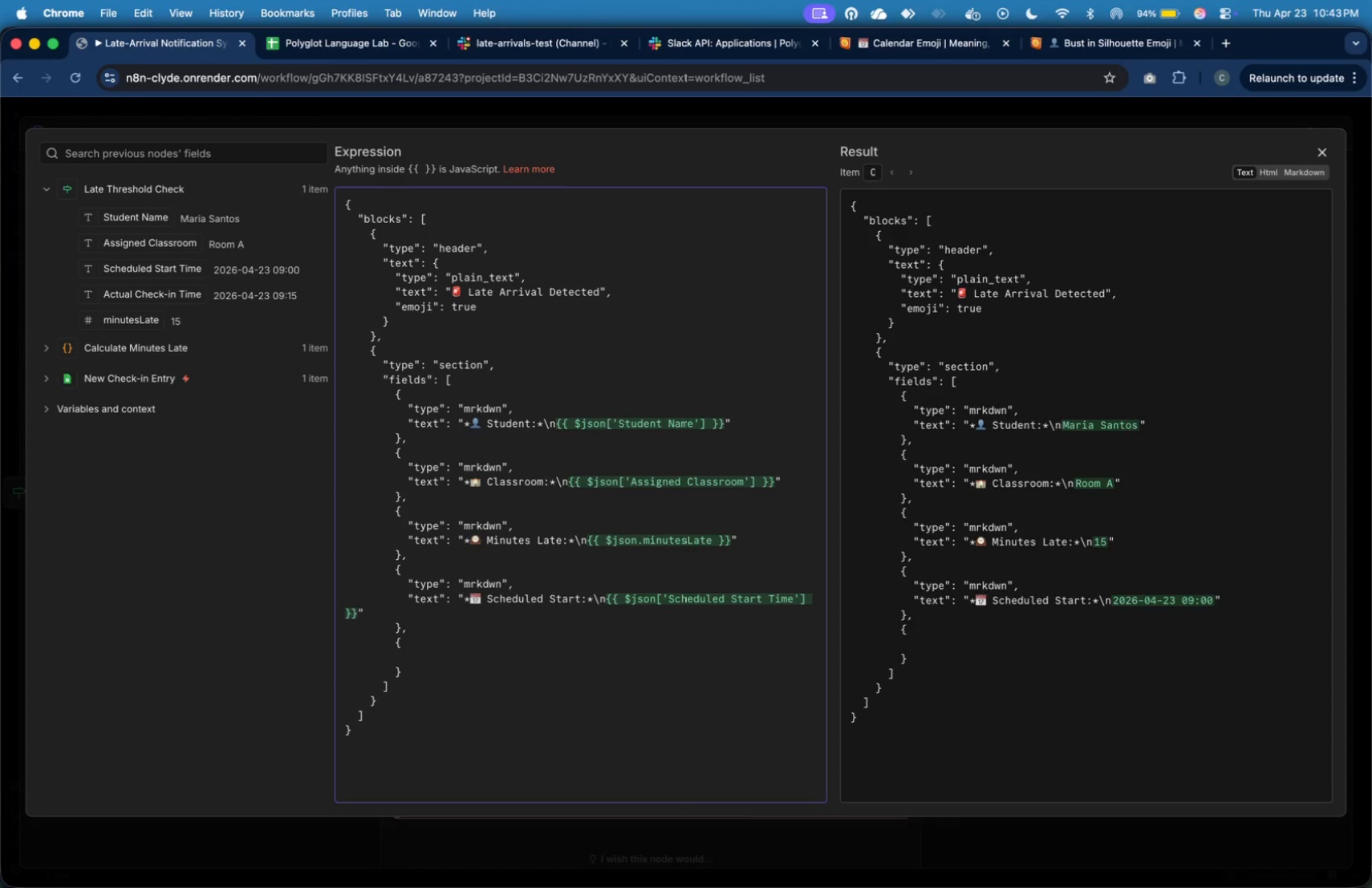 
key(Backquote)
 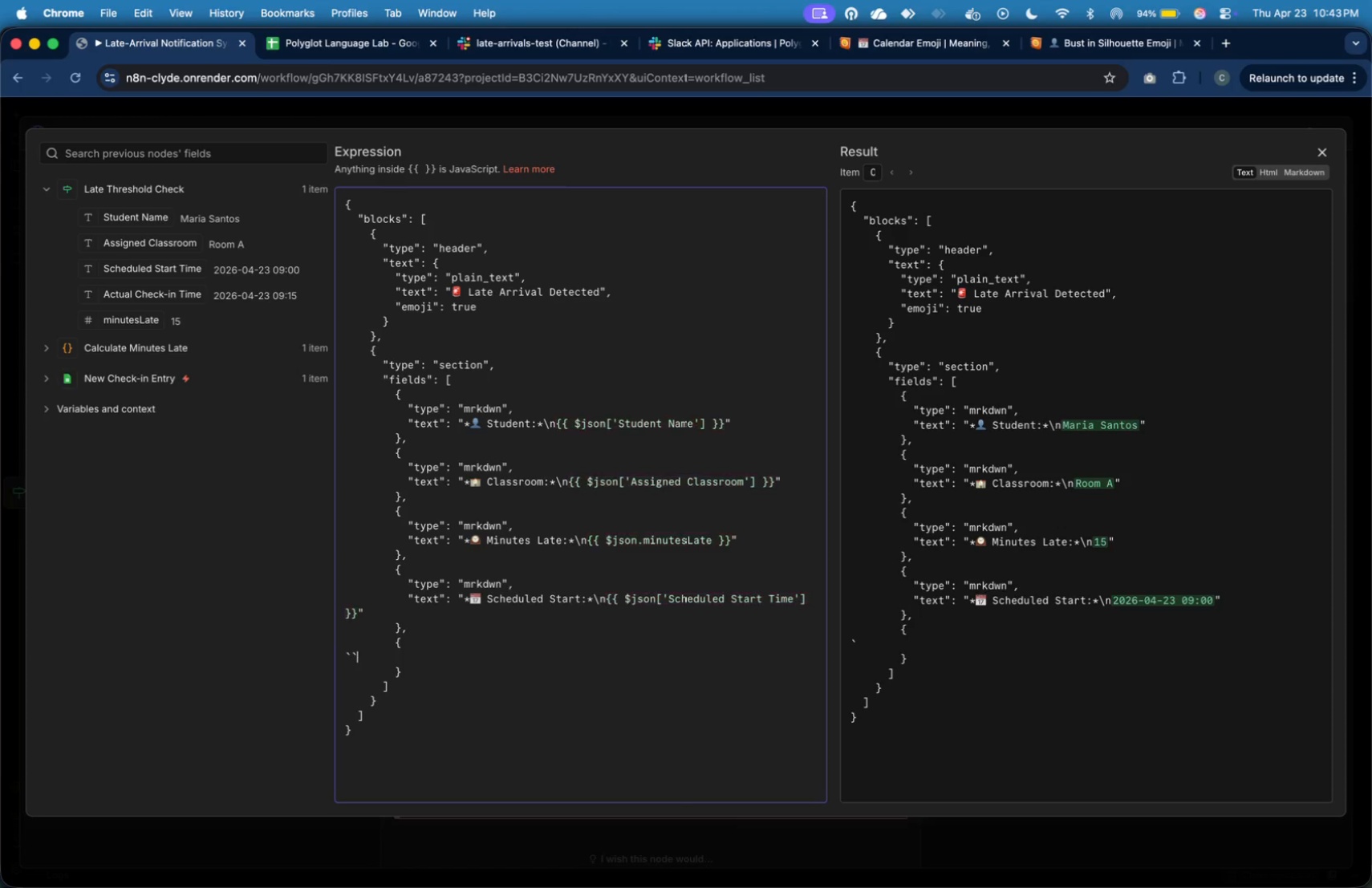 
key(Backquote)
 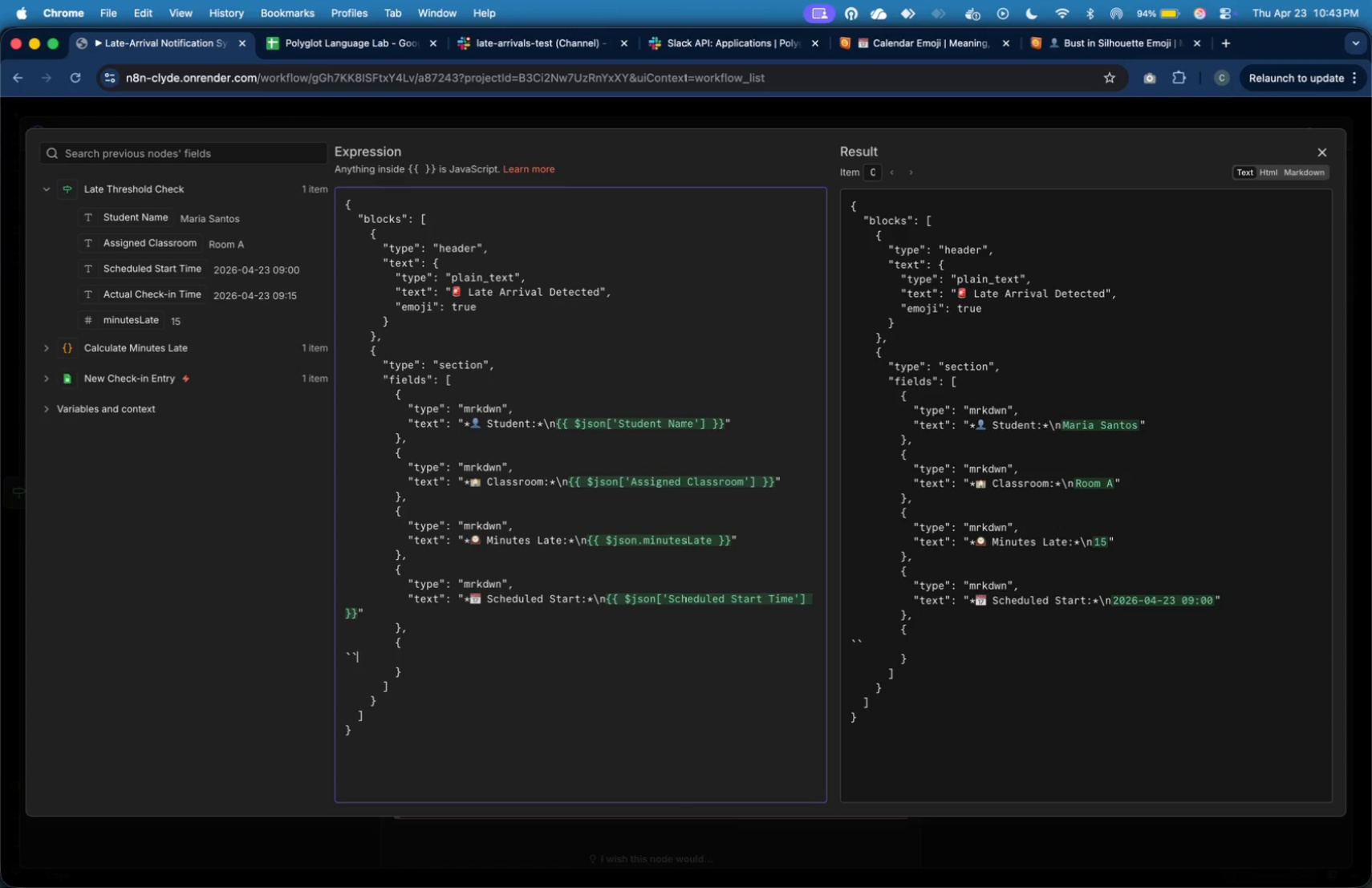 
key(Backspace)
 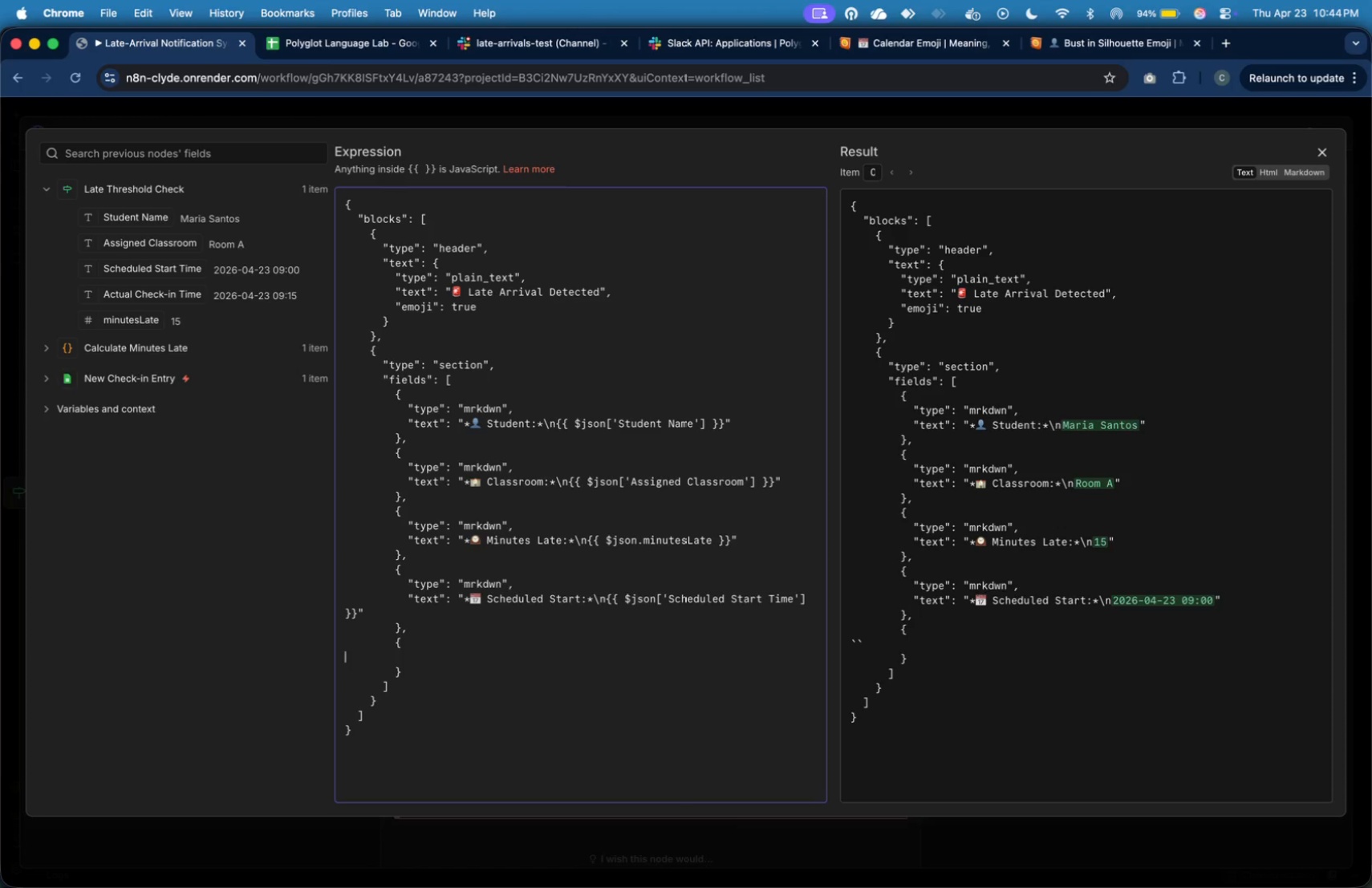 
key(Backspace)
 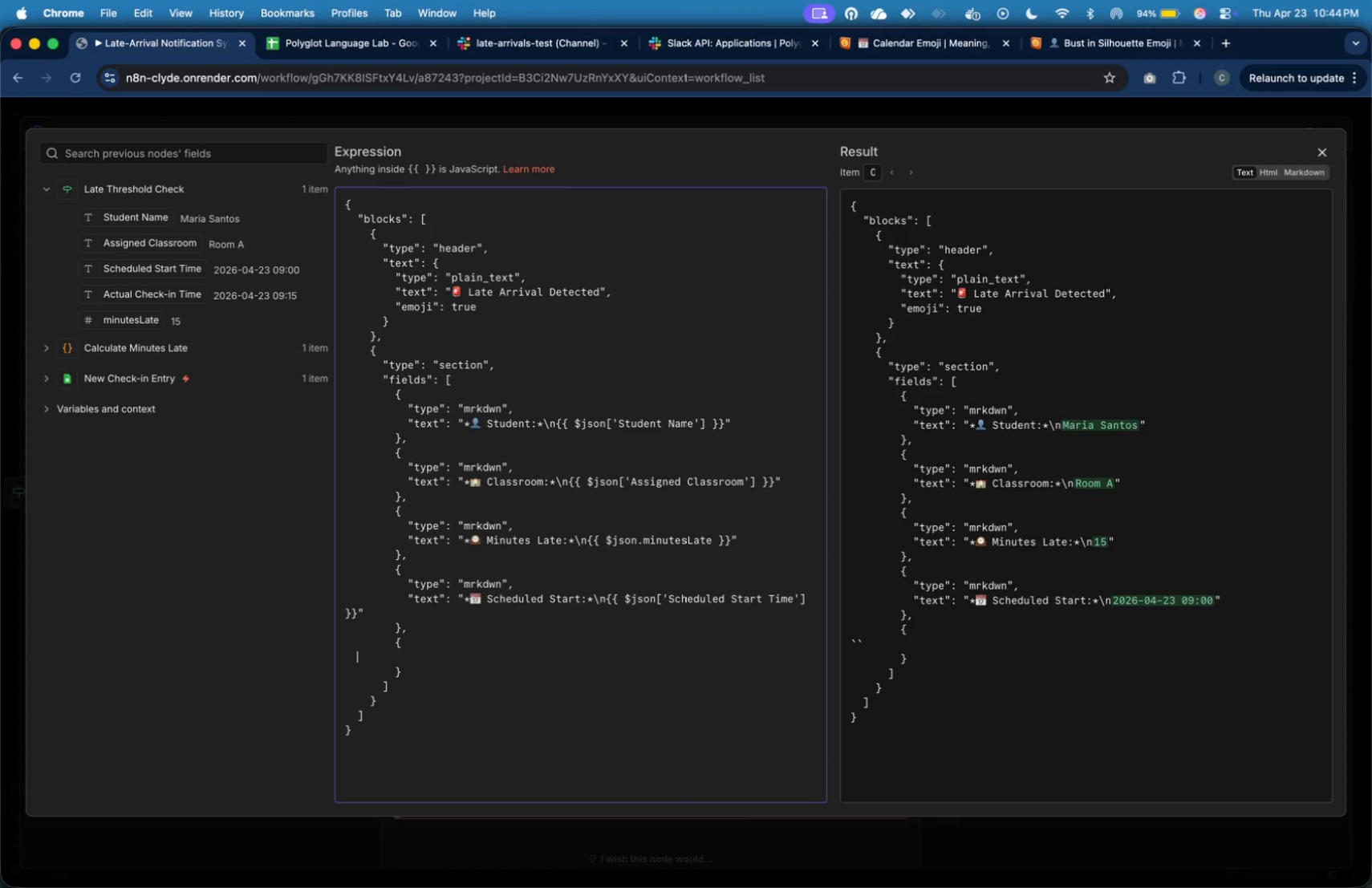 
key(Tab)
 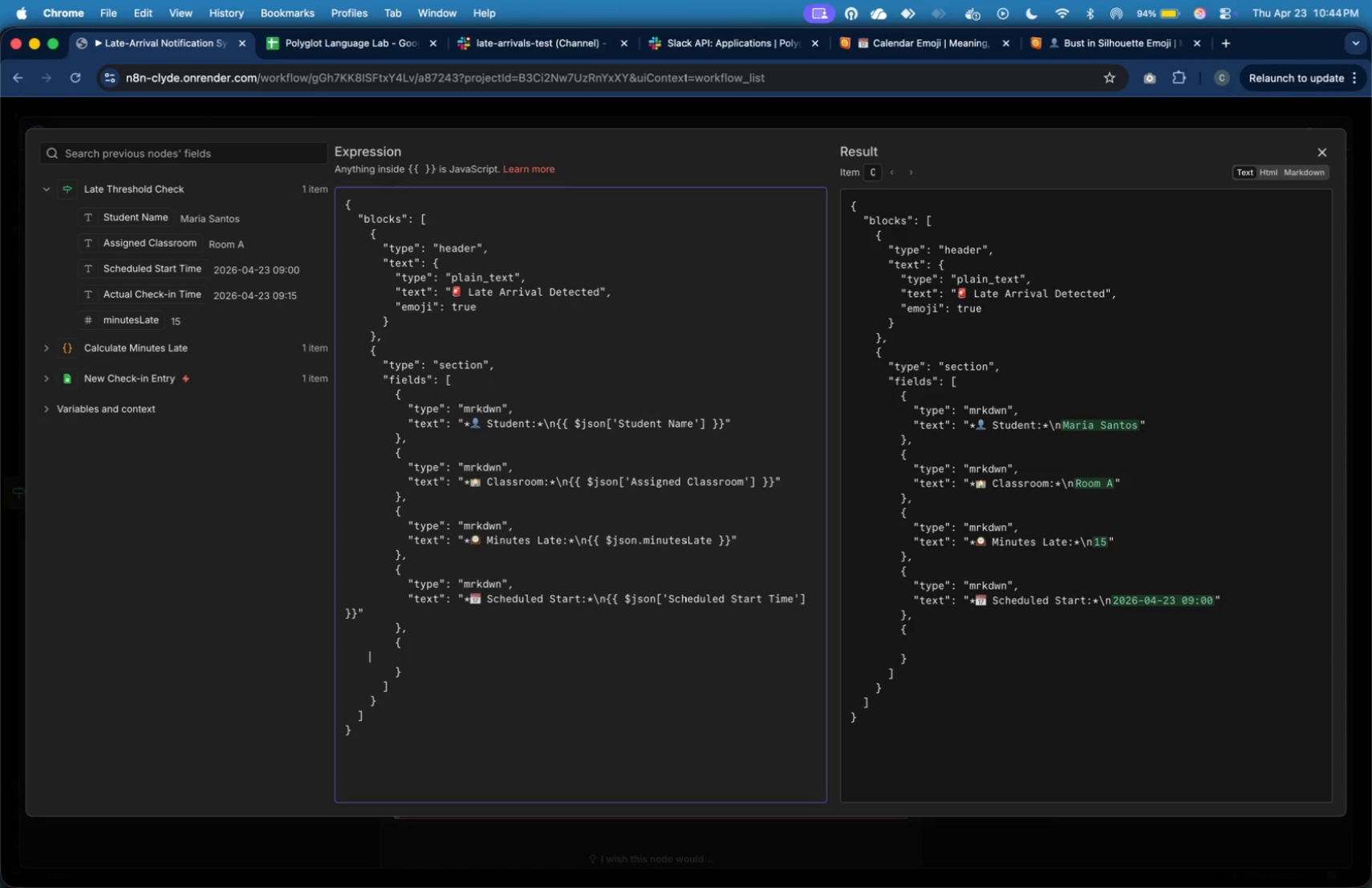 
key(Tab)
 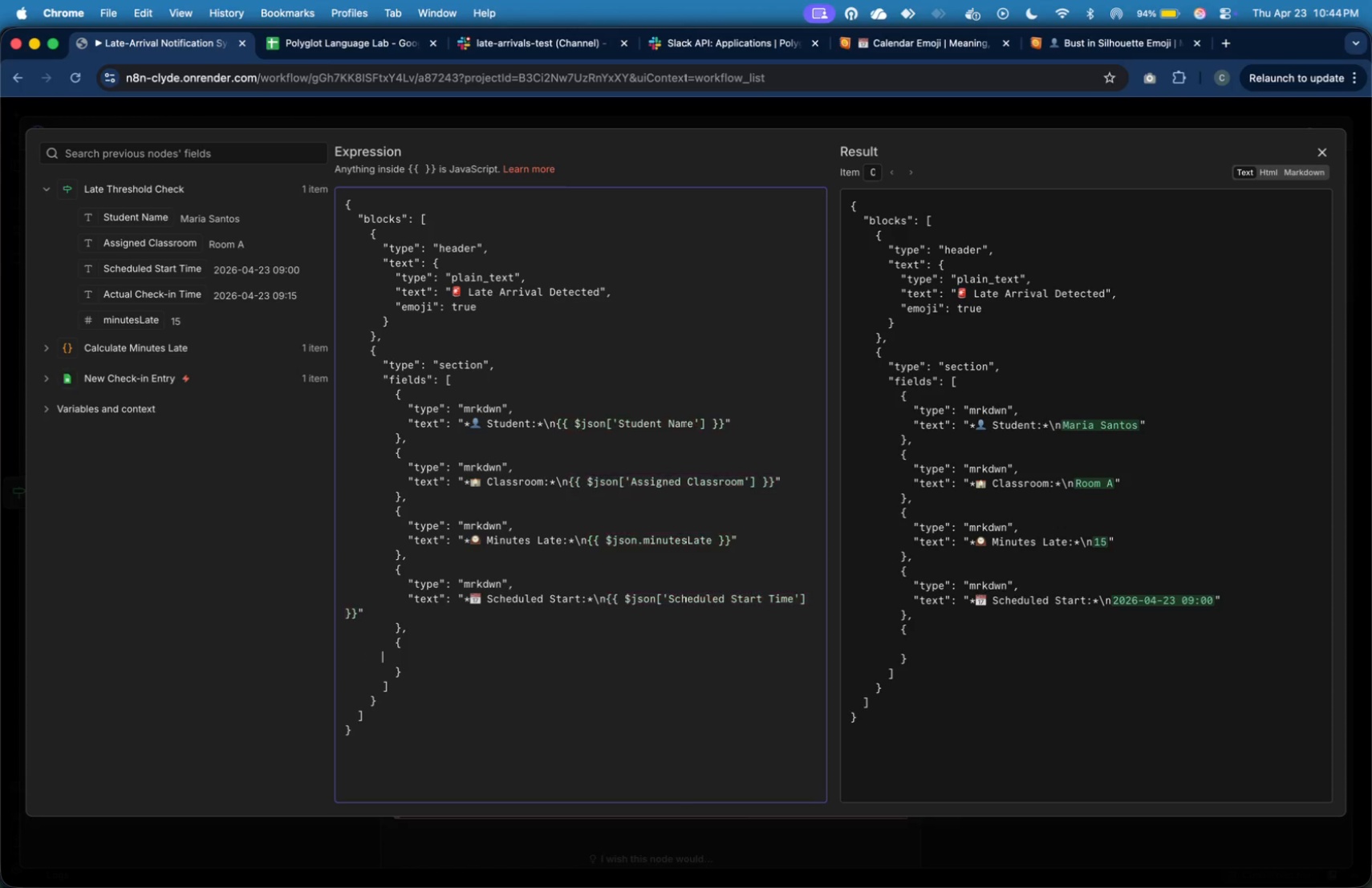 
key(Tab)
 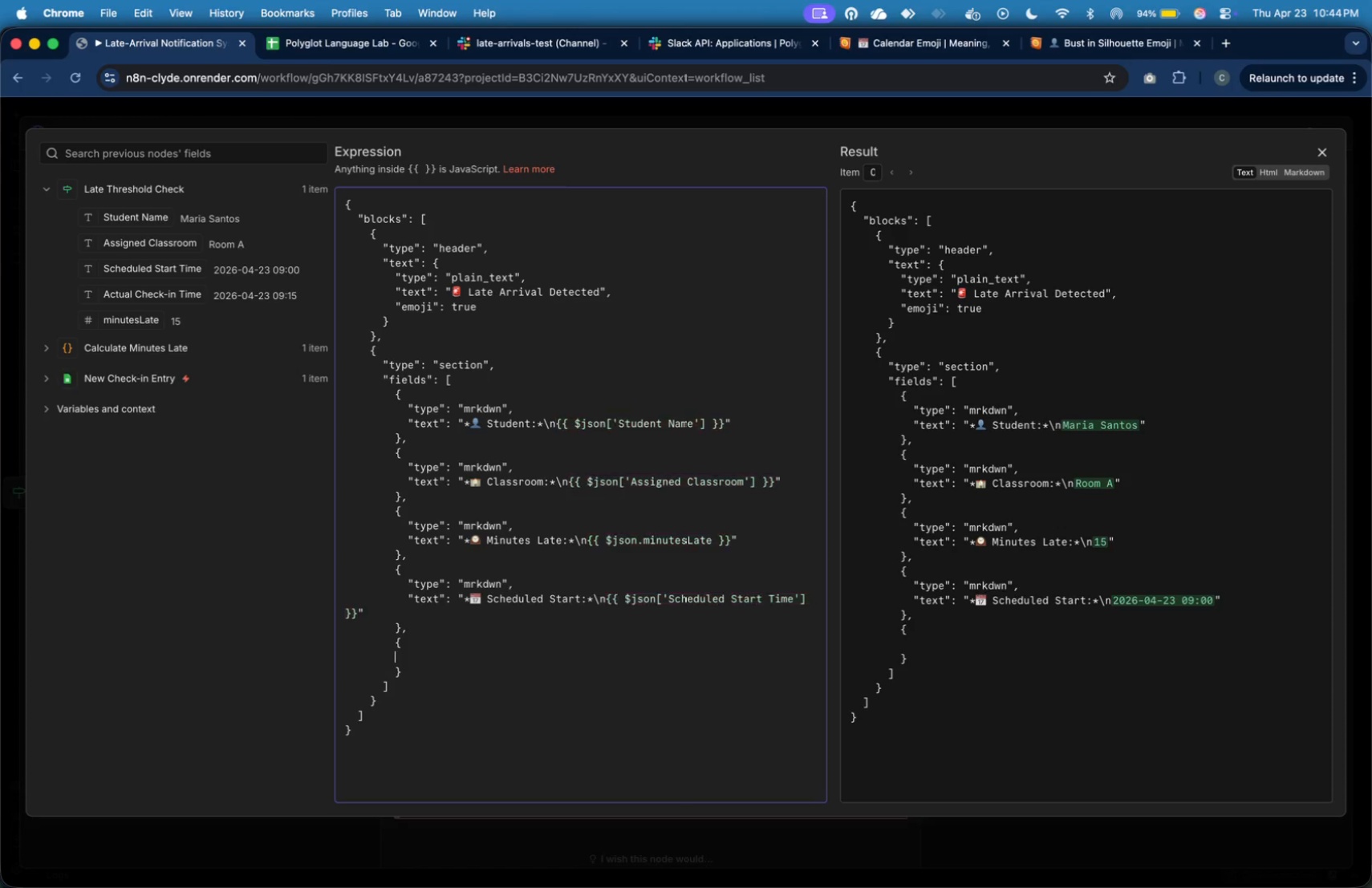 
key(Tab)
 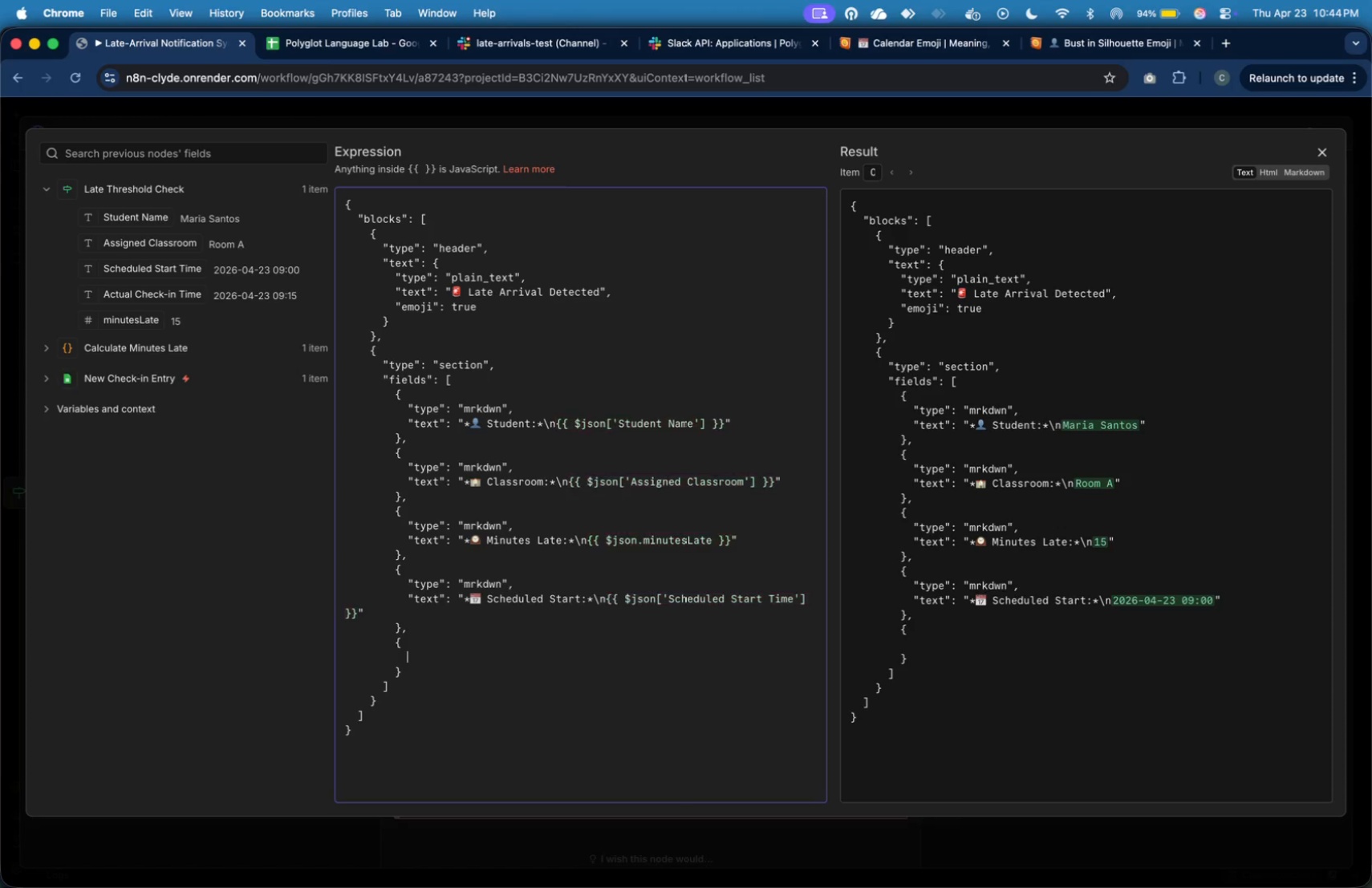 
key(Tab)
 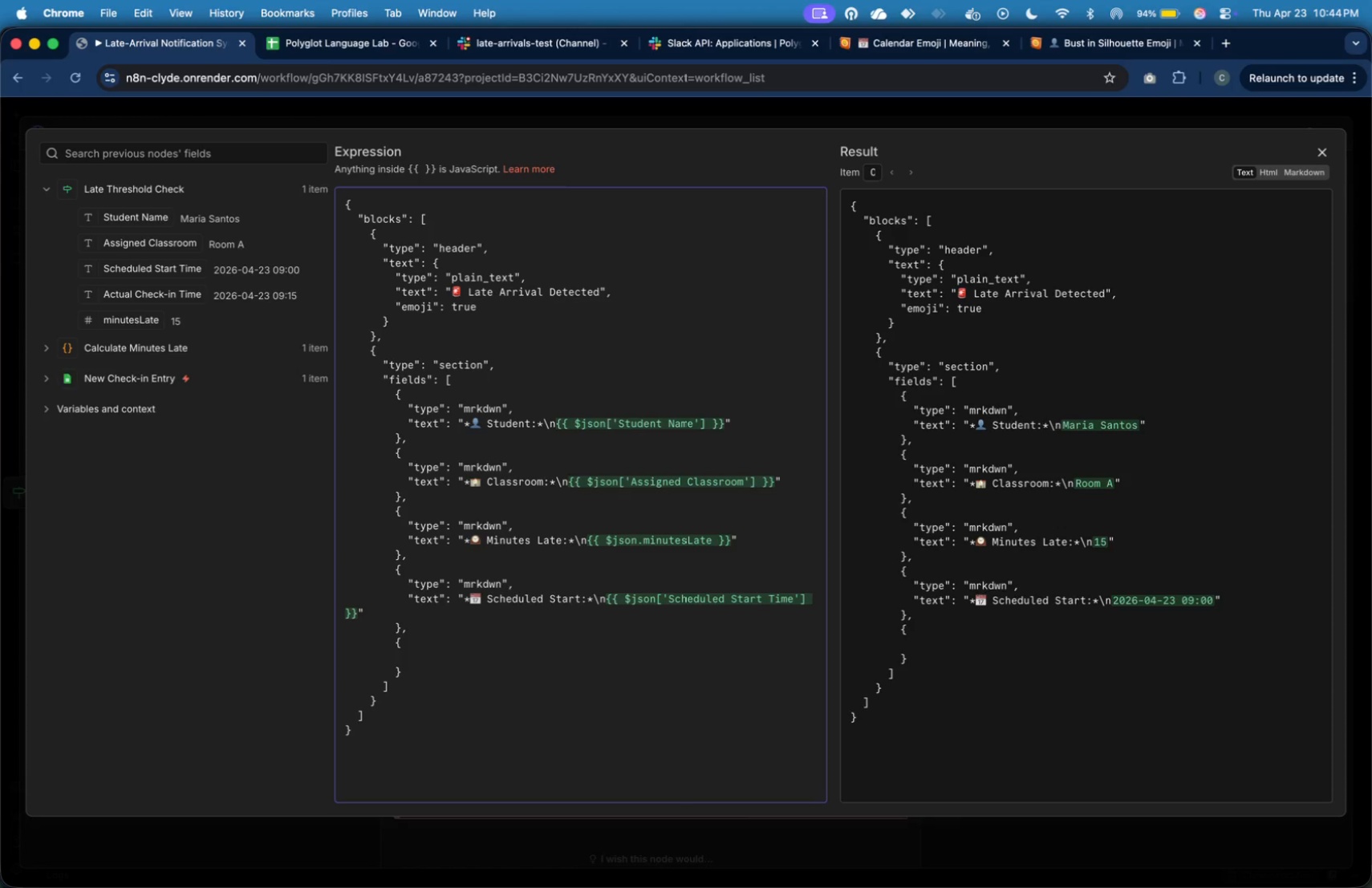 
key(Shift+Quote)
 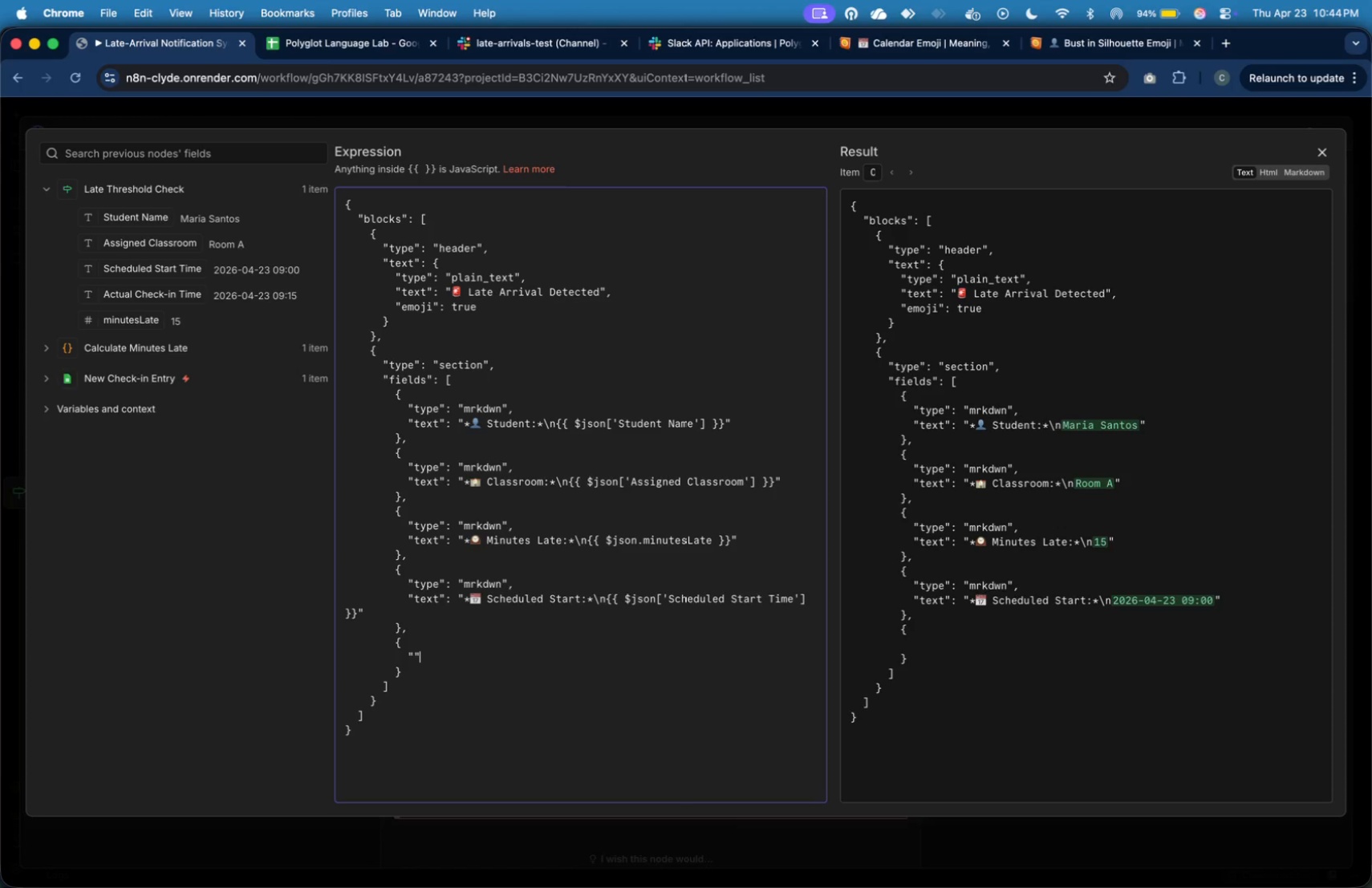 
key(Shift+Quote)
 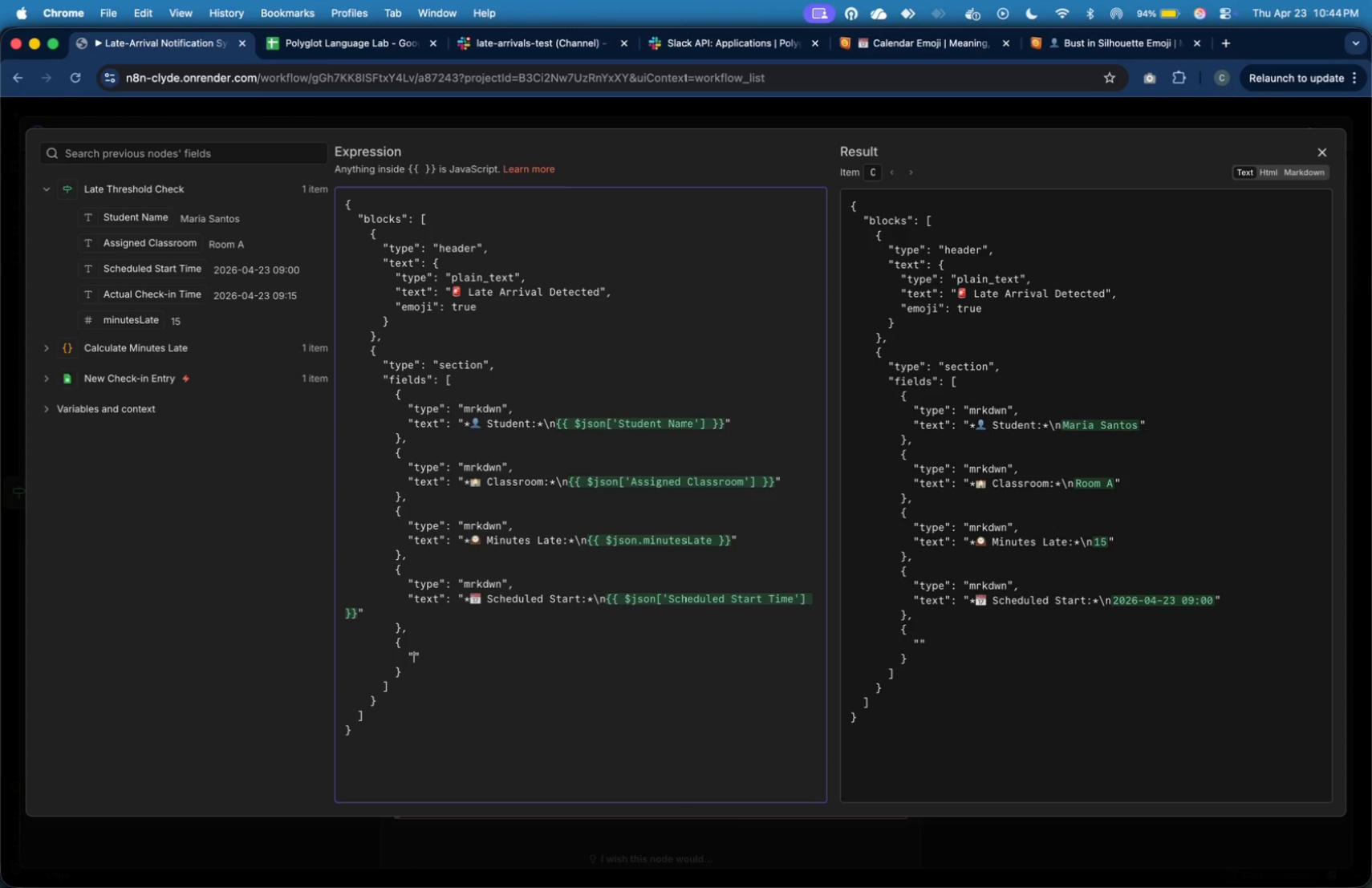 
key(ArrowLeft)
 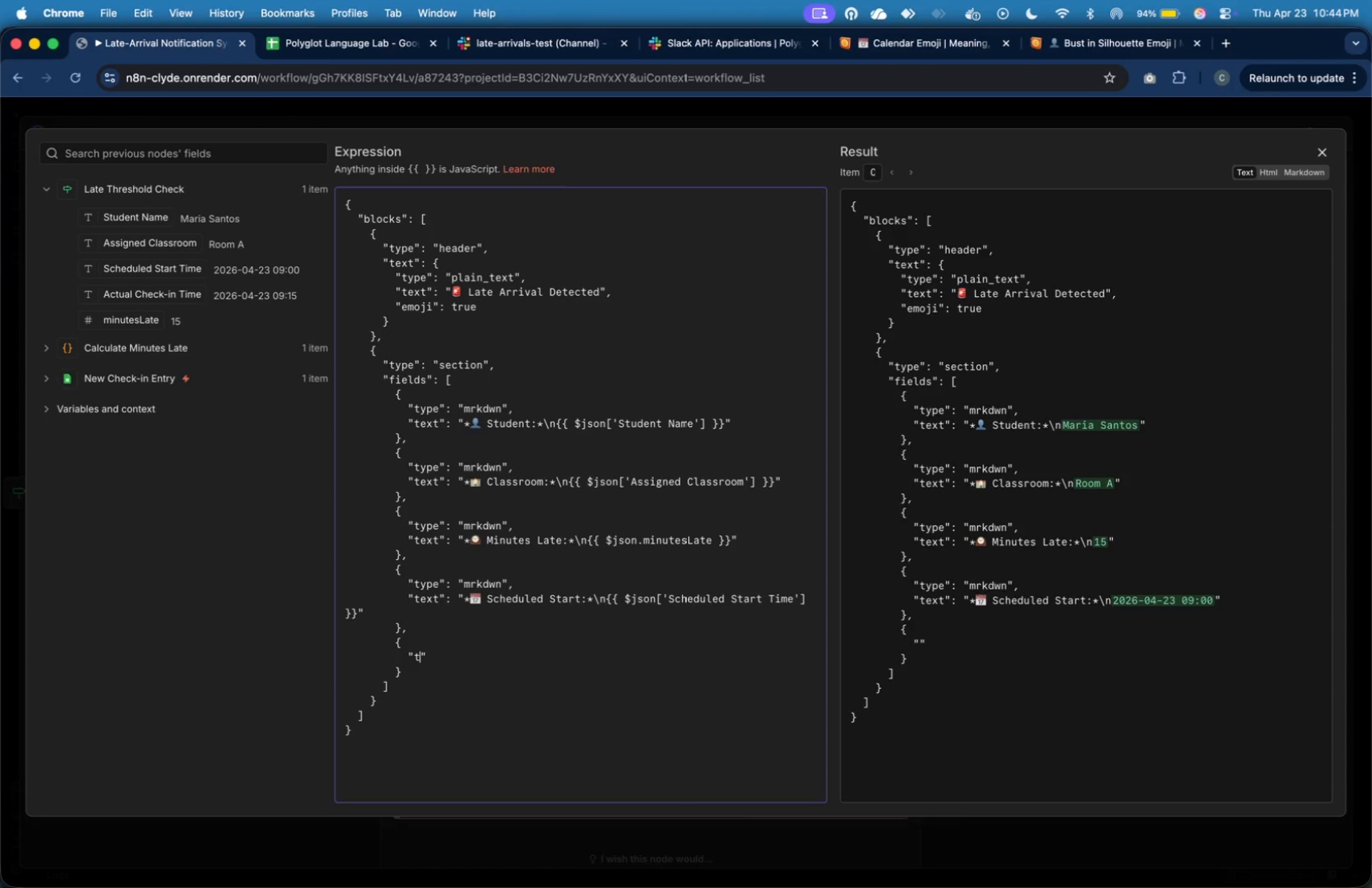 
type(type)
 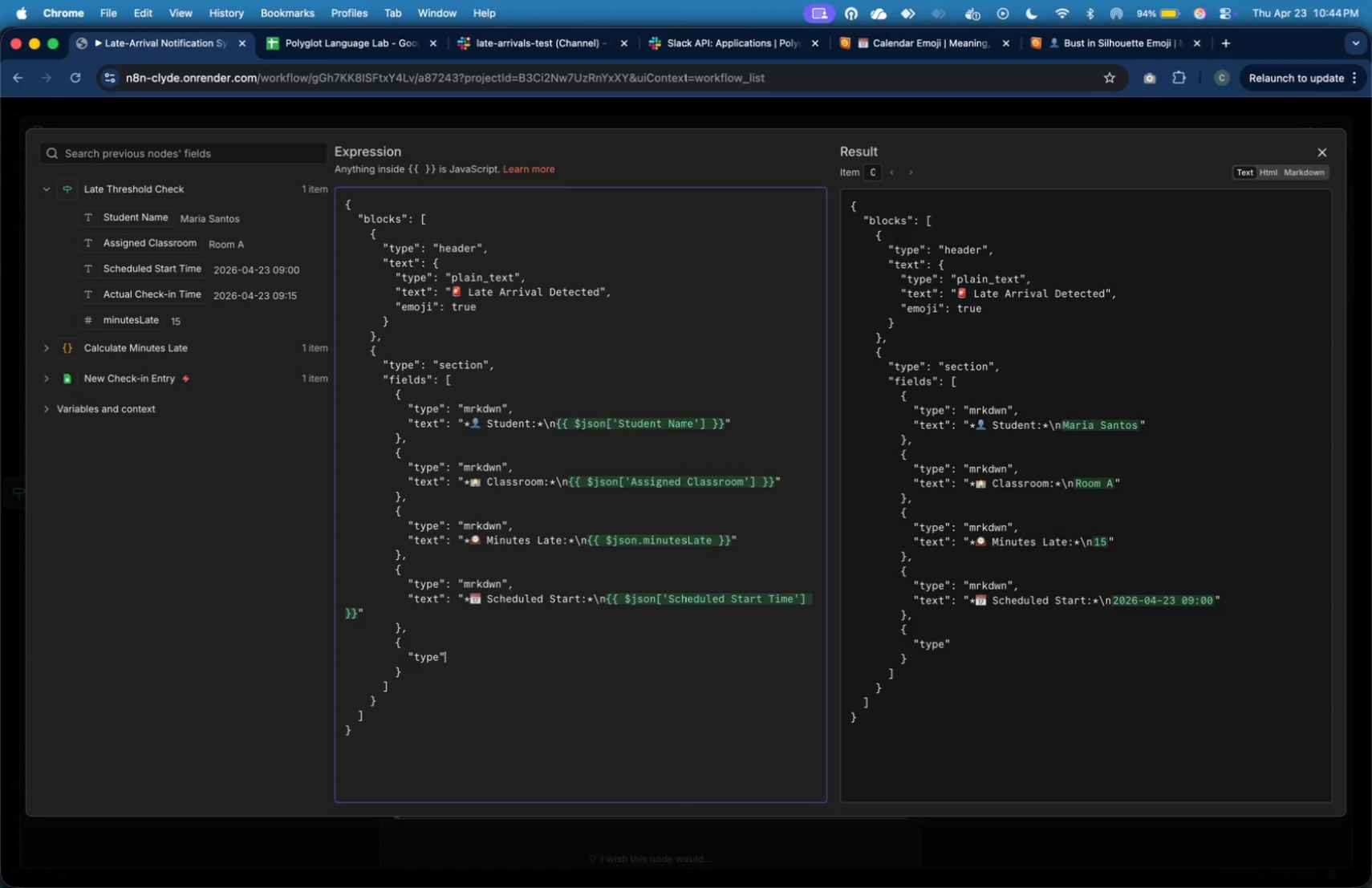 
key(ArrowRight)
 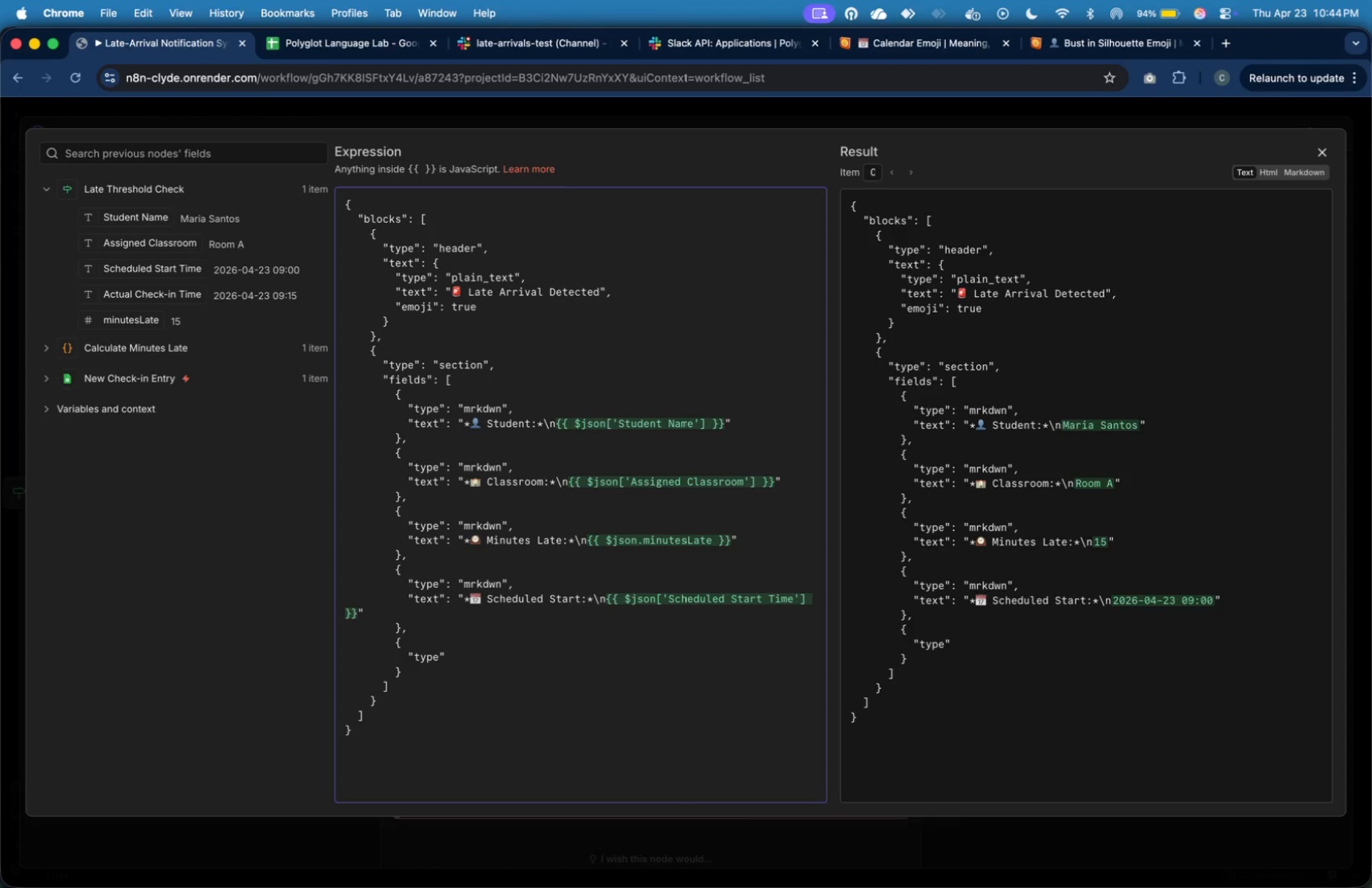 
key(Shift+Semicolon)
 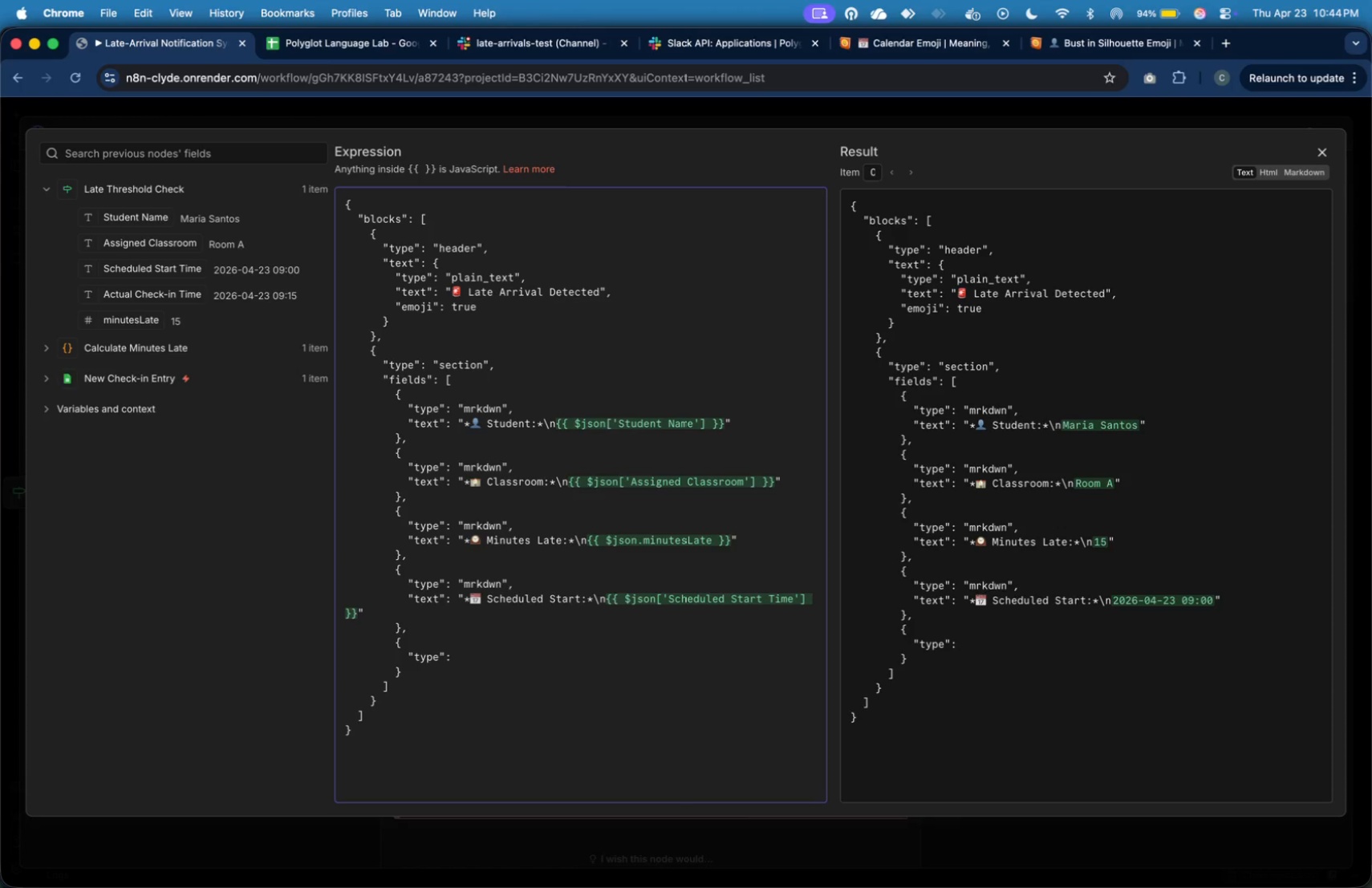 
key(Space)
 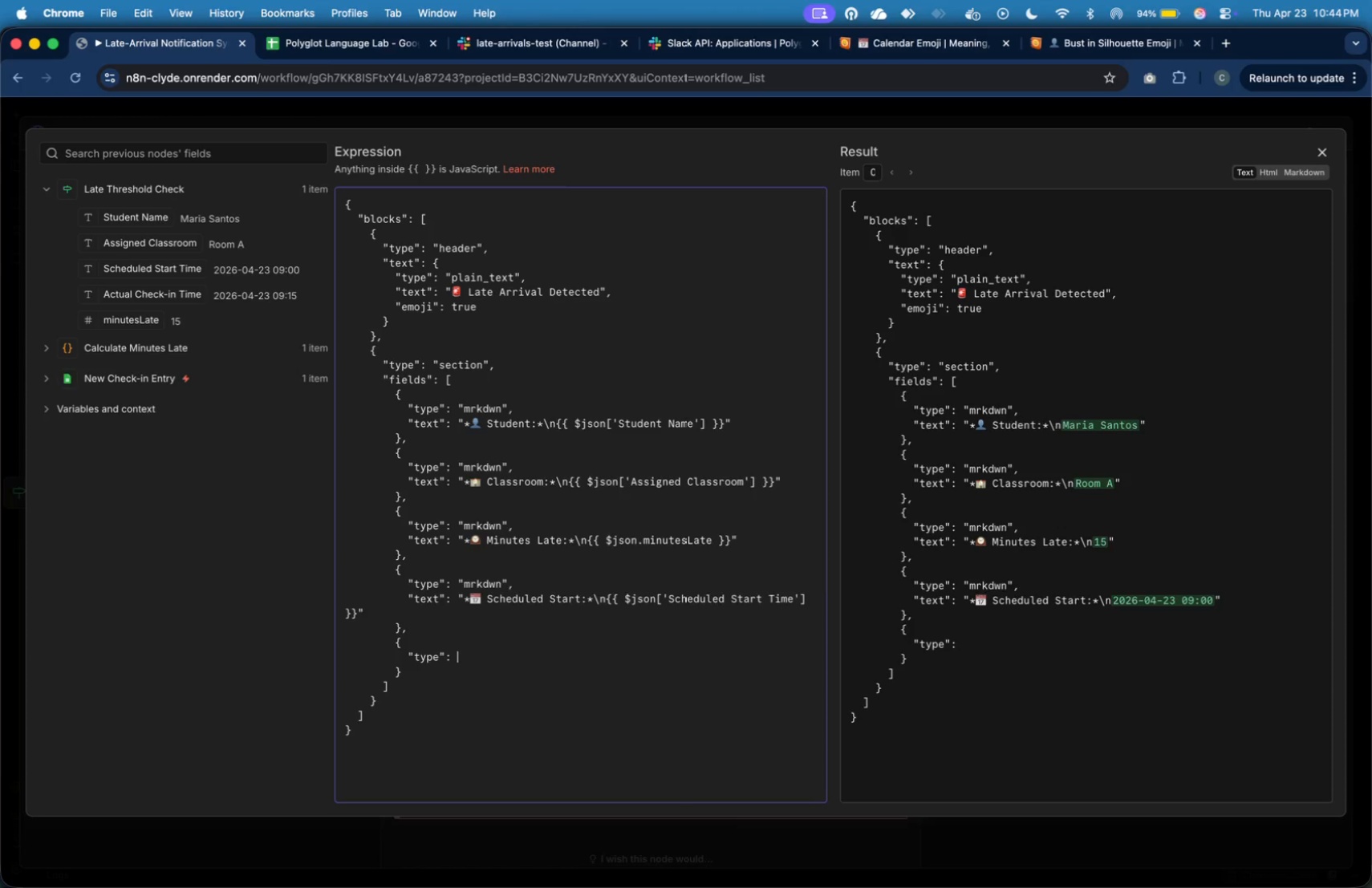 
key(Shift+Quote)
 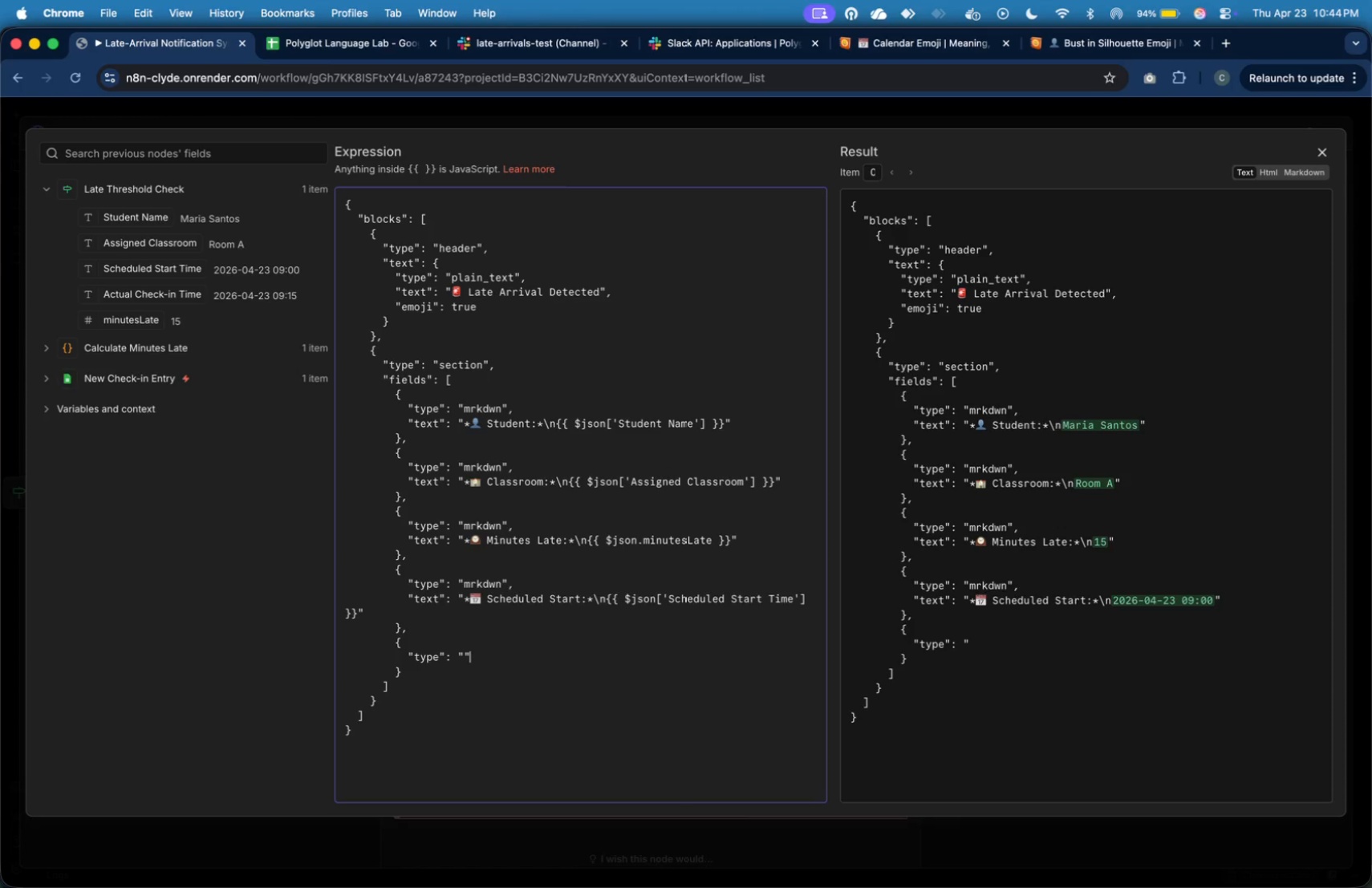 
key(Shift+Quote)
 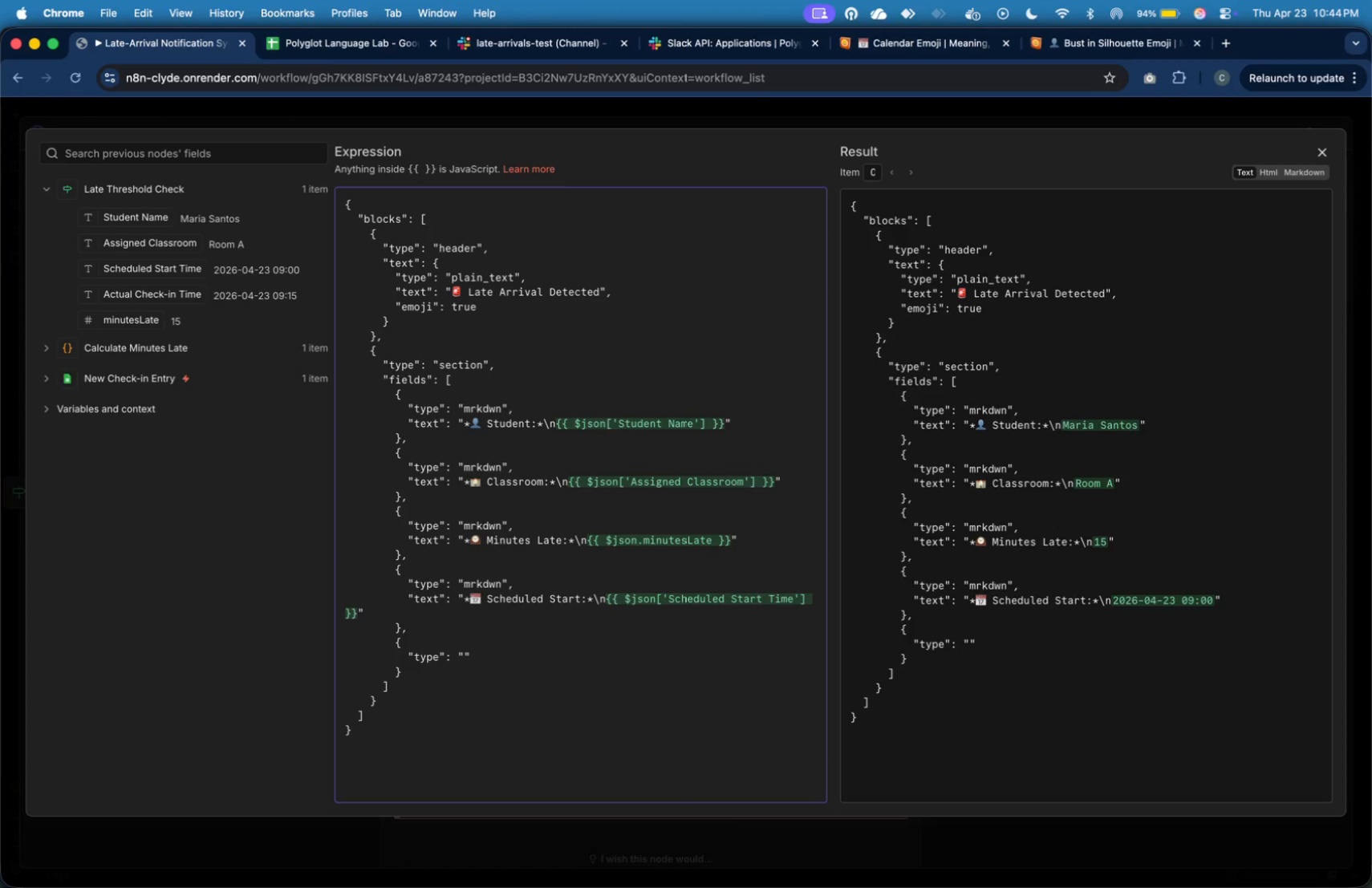 
key(ArrowLeft)
 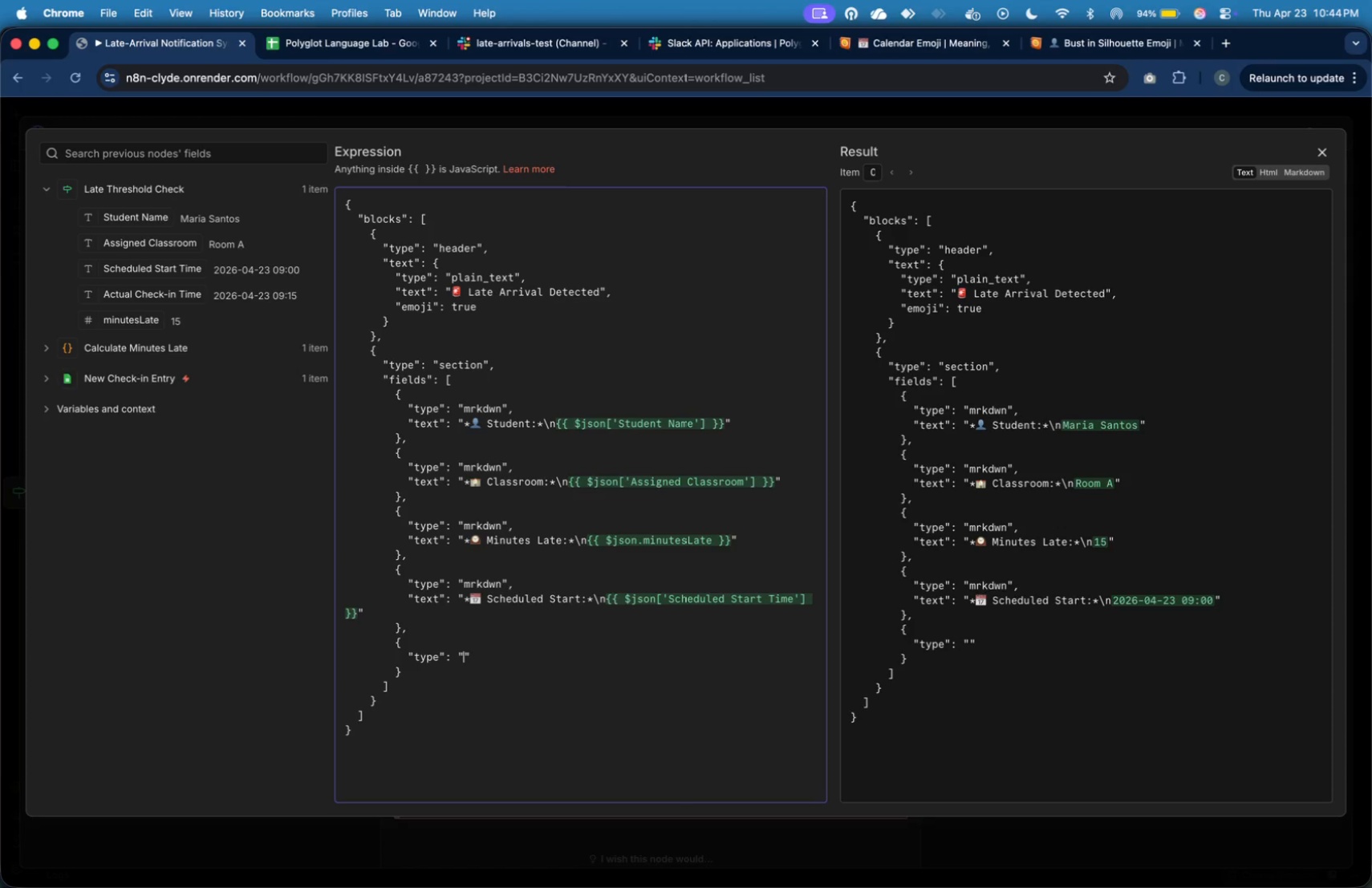 
type(mrkdwn)
 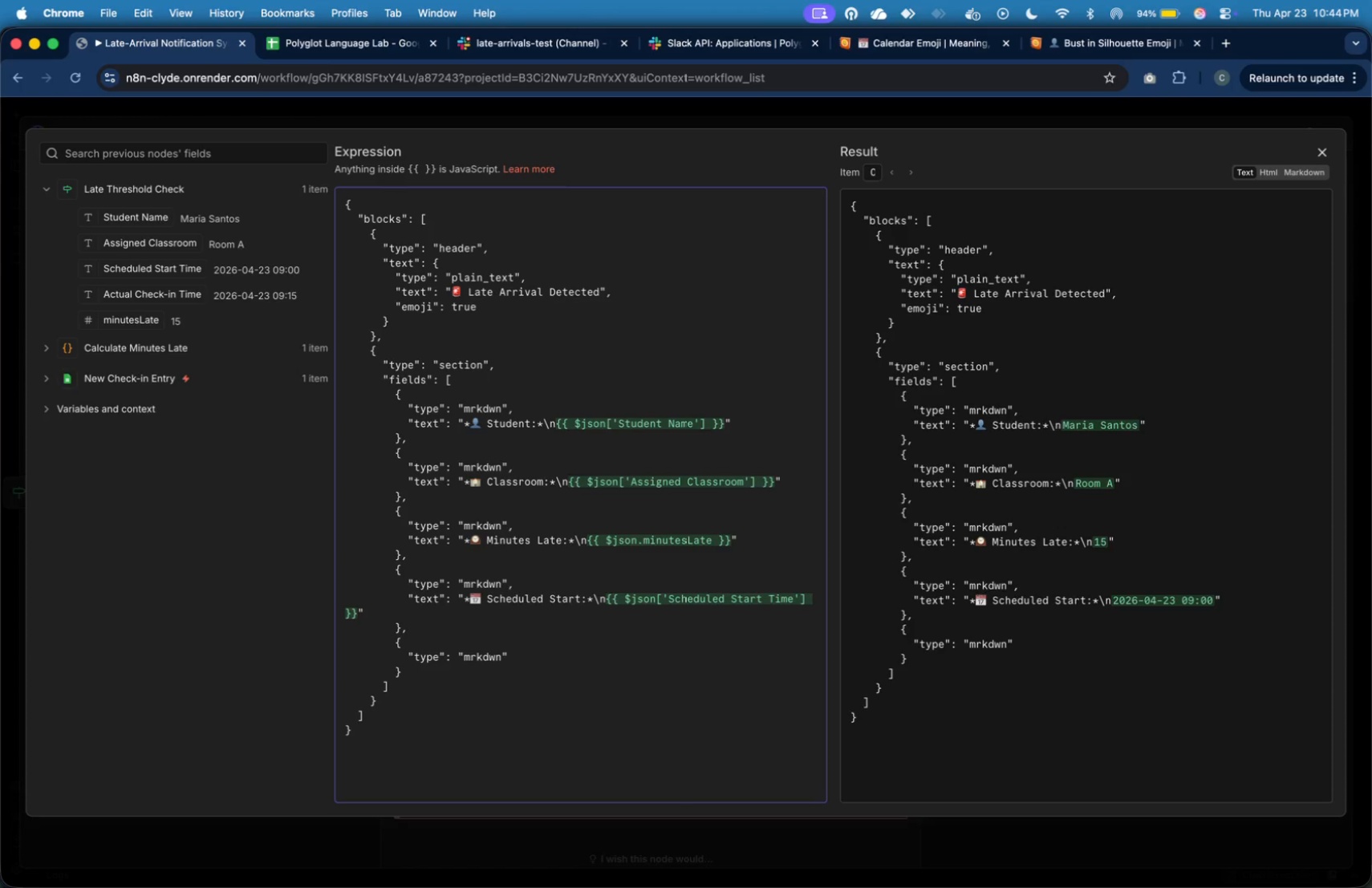 
key(ArrowRight)
 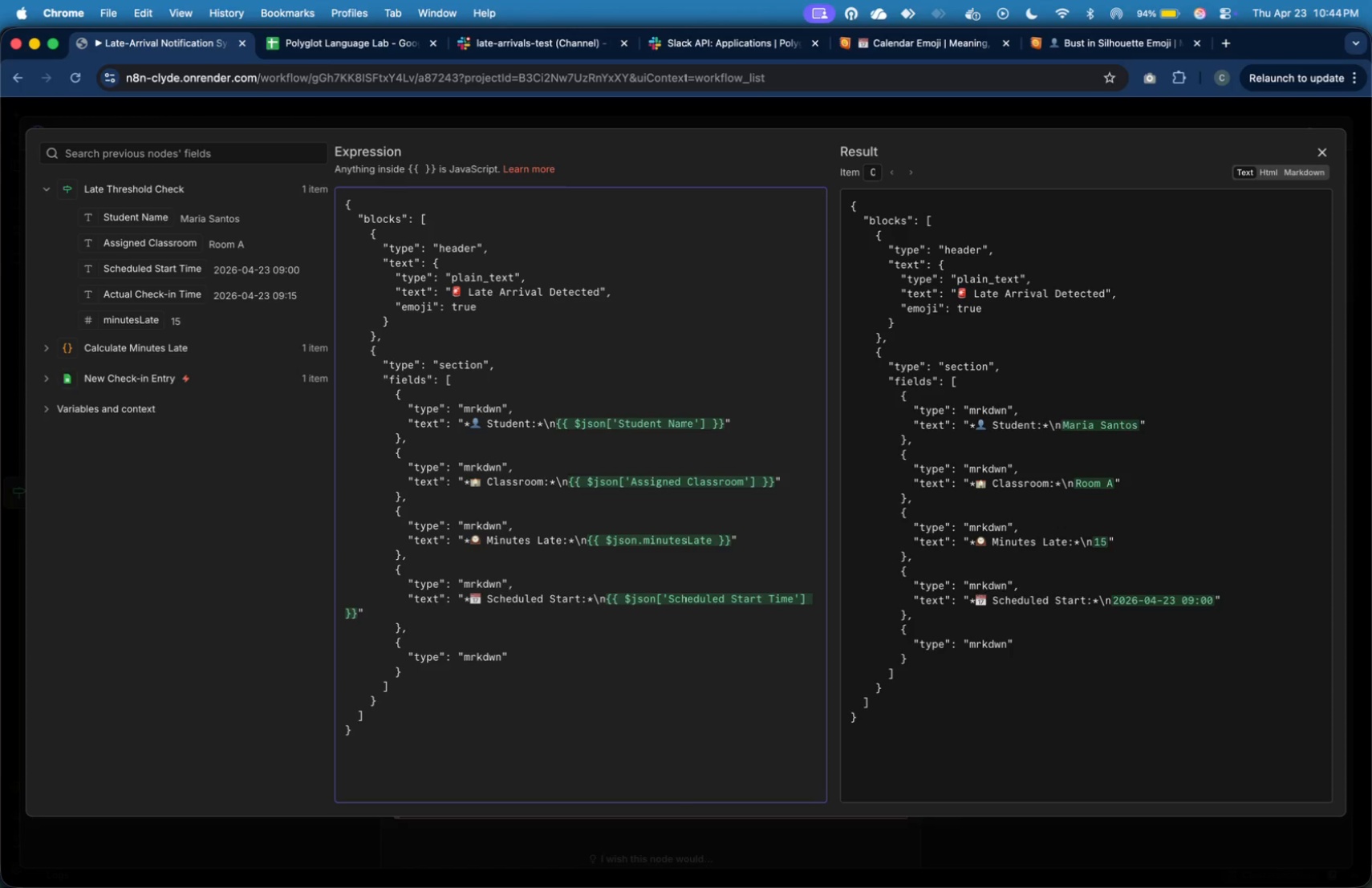 
key(Comma)
 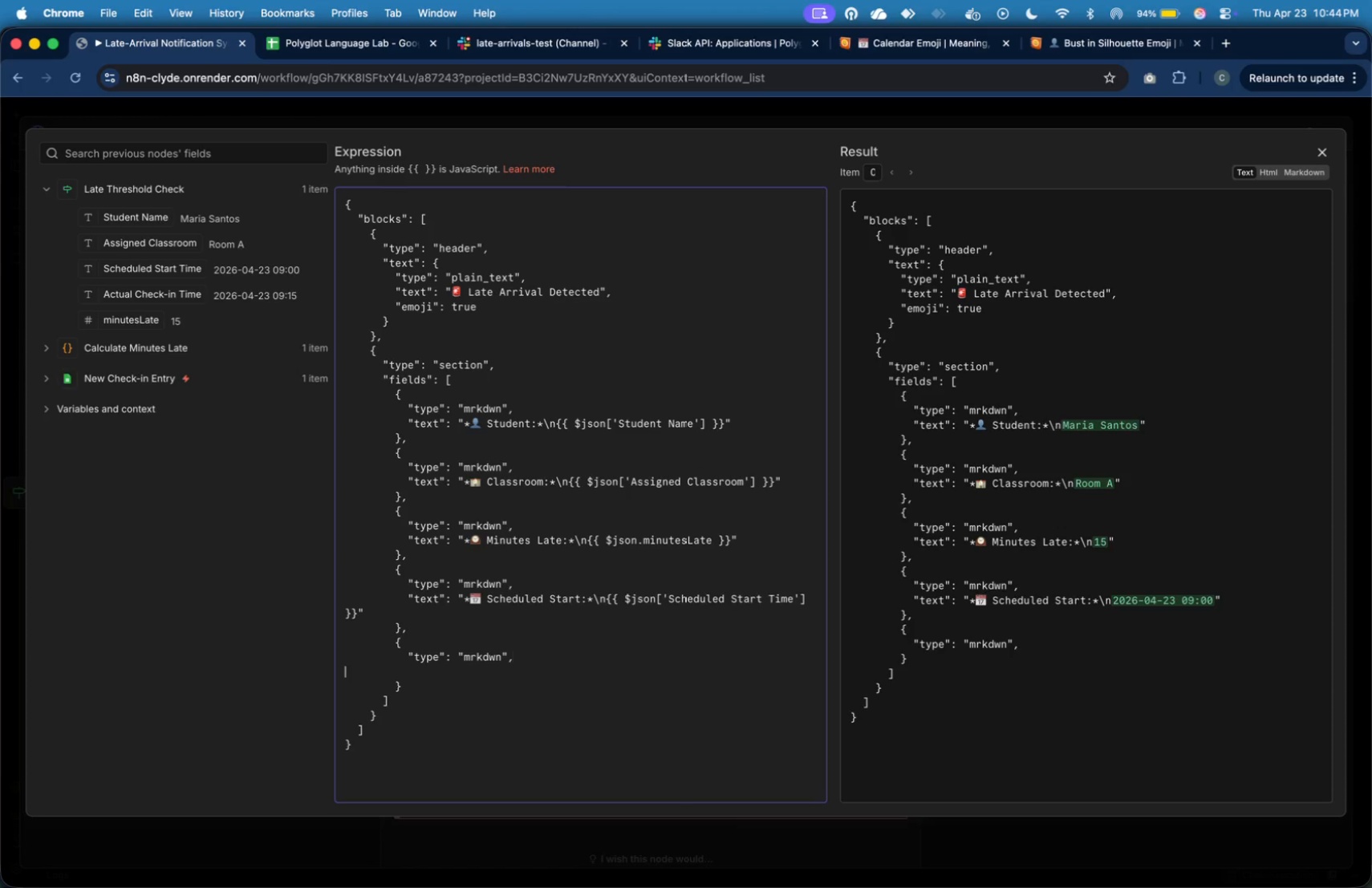 
key(Enter)
 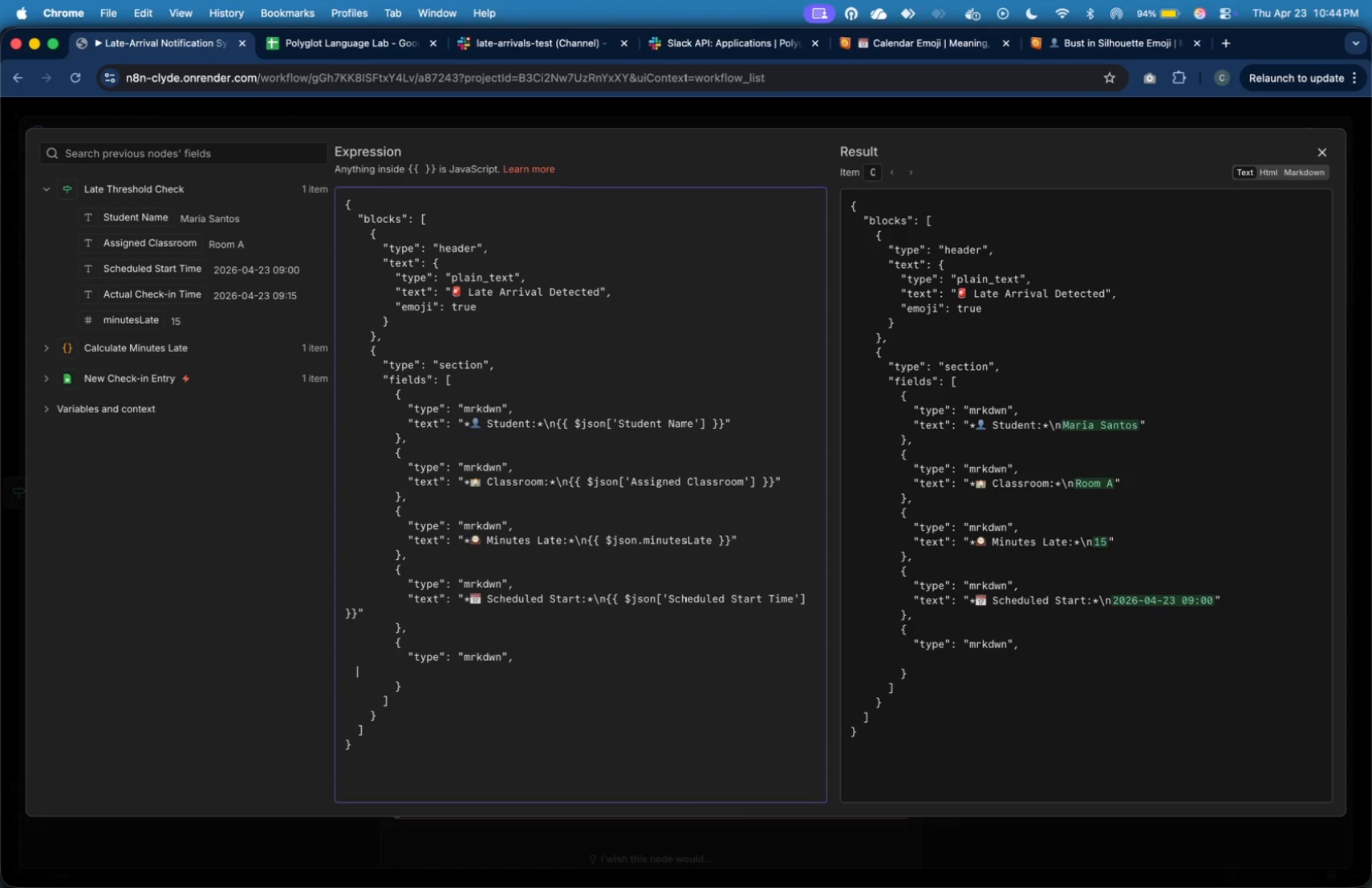 
key(Tab)
 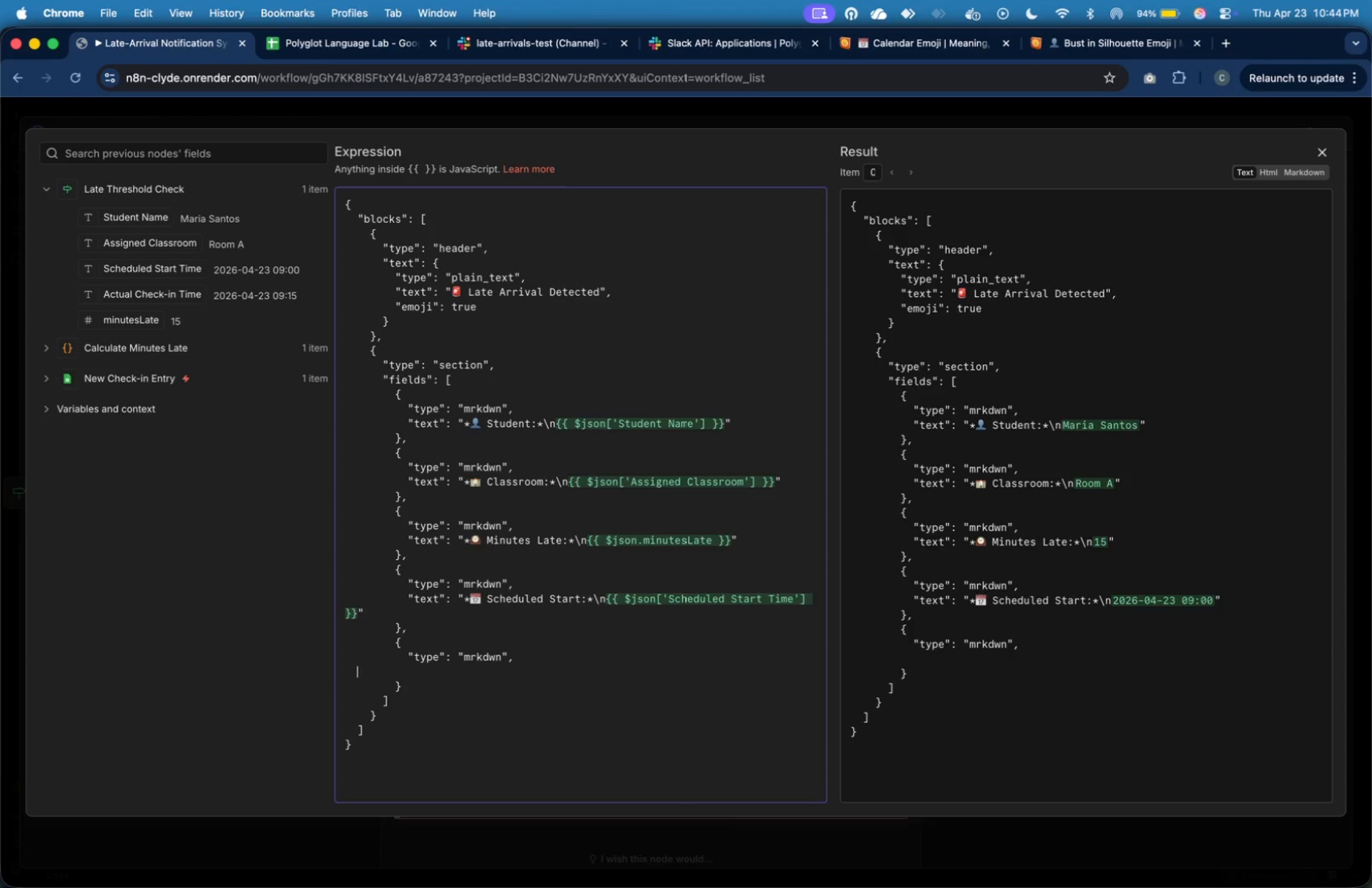 
key(Tab)
 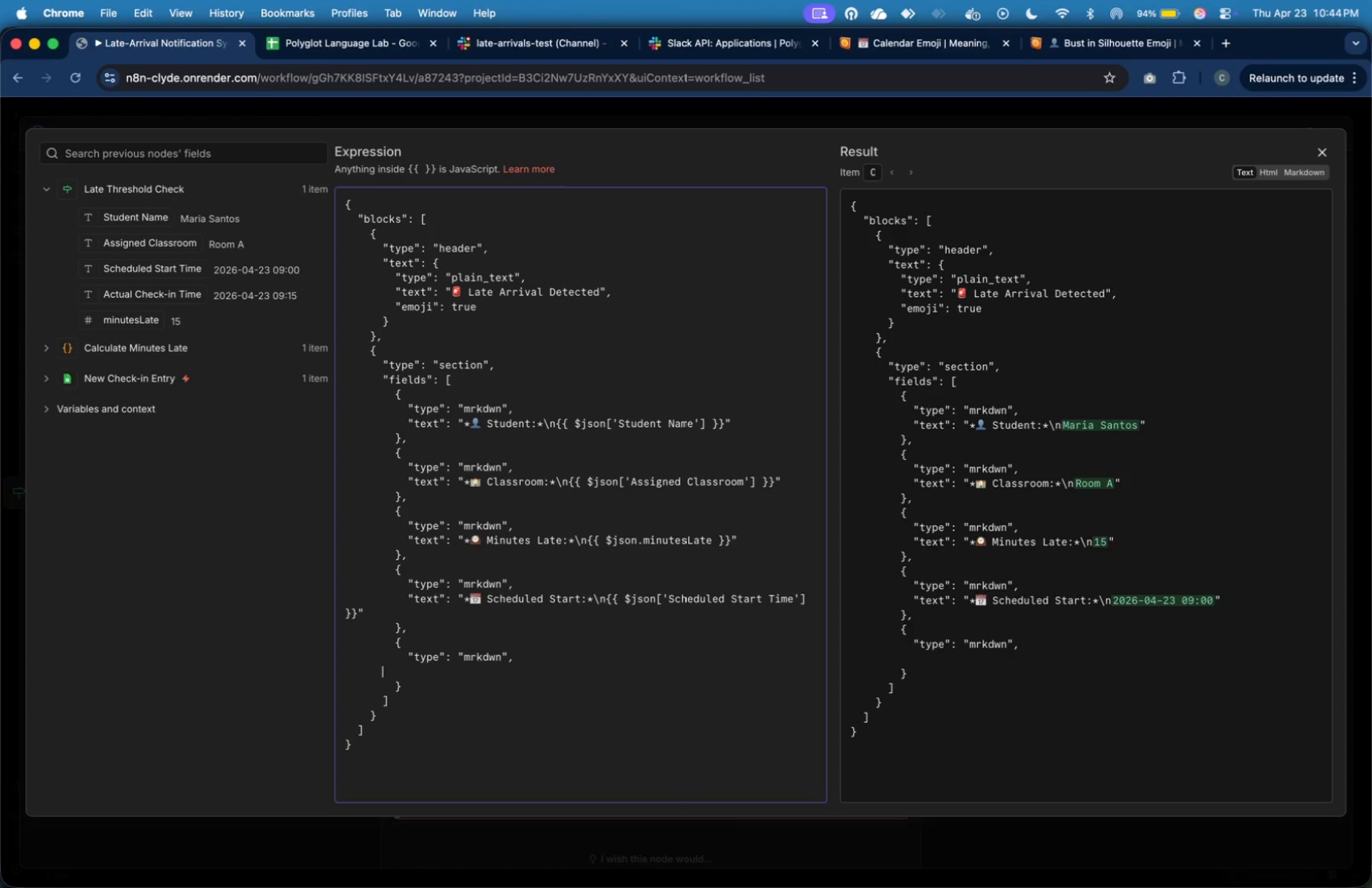 
key(Tab)
 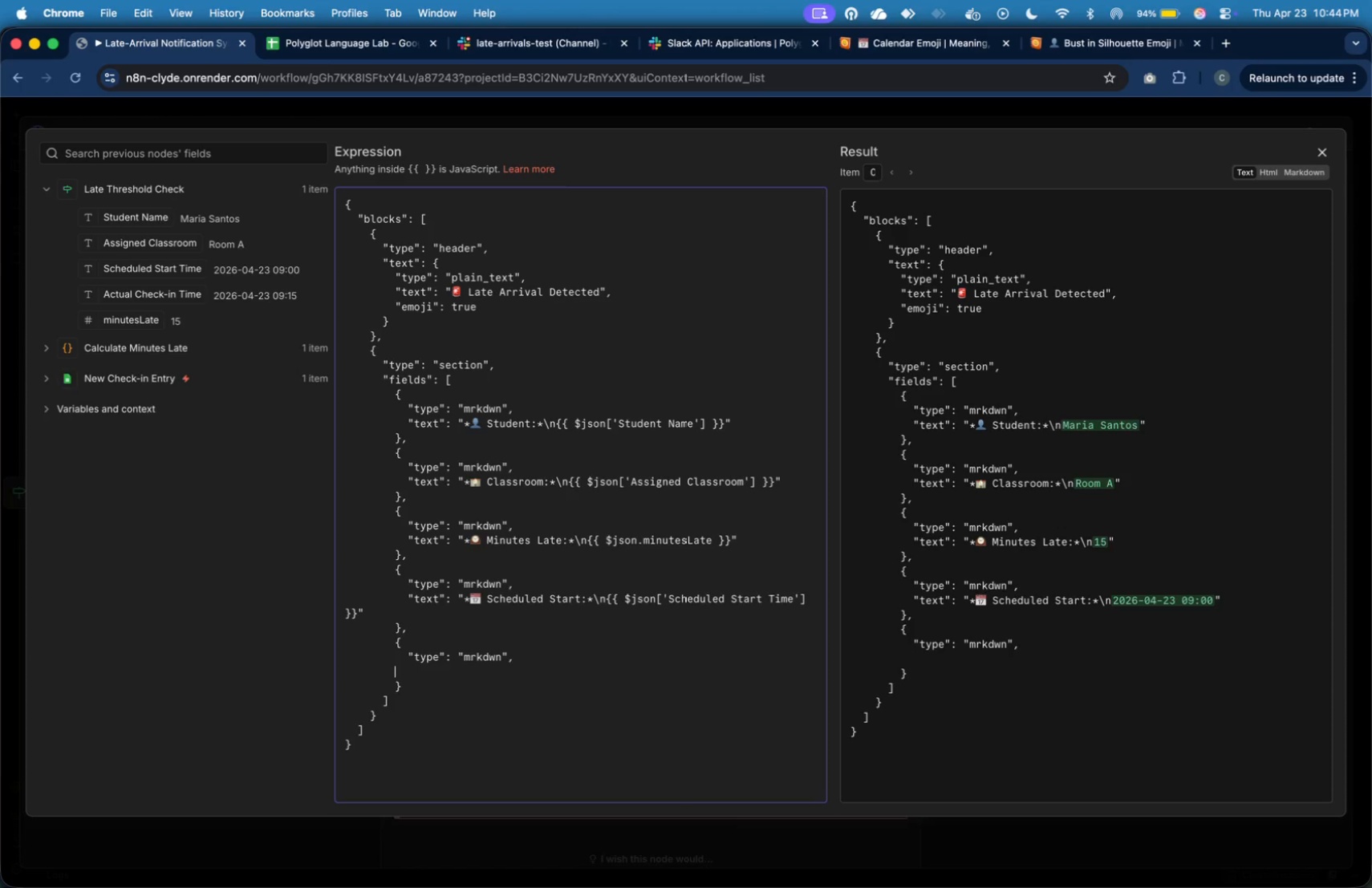 
key(Tab)
 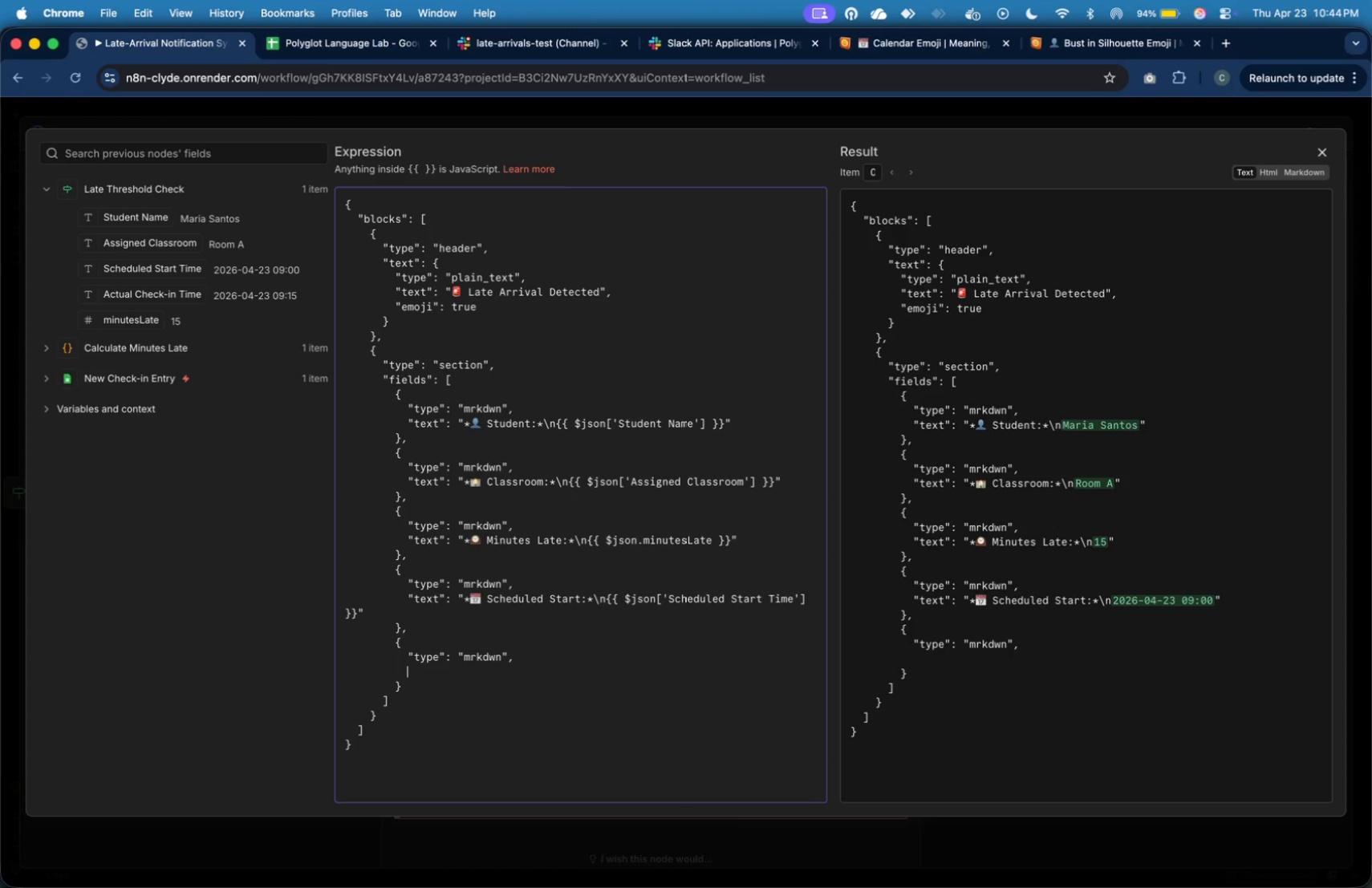 
key(Tab)
 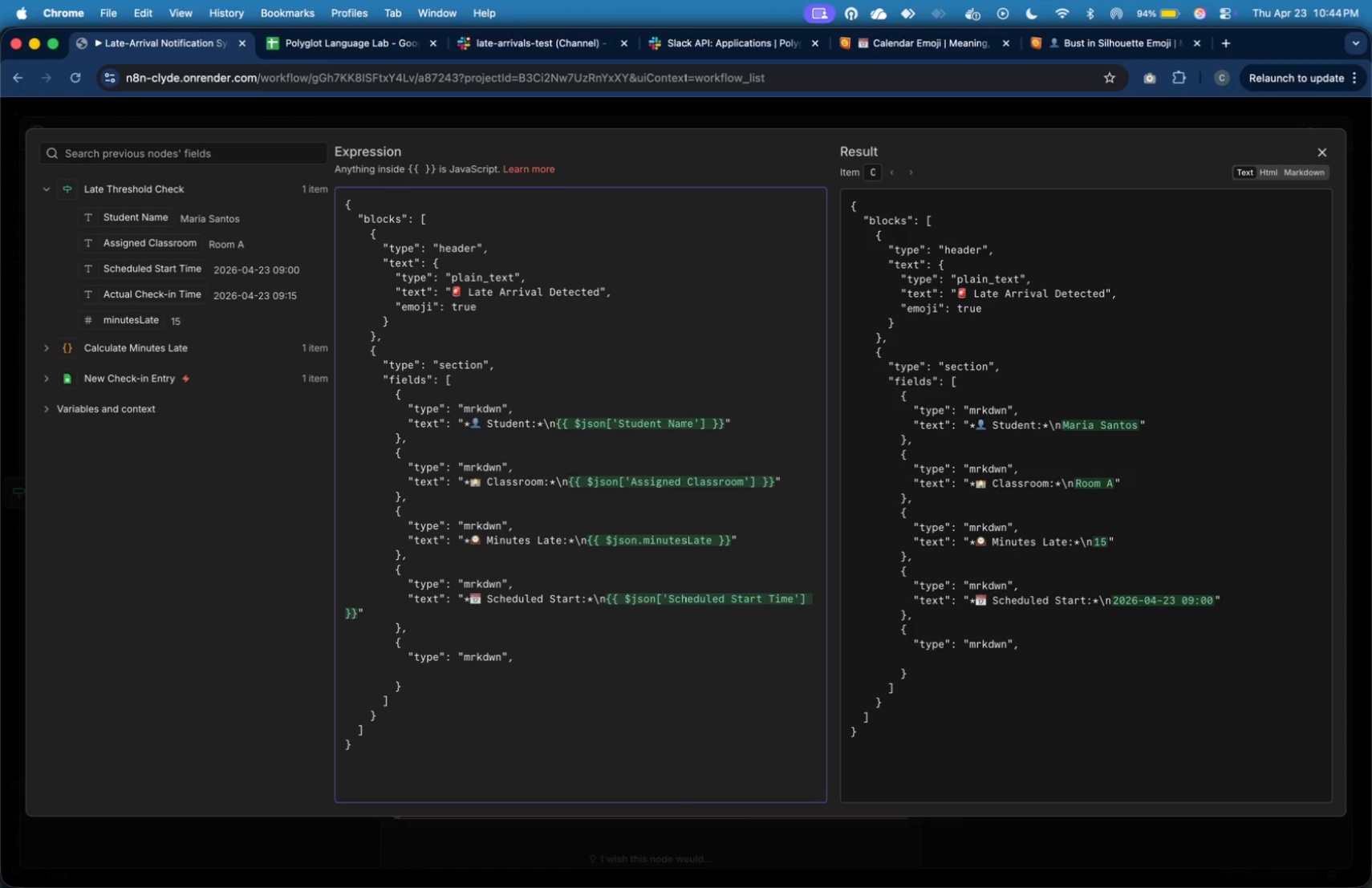 
key(Shift+Quote)
 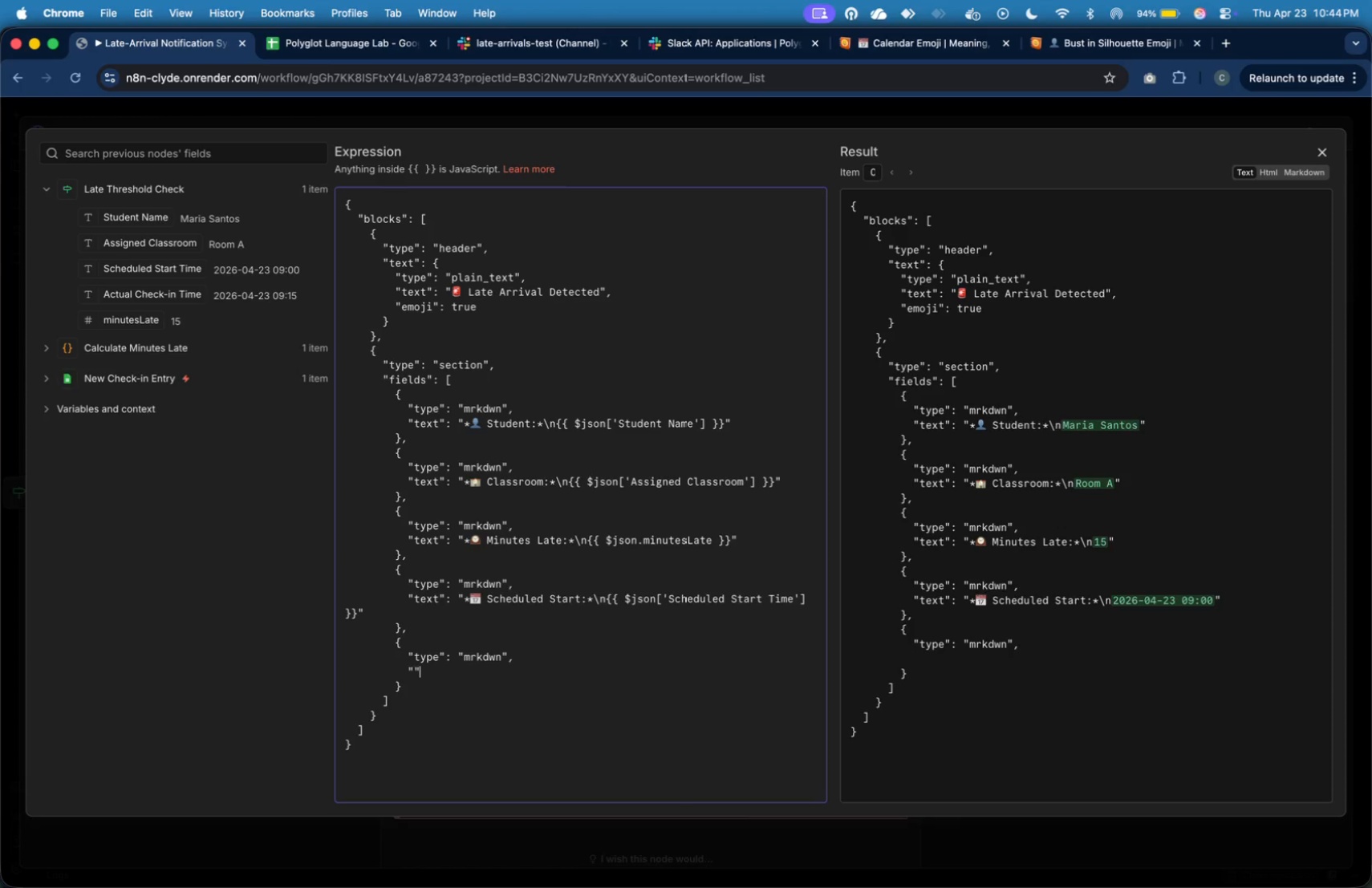 
key(Shift+Quote)
 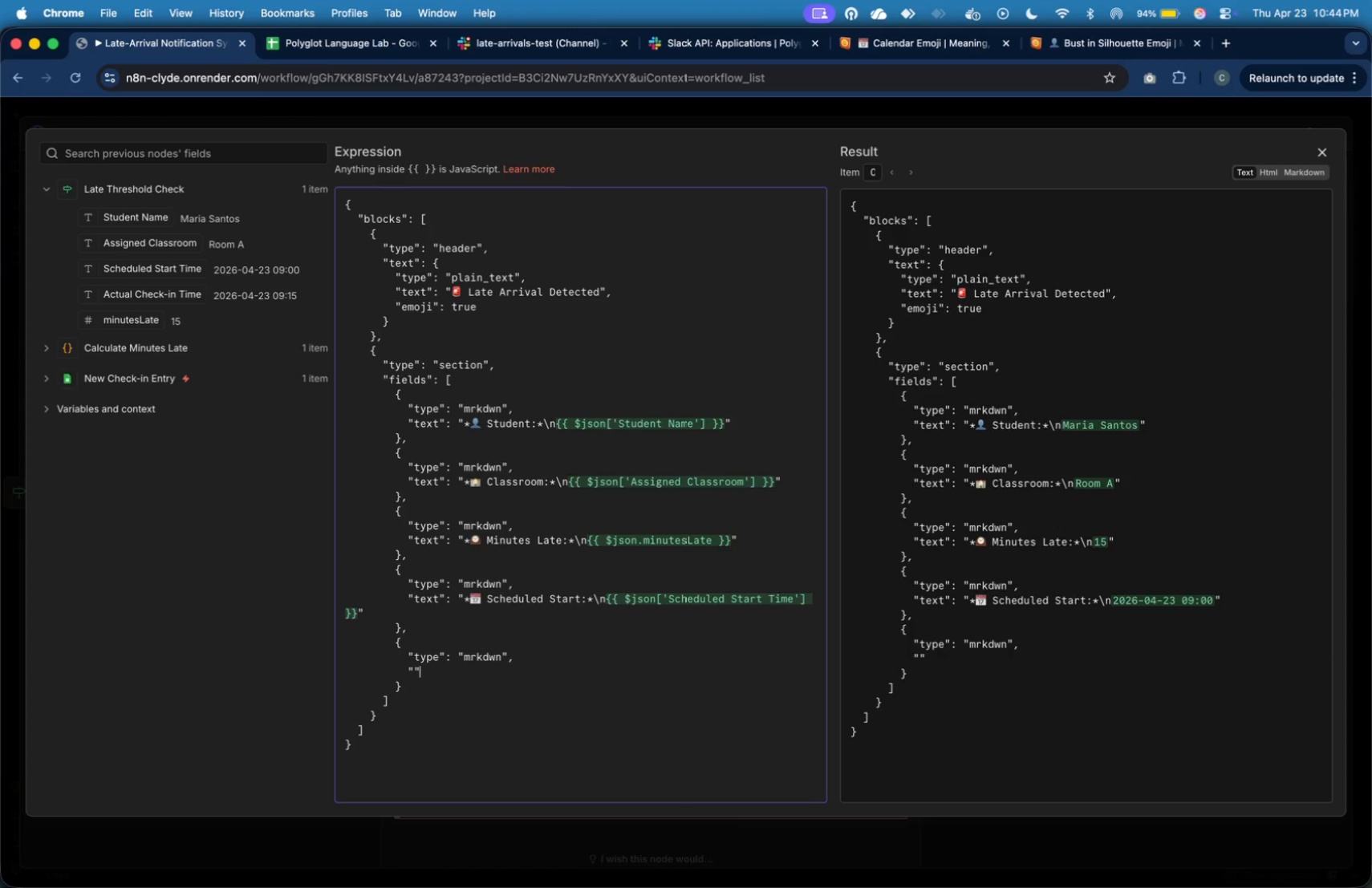 
key(ArrowLeft)
 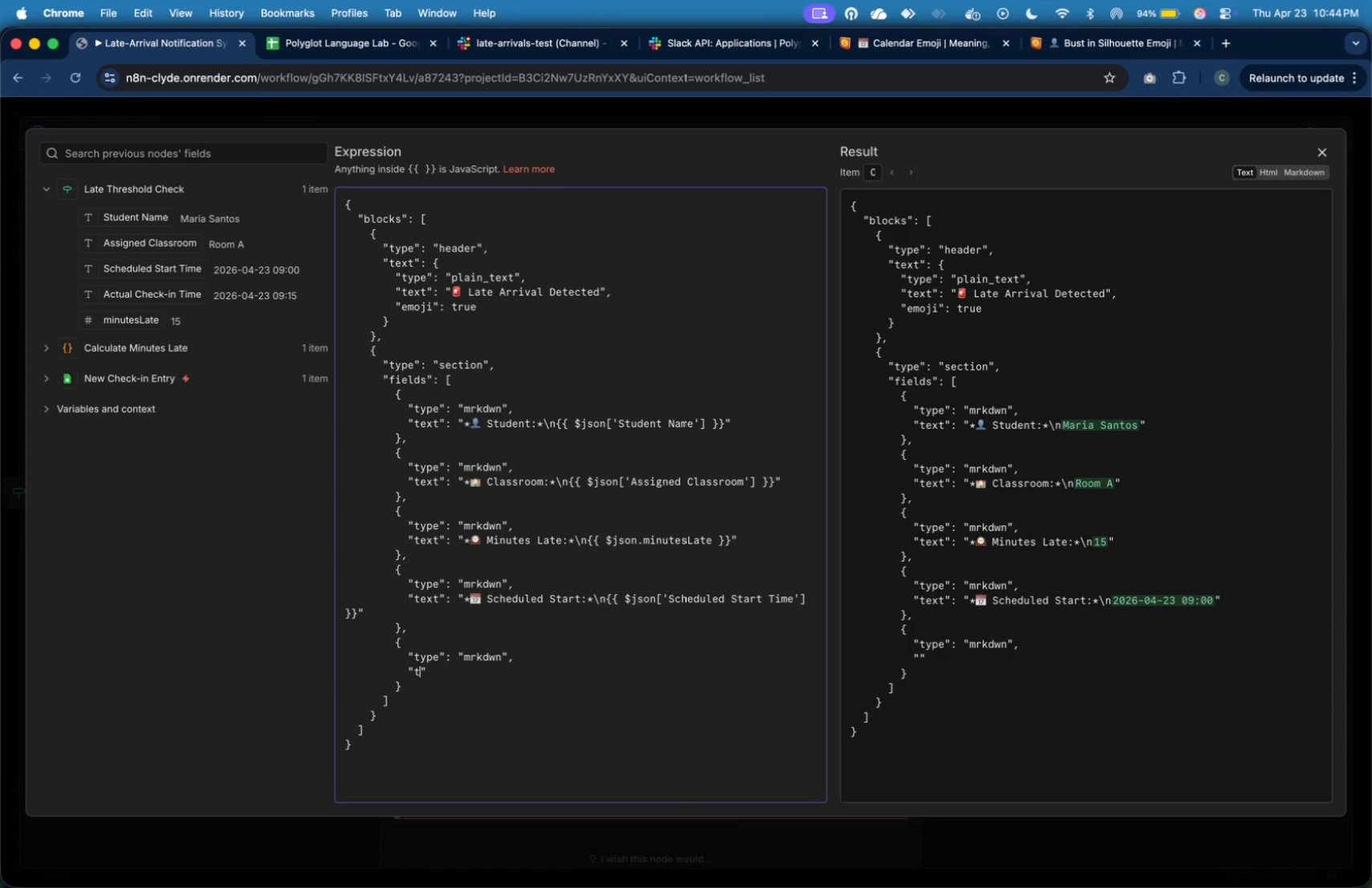 
type(text)
 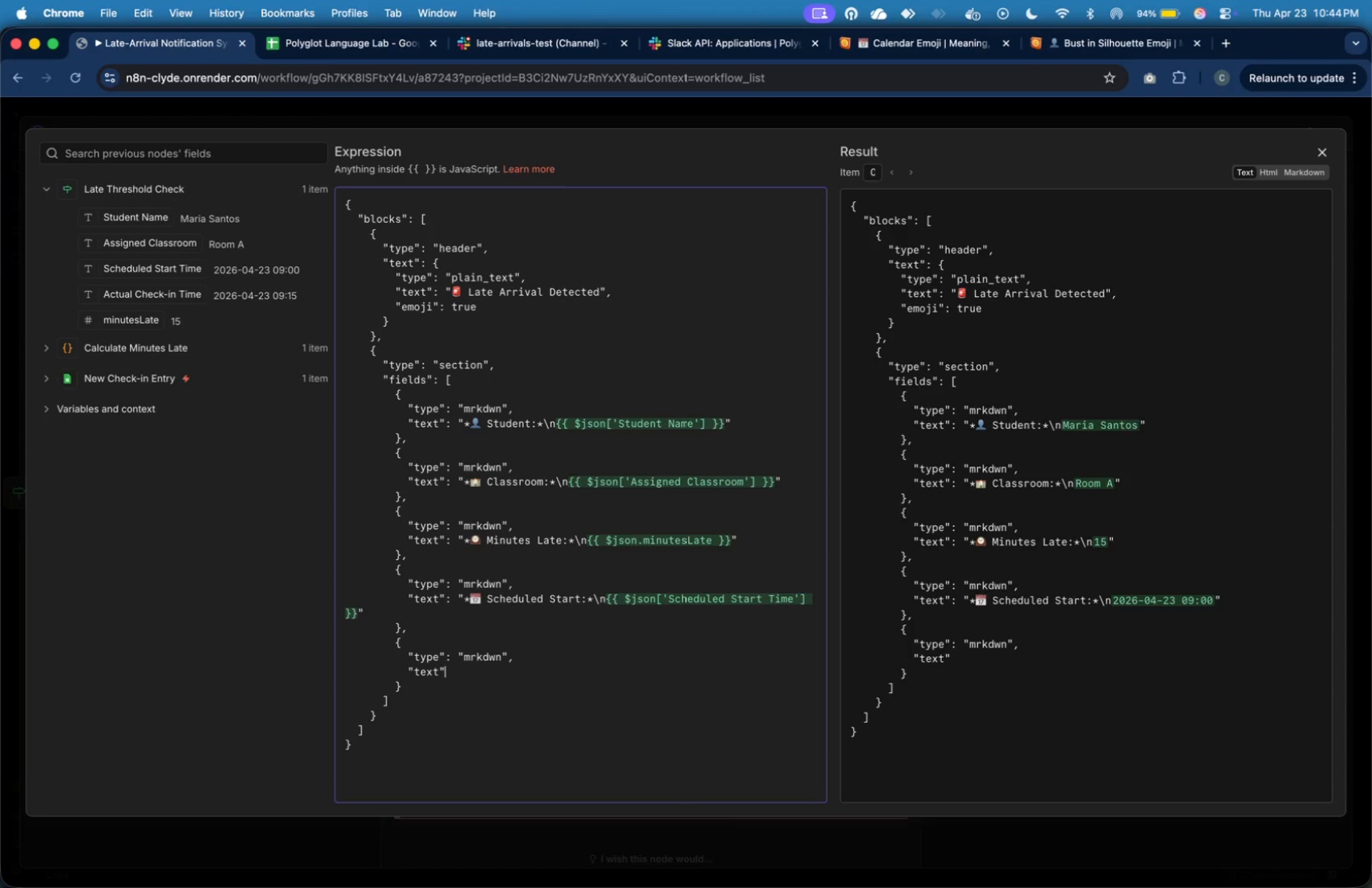 
key(ArrowRight)
 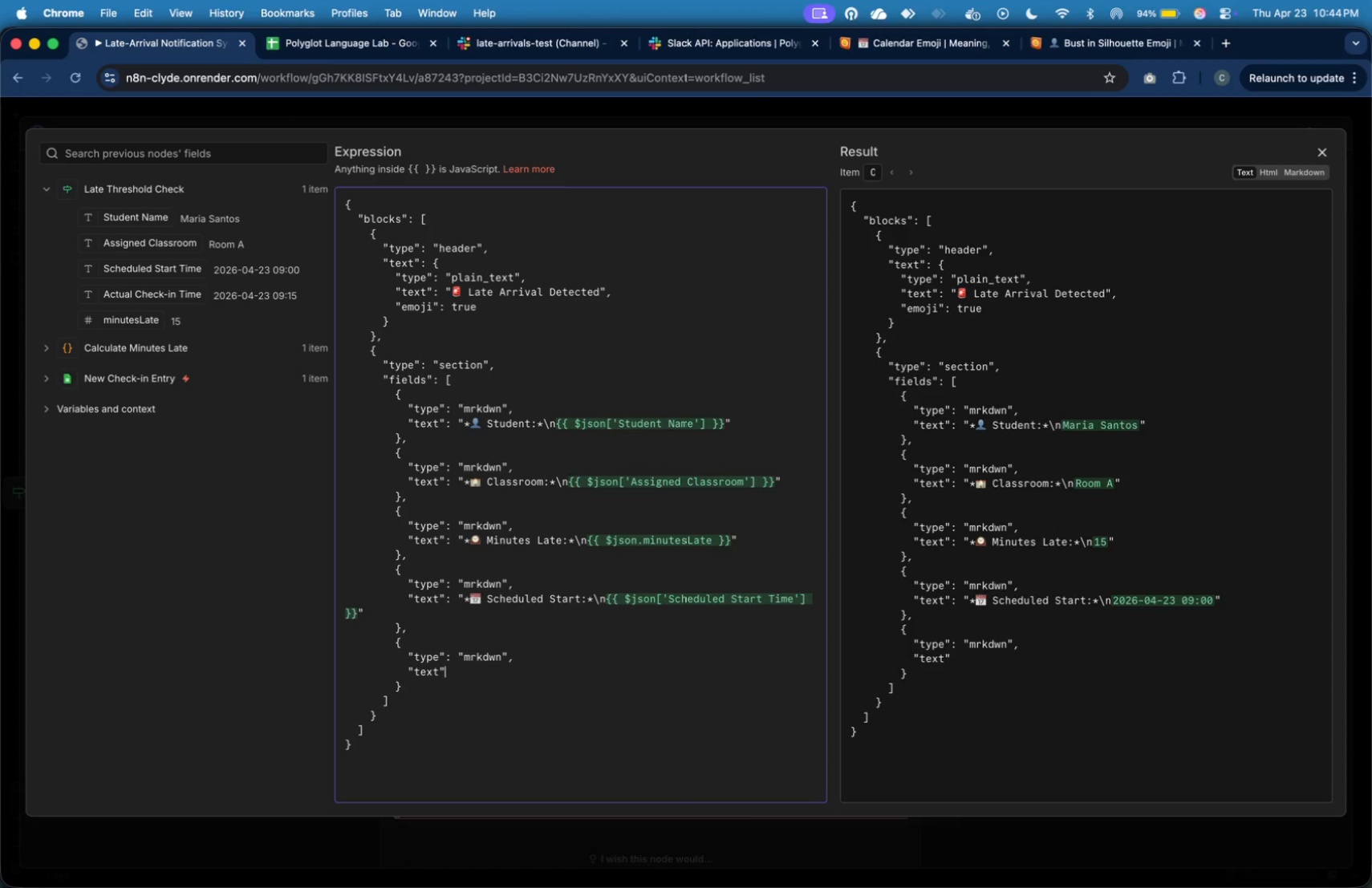 
key(Shift+Semicolon)
 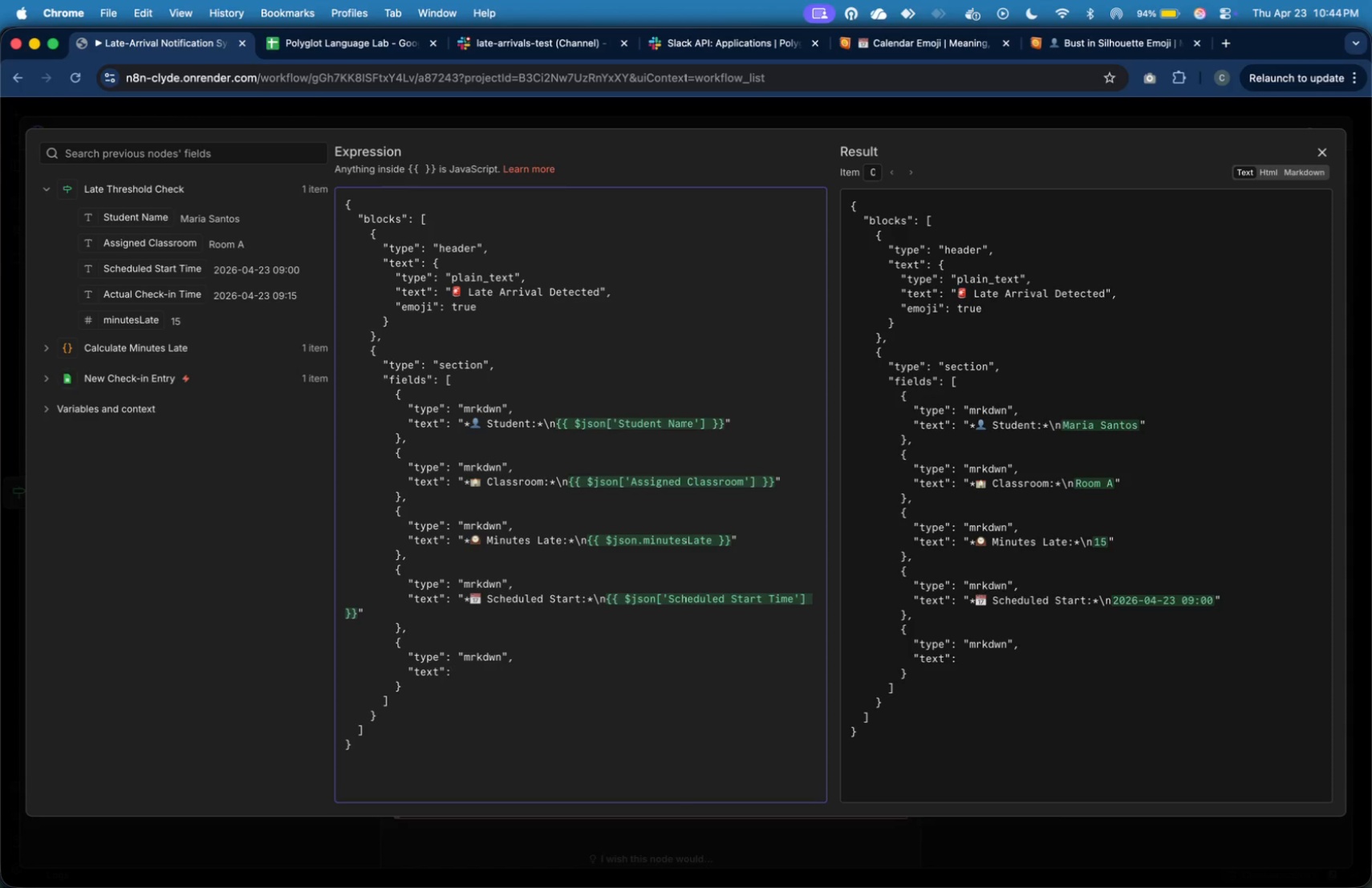 
key(Shift+Space)
 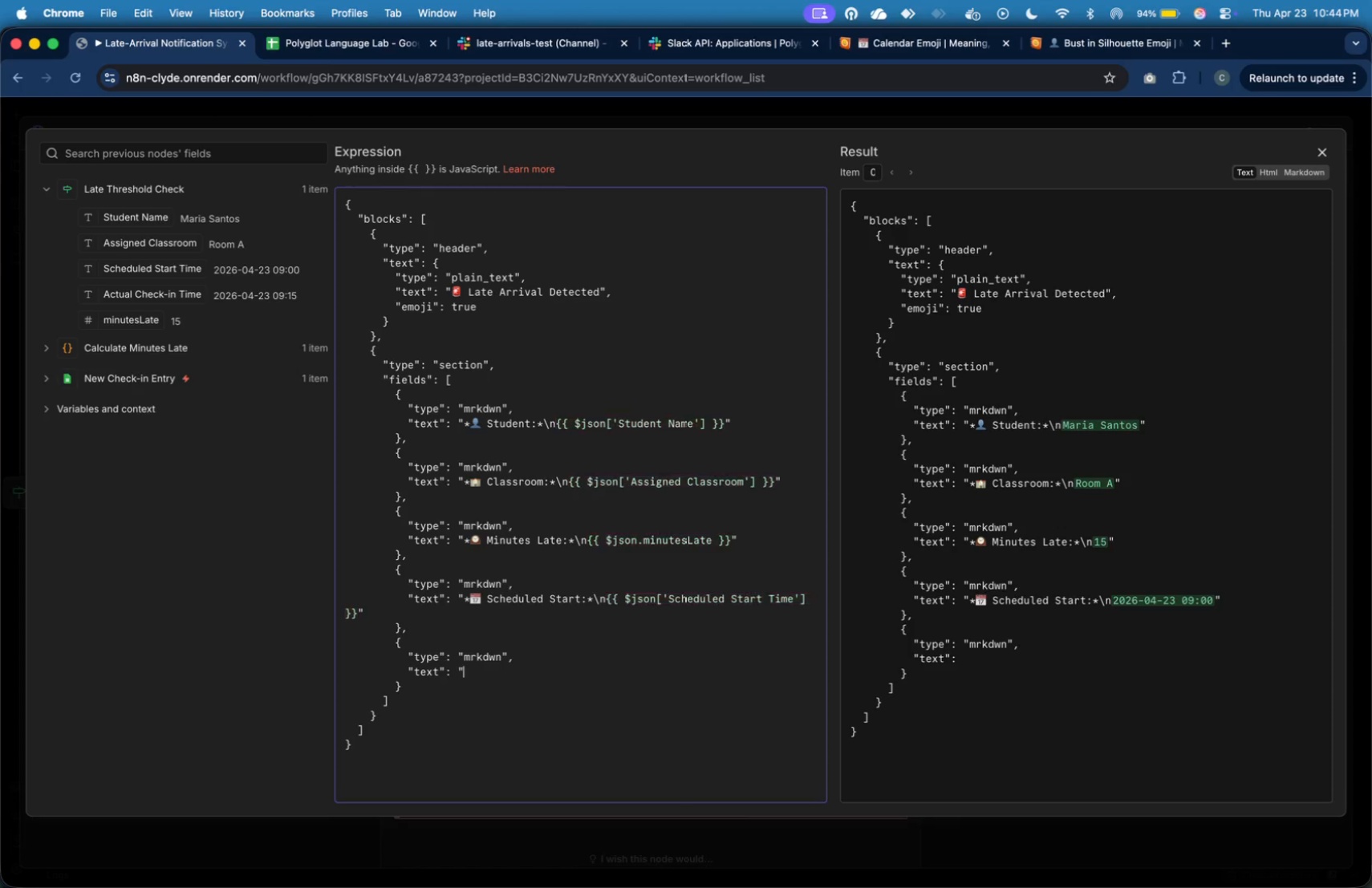 
key(Shift+Quote)
 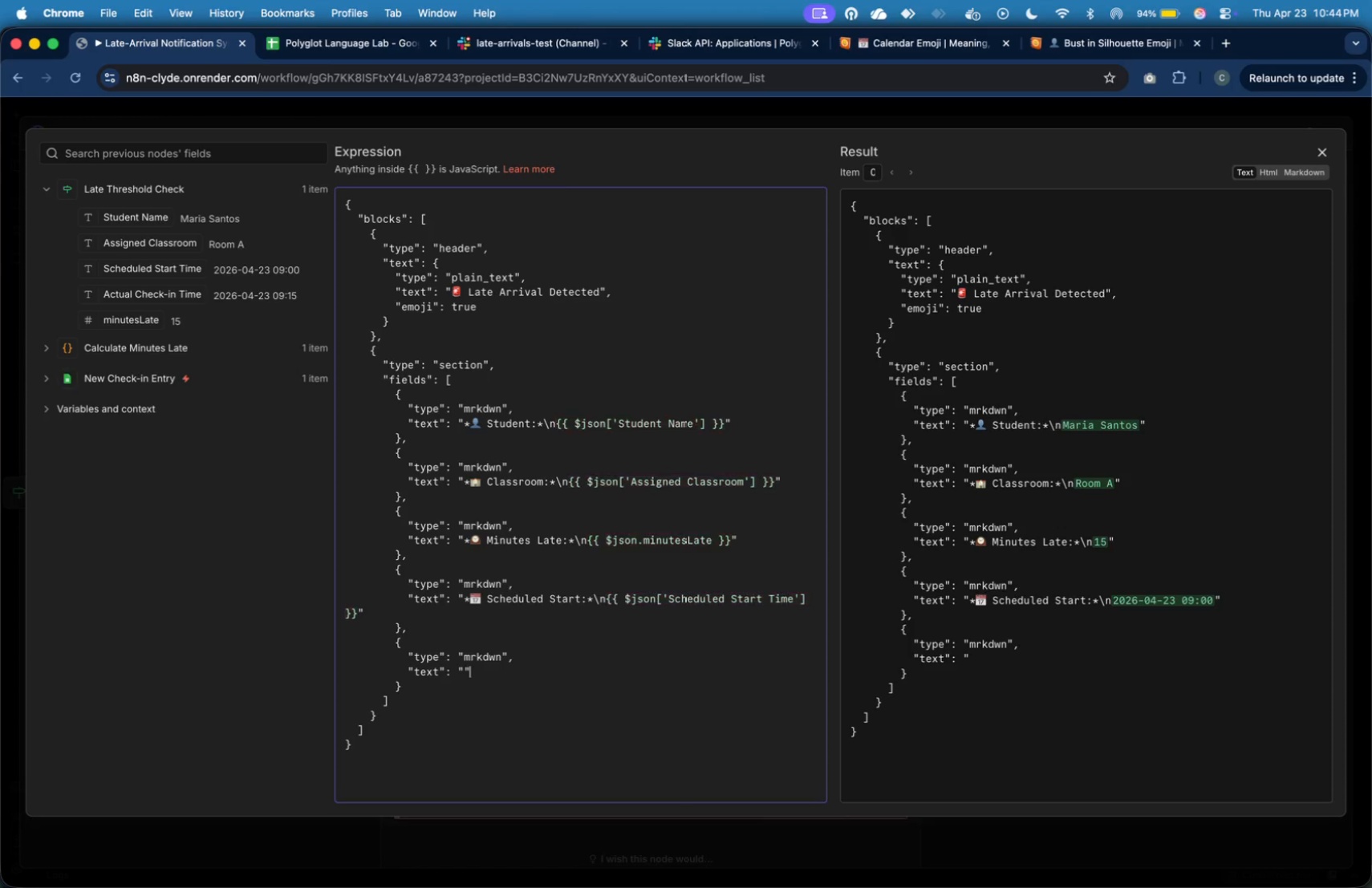 
key(Shift+Quote)
 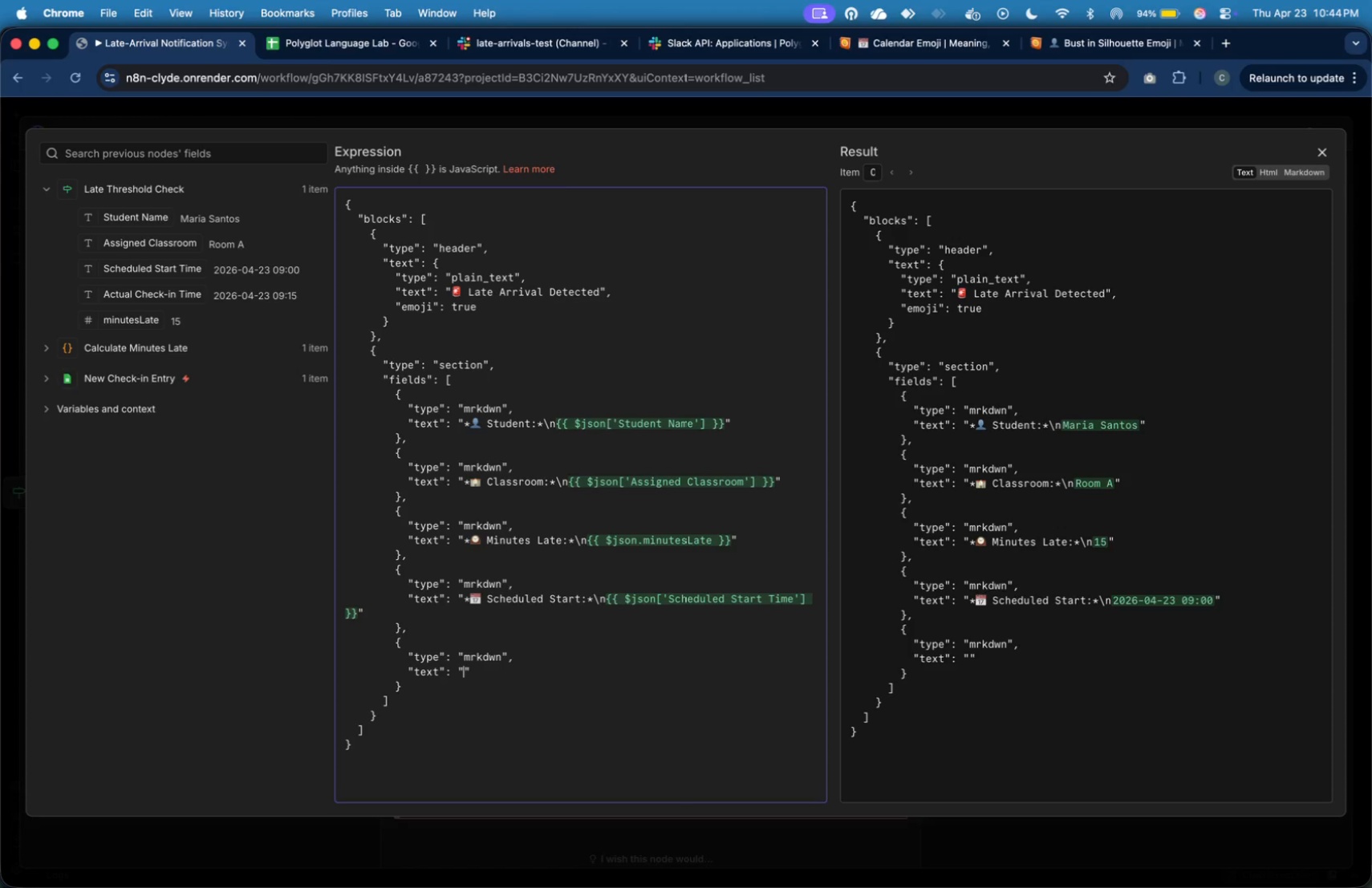 
key(ArrowLeft)
 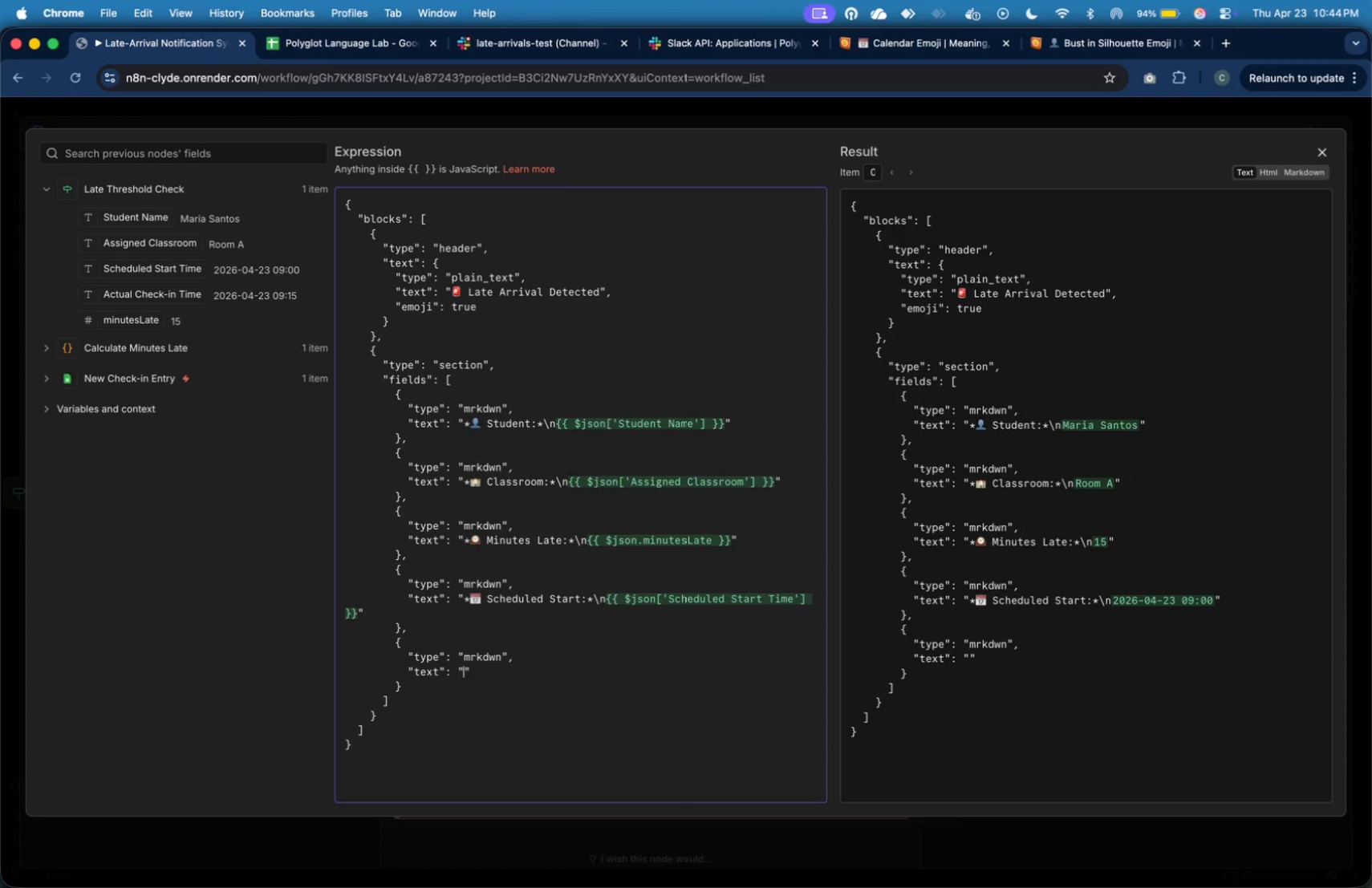 
type(**)
 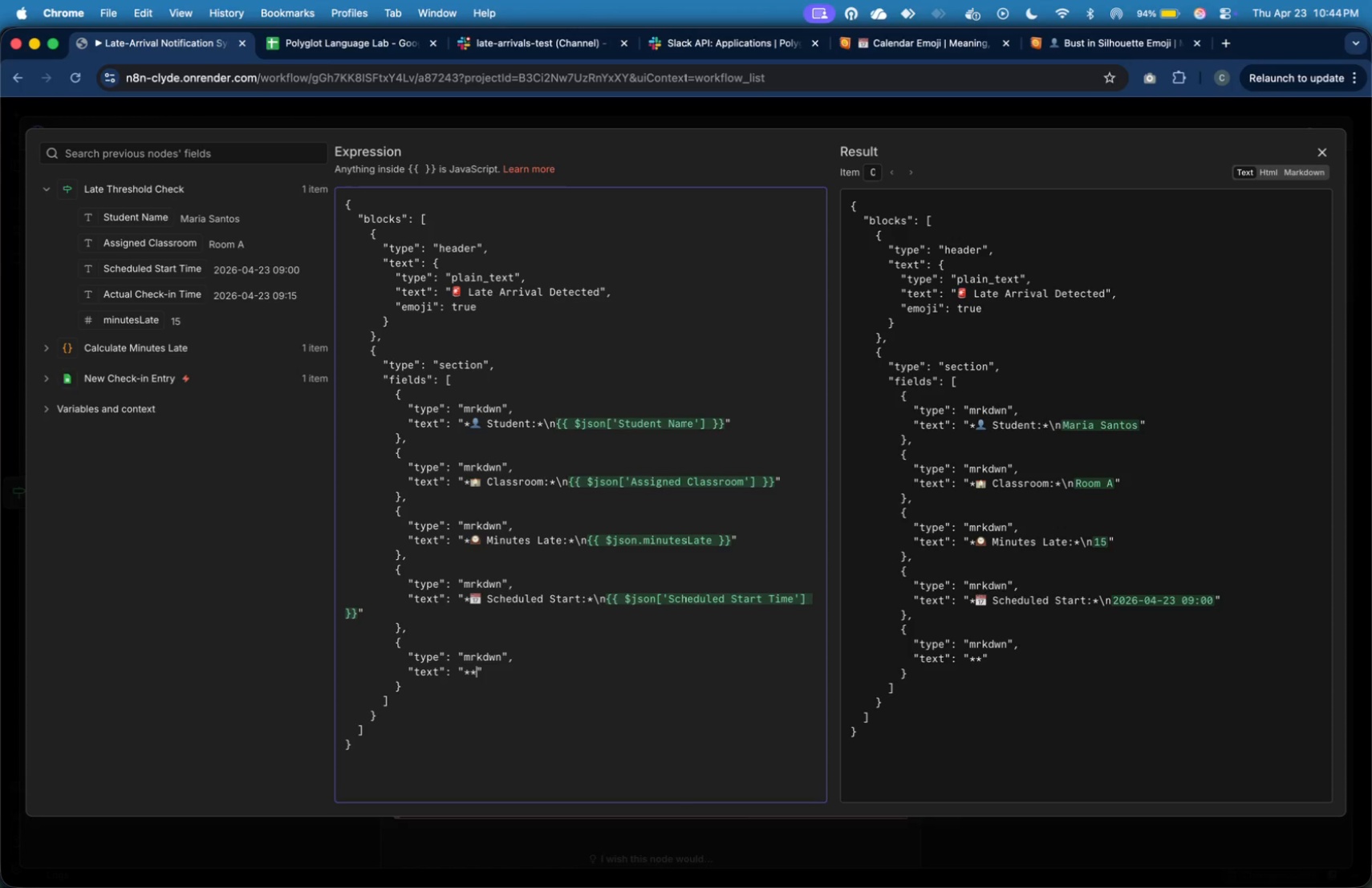 
key(ArrowLeft)
 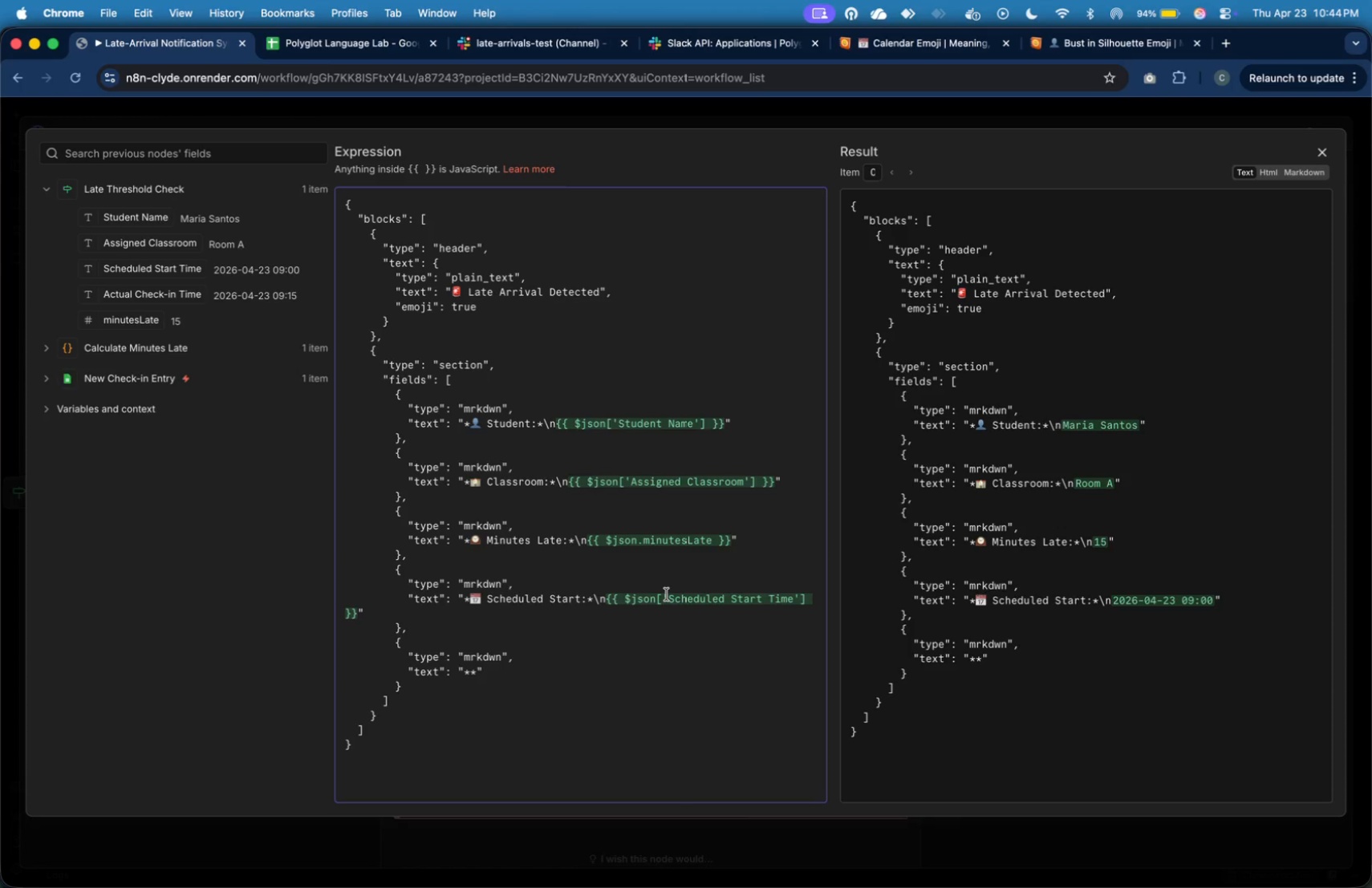 
wait(10.65)
 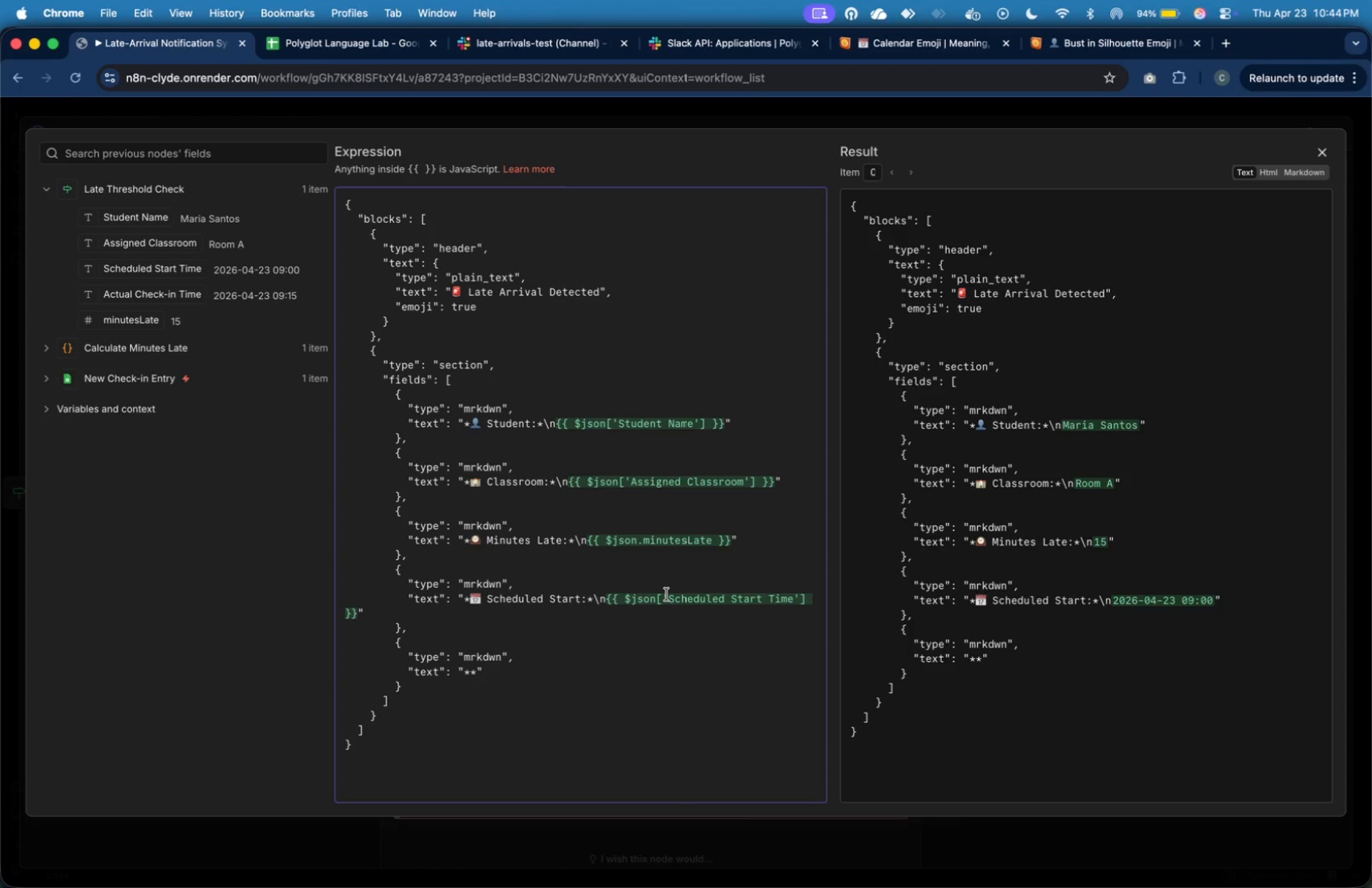 
left_click([684, 252])
 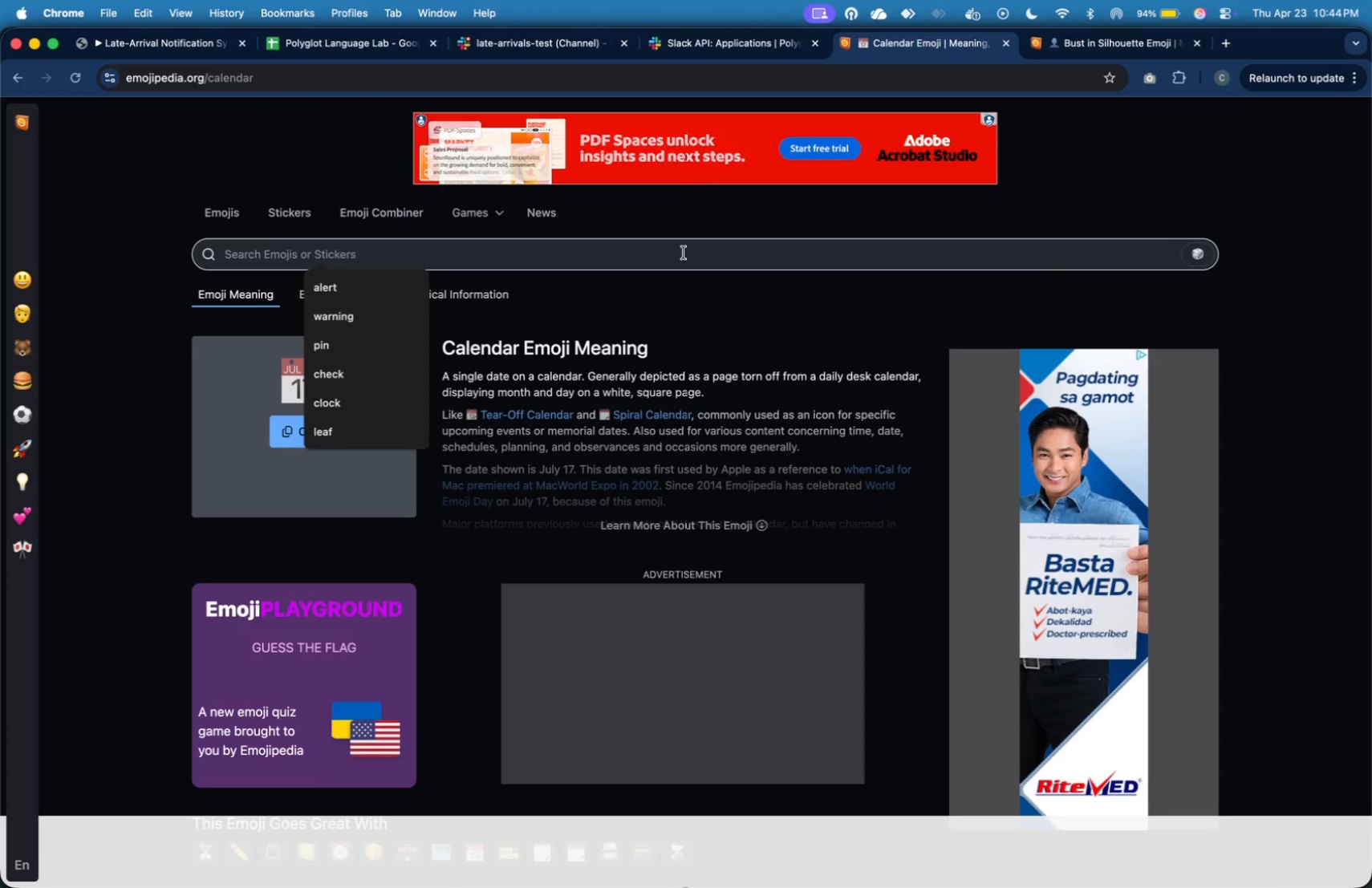 
type(cloxk)
key(Backspace)
key(Backspace)
type(ck)
 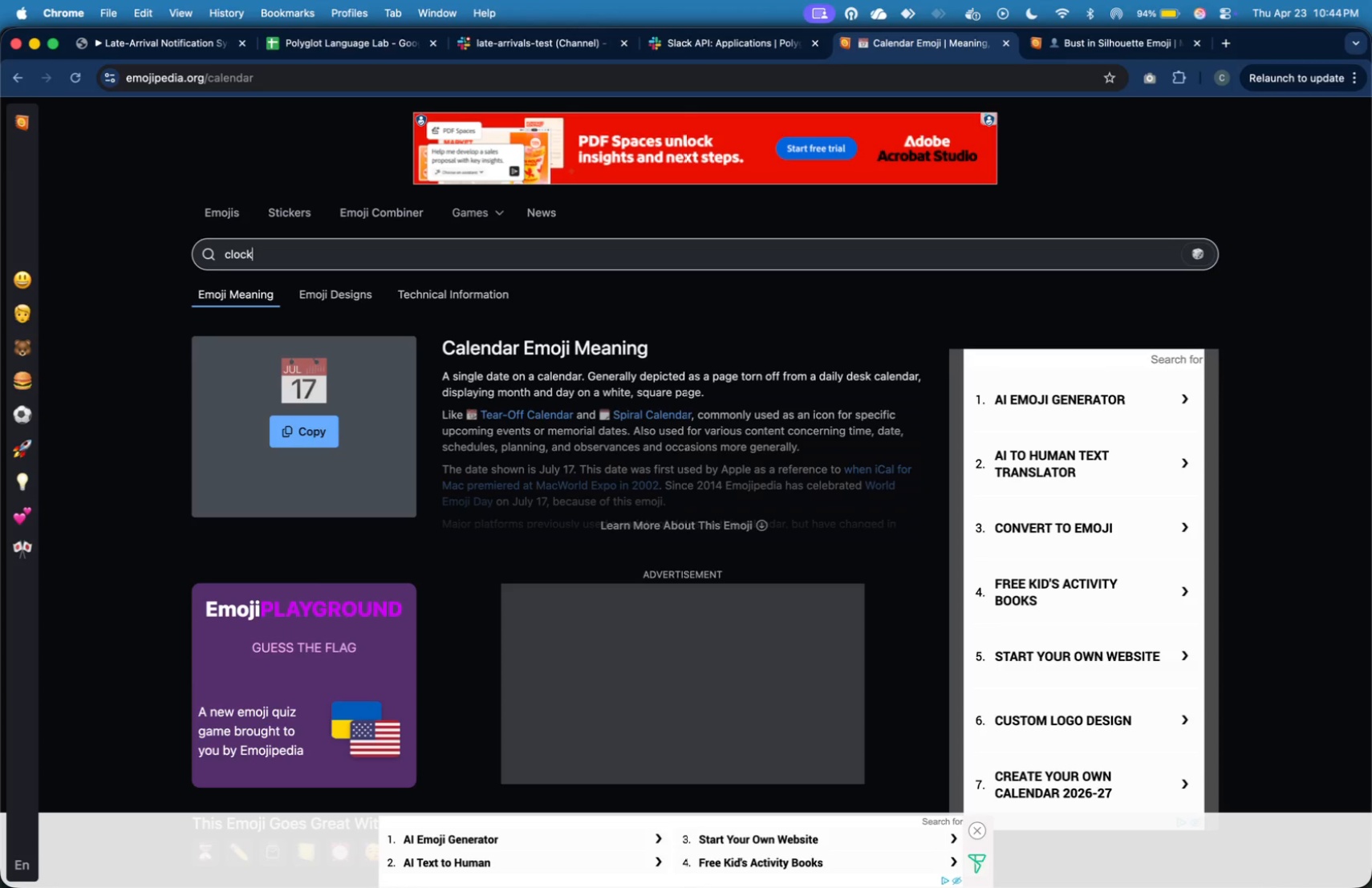 
key(Enter)
 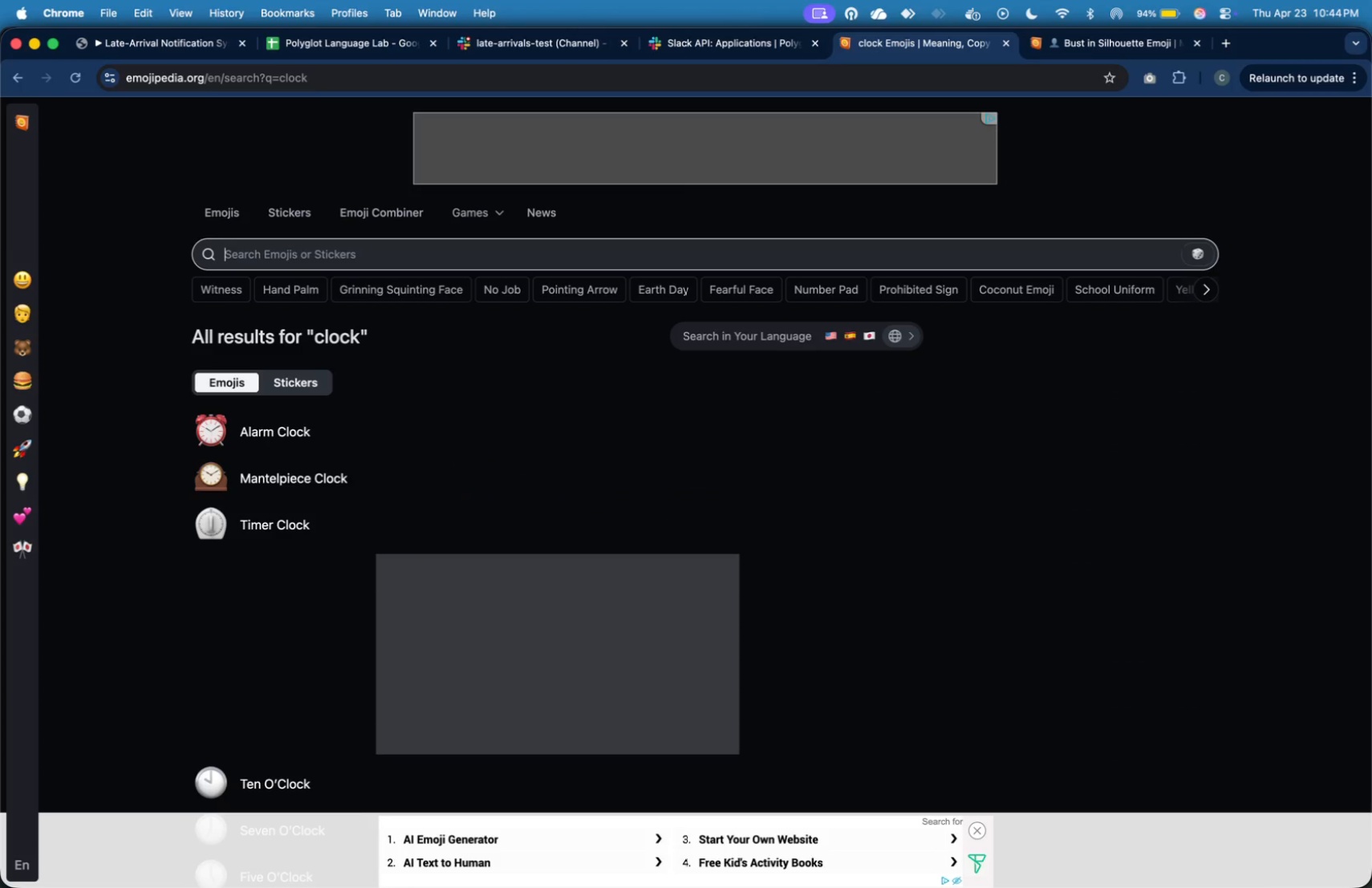 
scroll: coordinate [489, 529], scroll_direction: down, amount: 15.0
 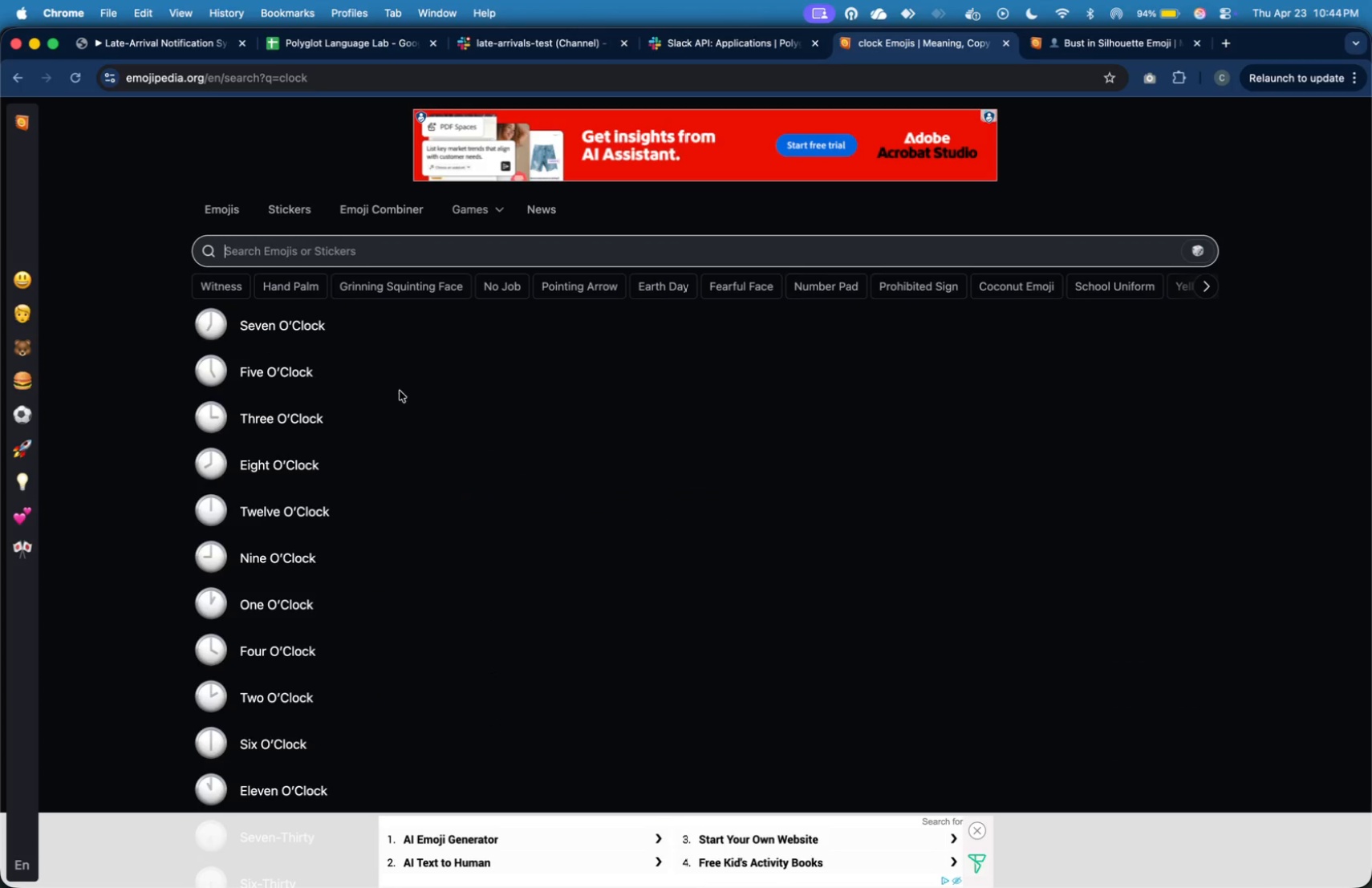 
scroll: coordinate [413, 413], scroll_direction: up, amount: 10.0
 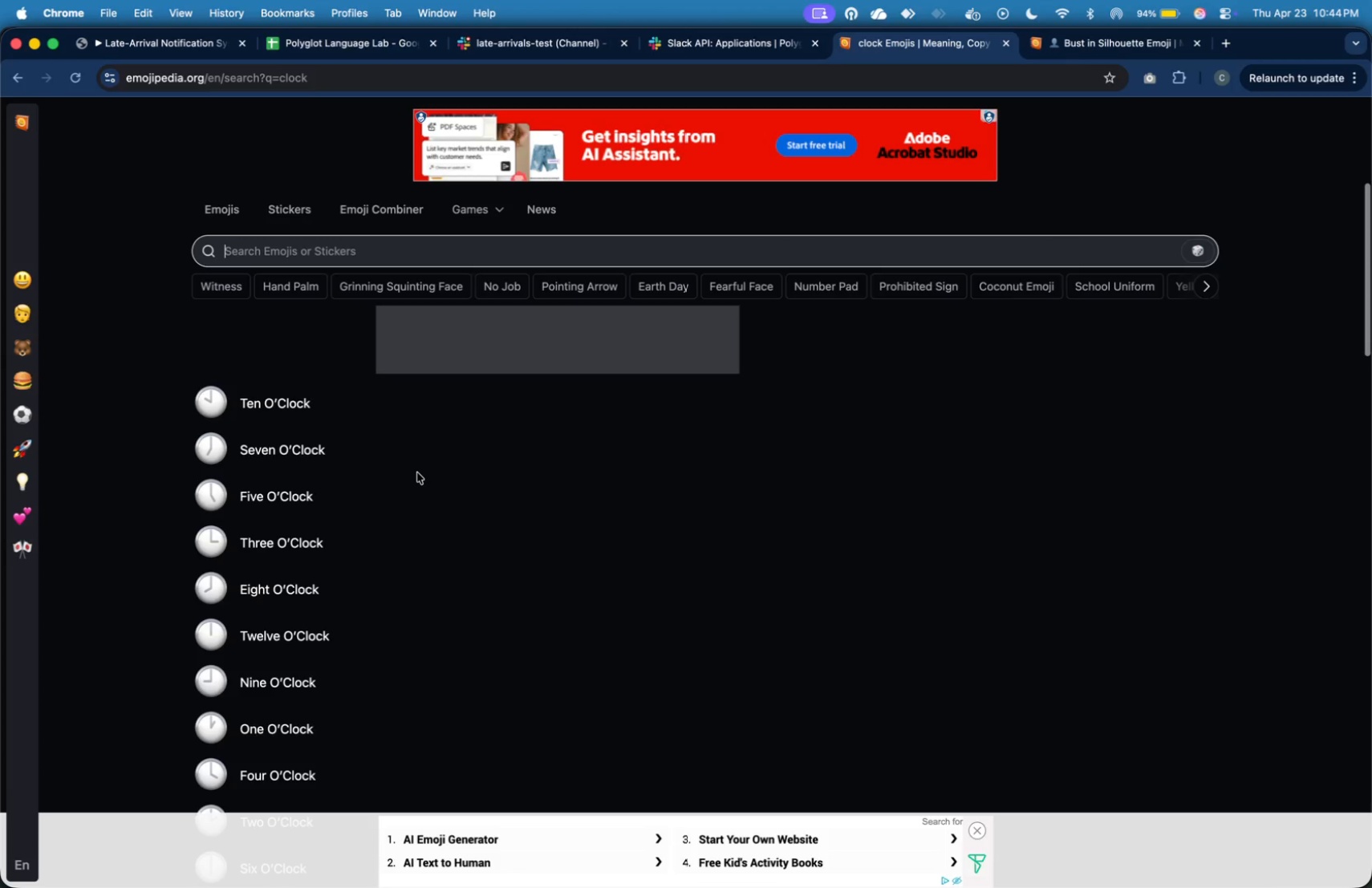 
scroll: coordinate [332, 651], scroll_direction: down, amount: 16.0
 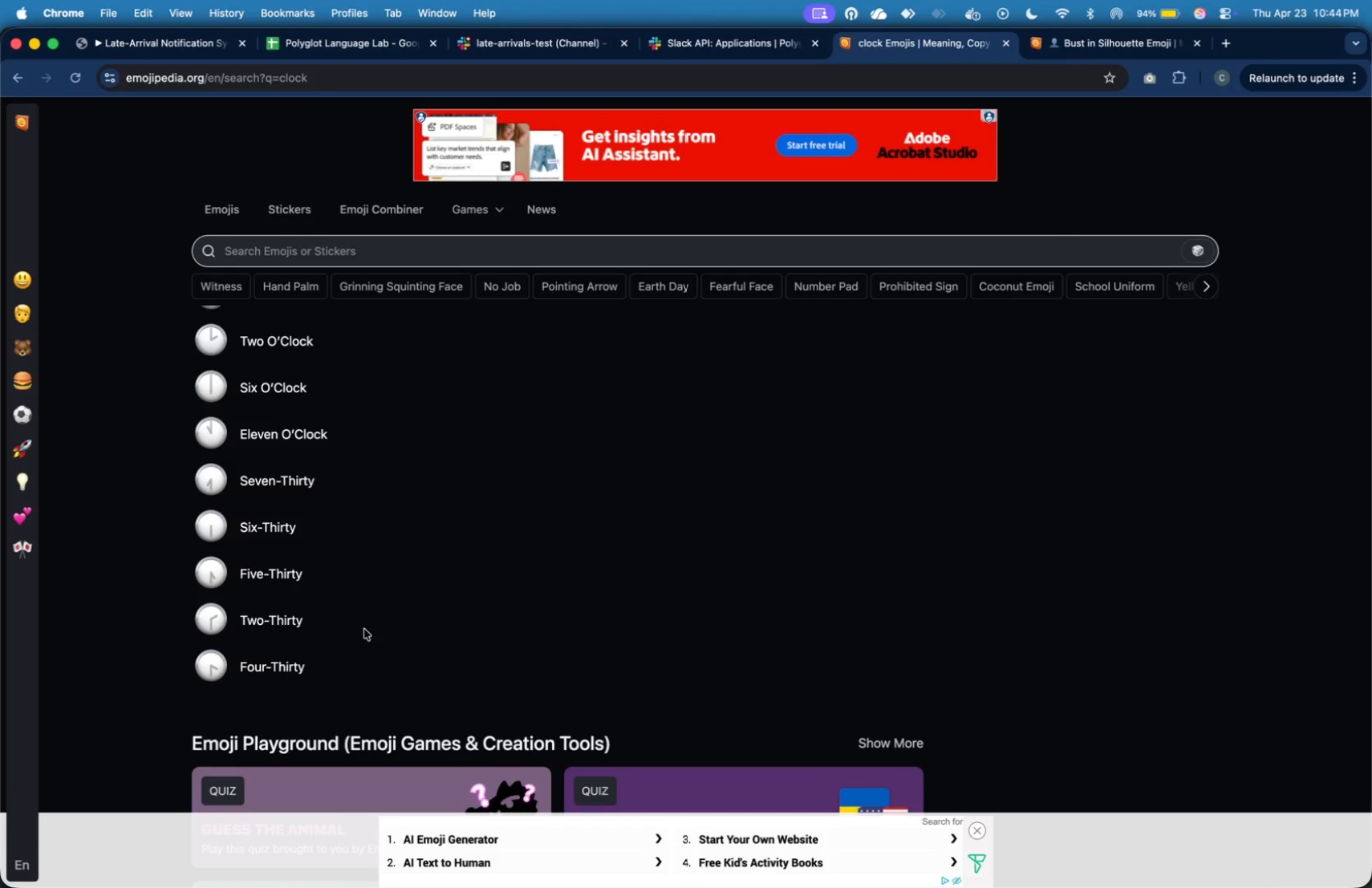 
scroll: coordinate [385, 545], scroll_direction: up, amount: 14.0
 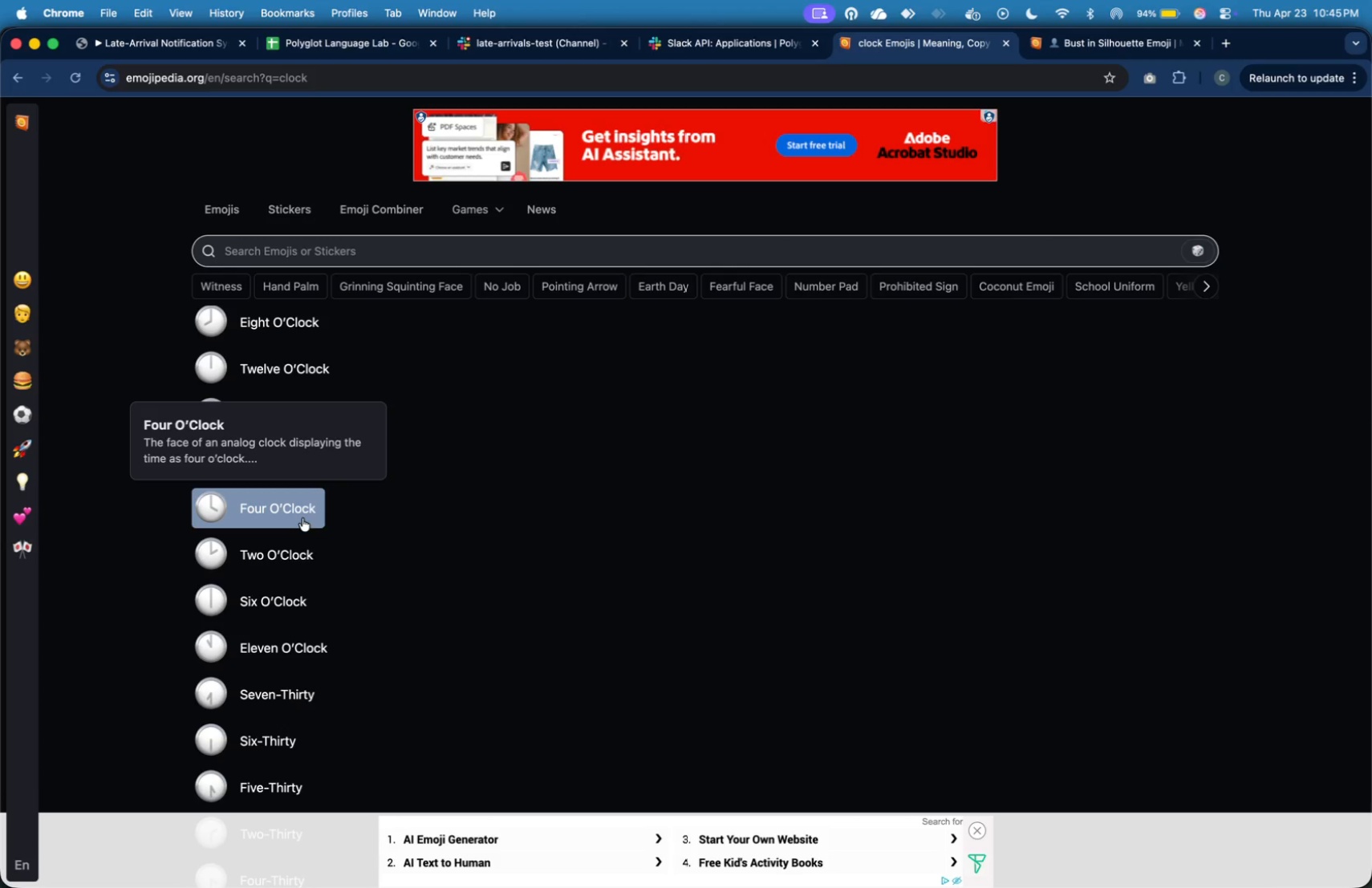 
left_click([302, 517])
 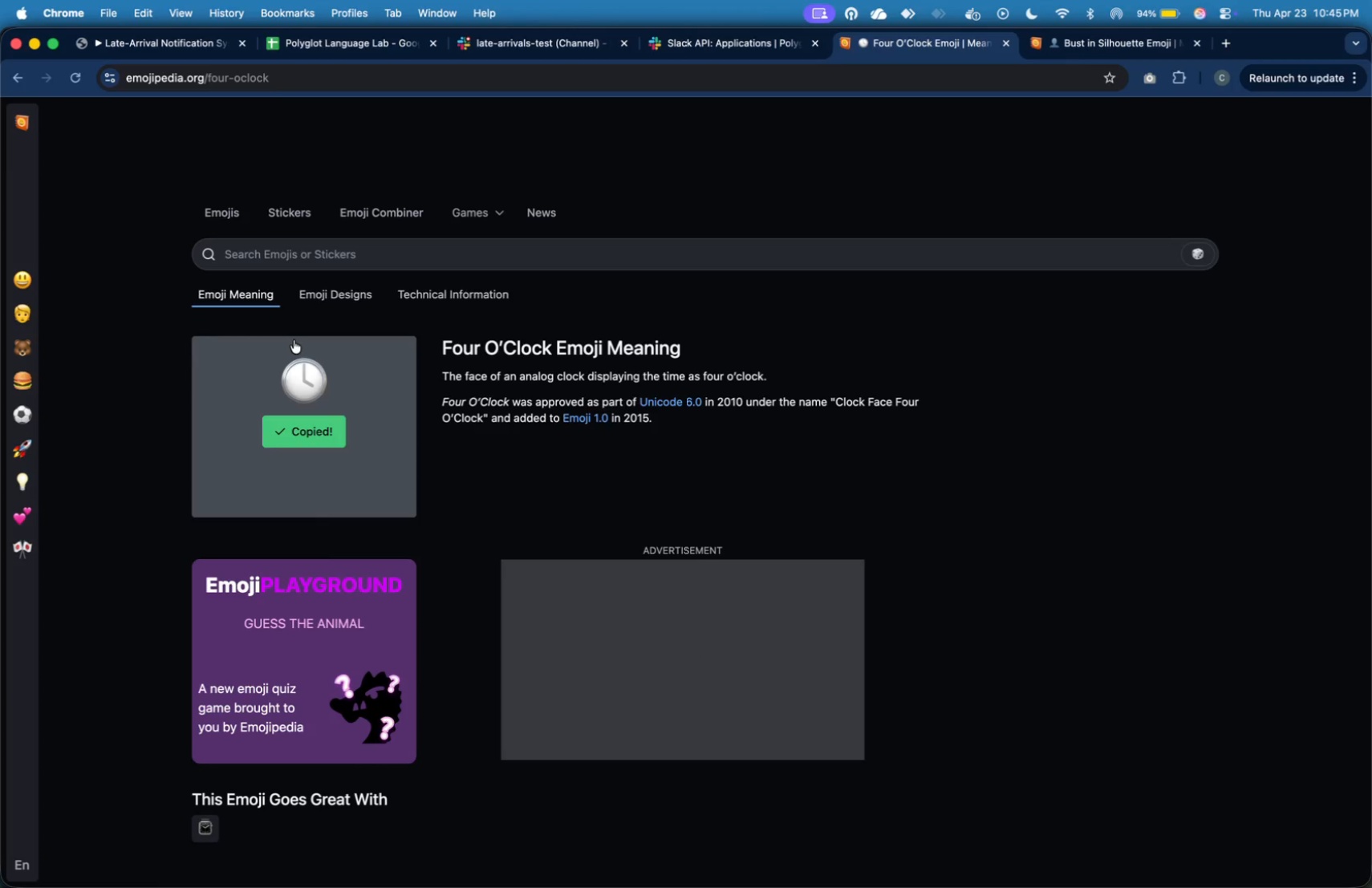 
wait(5.43)
 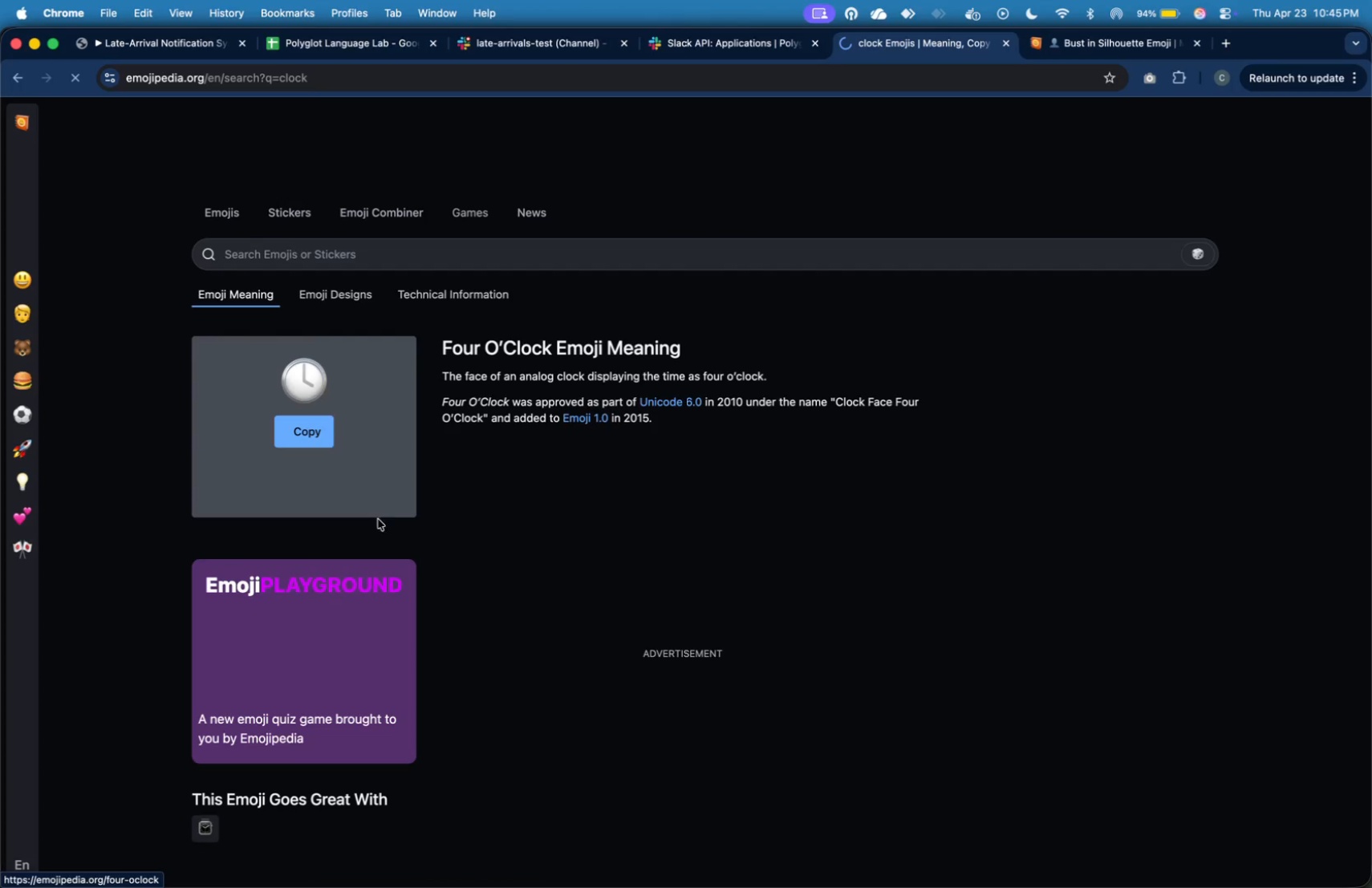 
left_click([189, 34])
 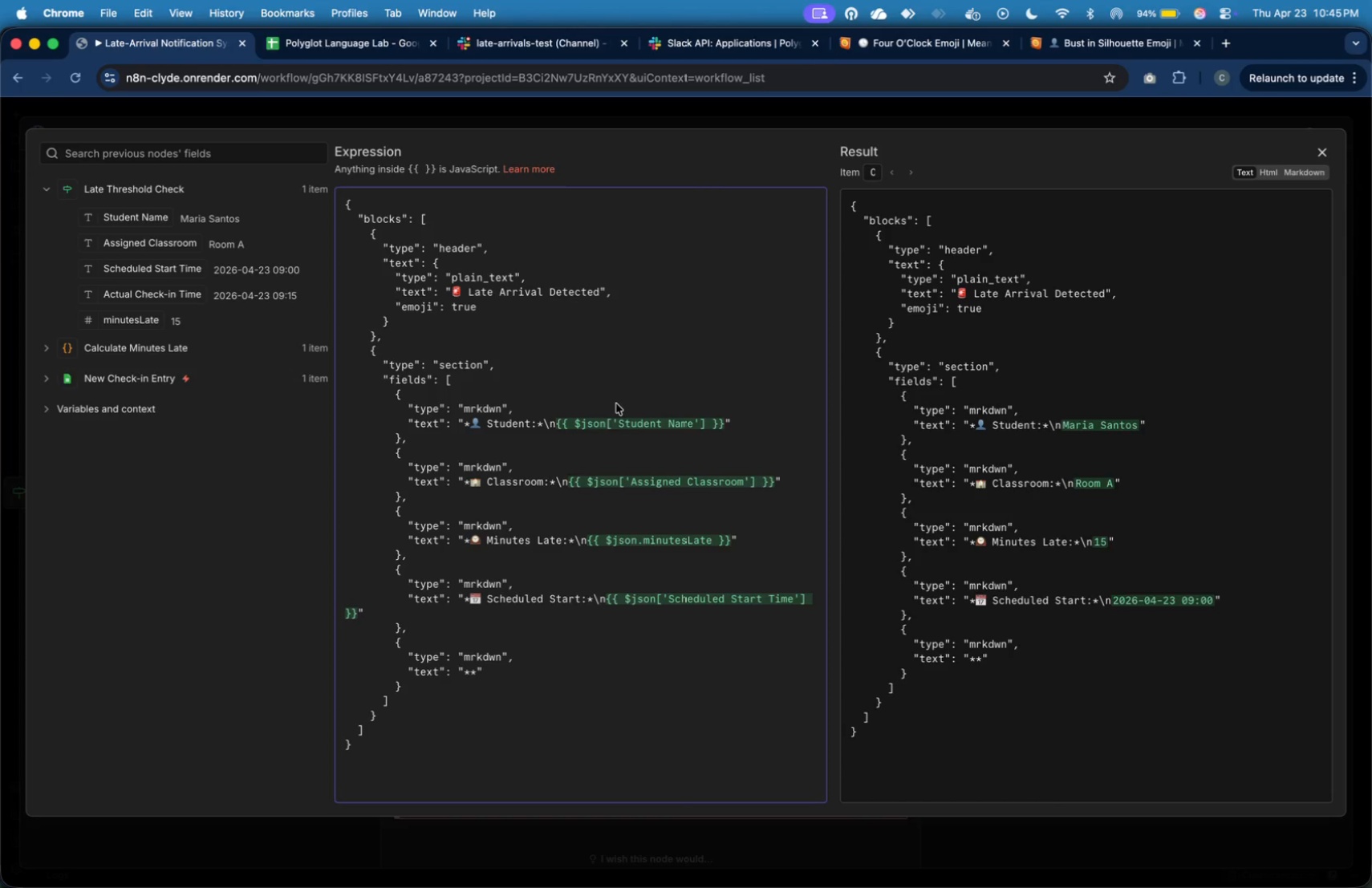 
key(Meta+V)
 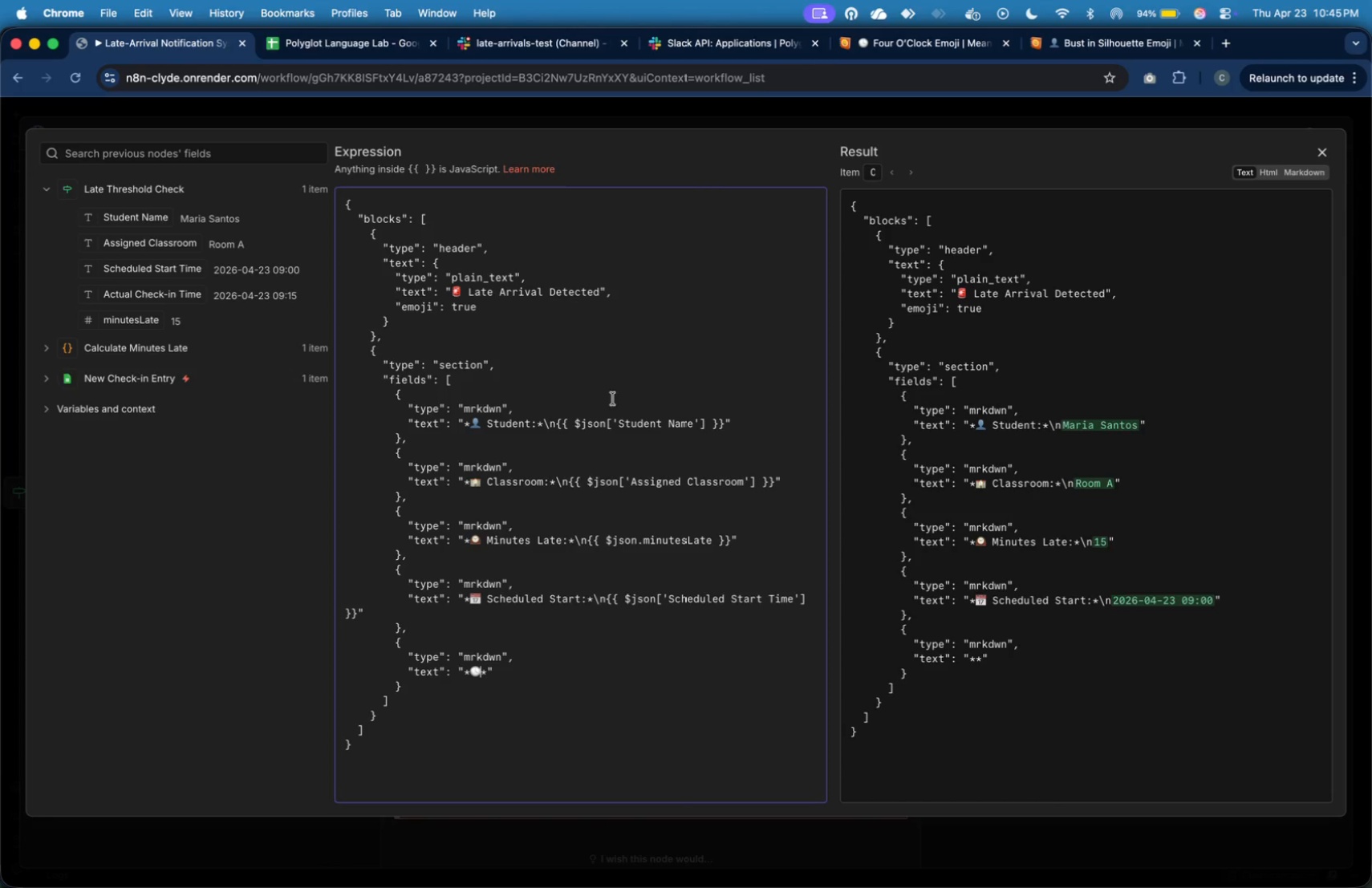 
key(Space)
 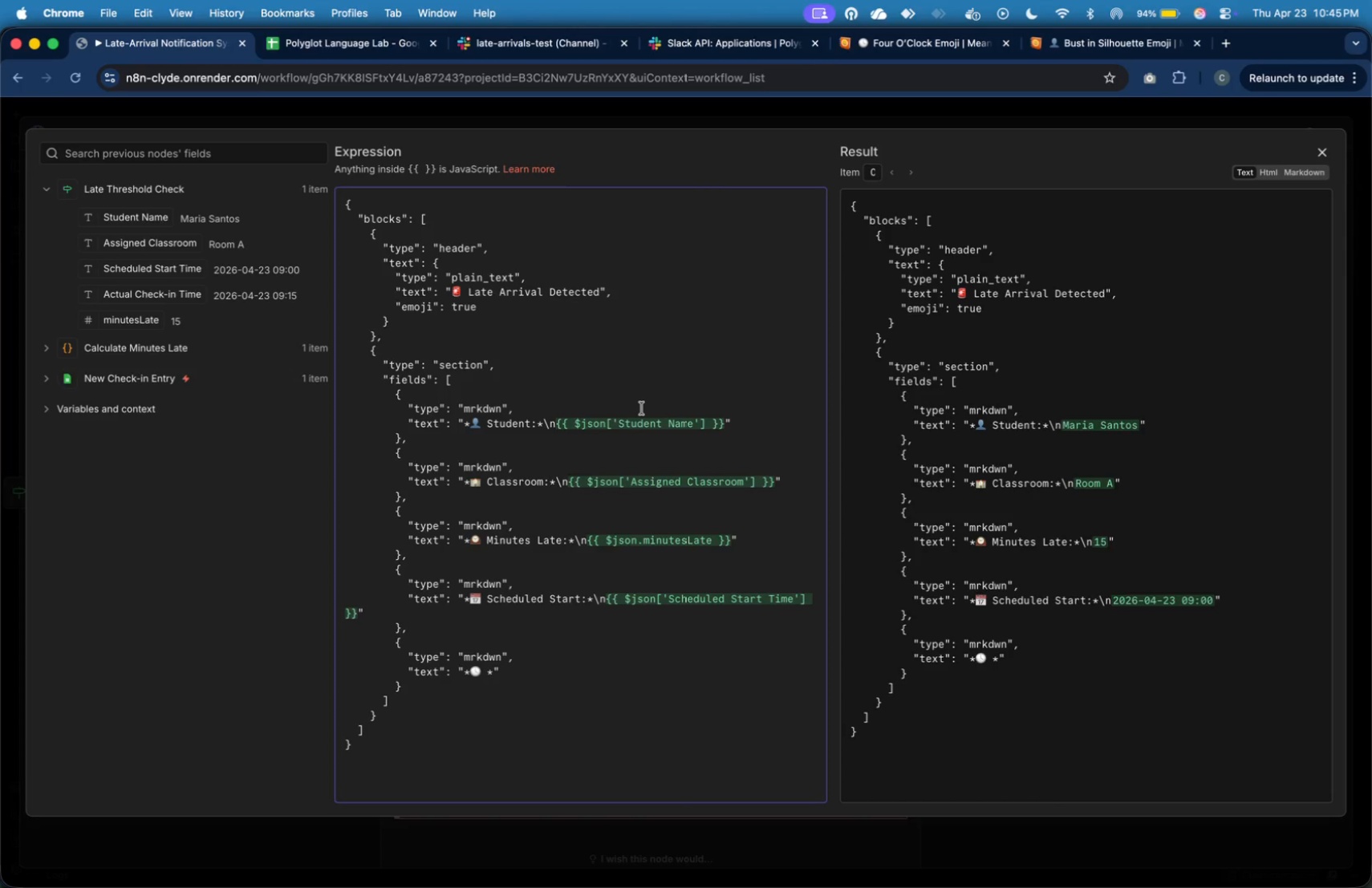 
type(Check-in Time)
 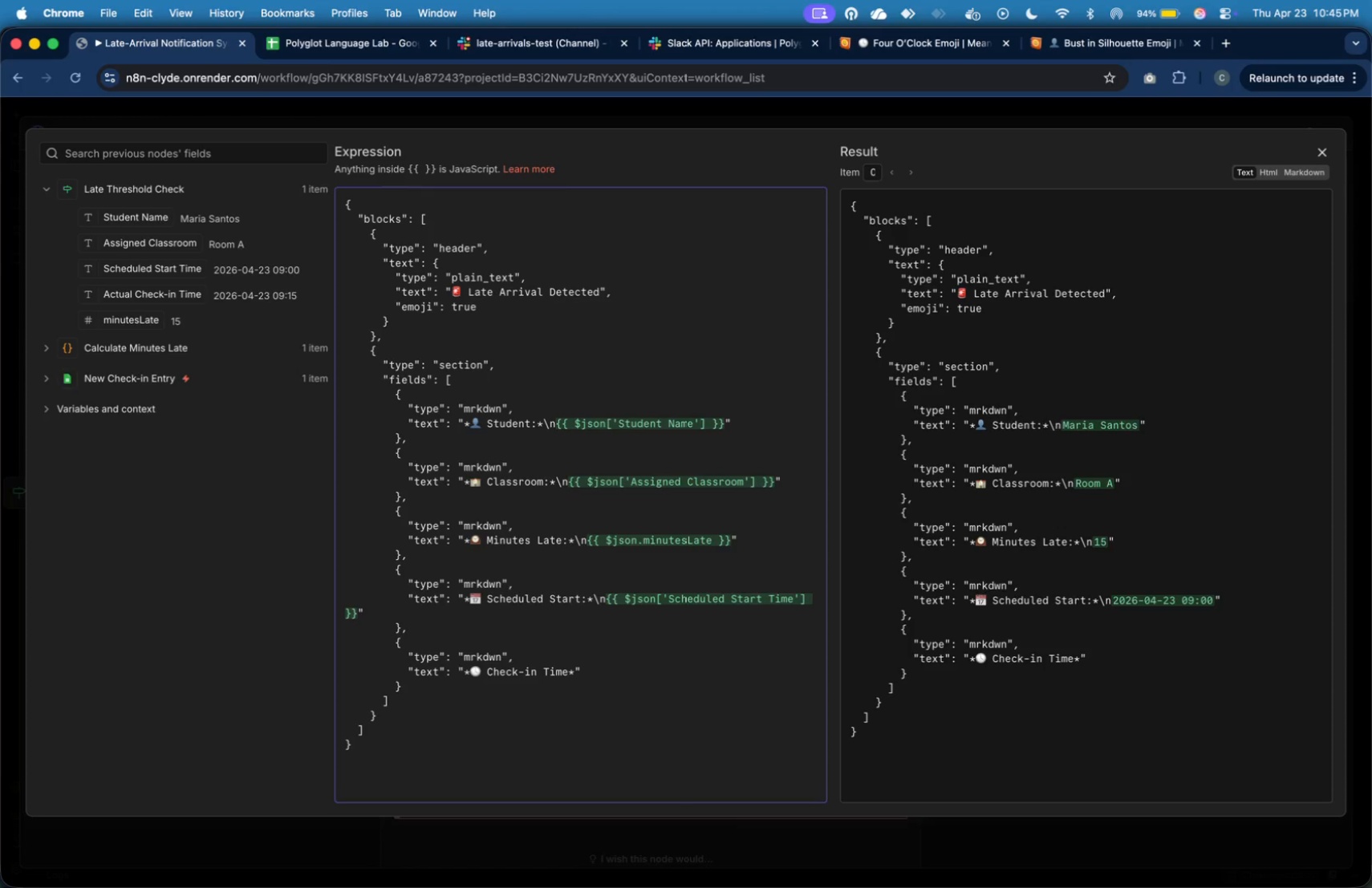 
wait(17.83)
 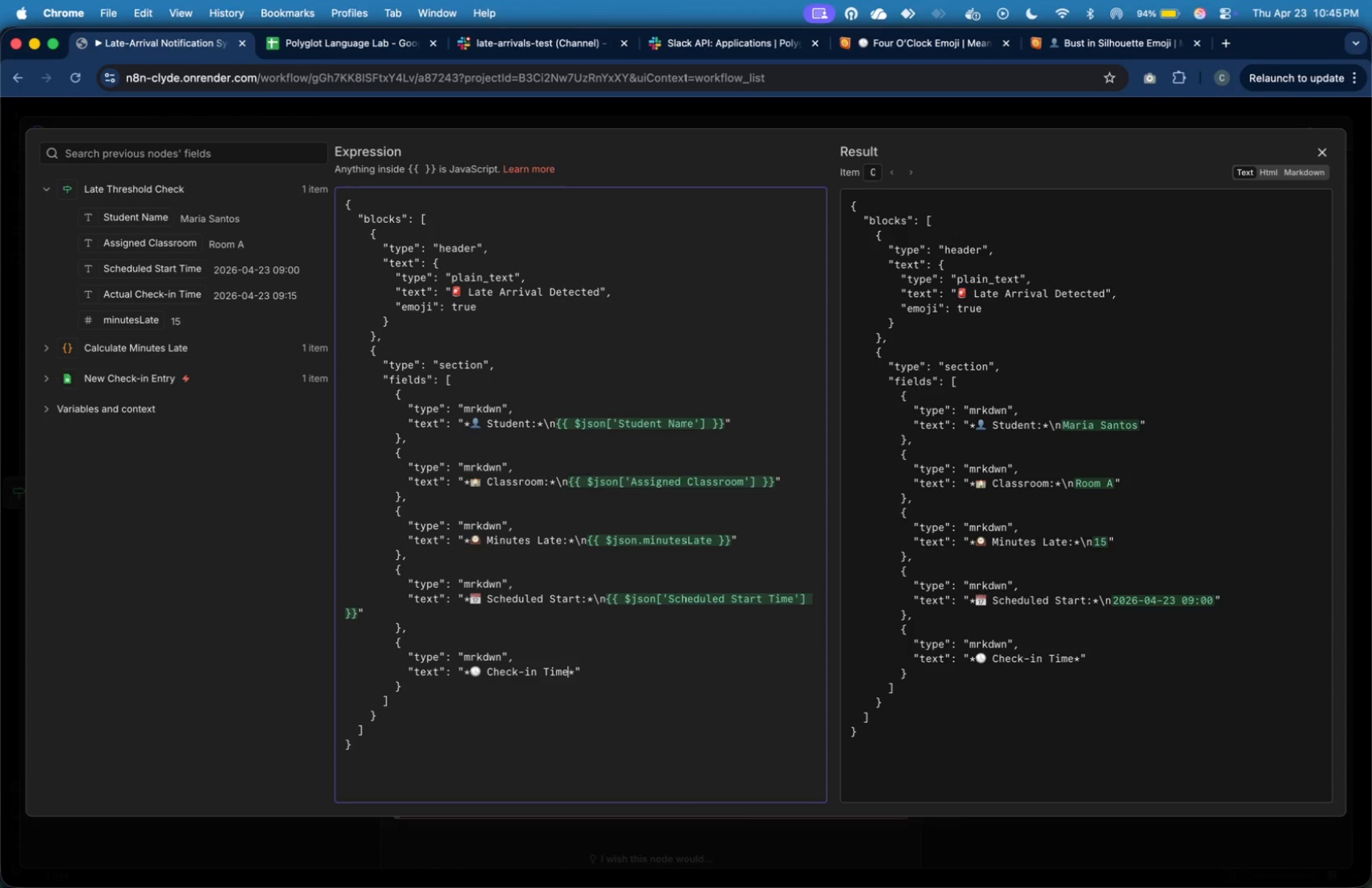 
key(Shift+Semicolon)
 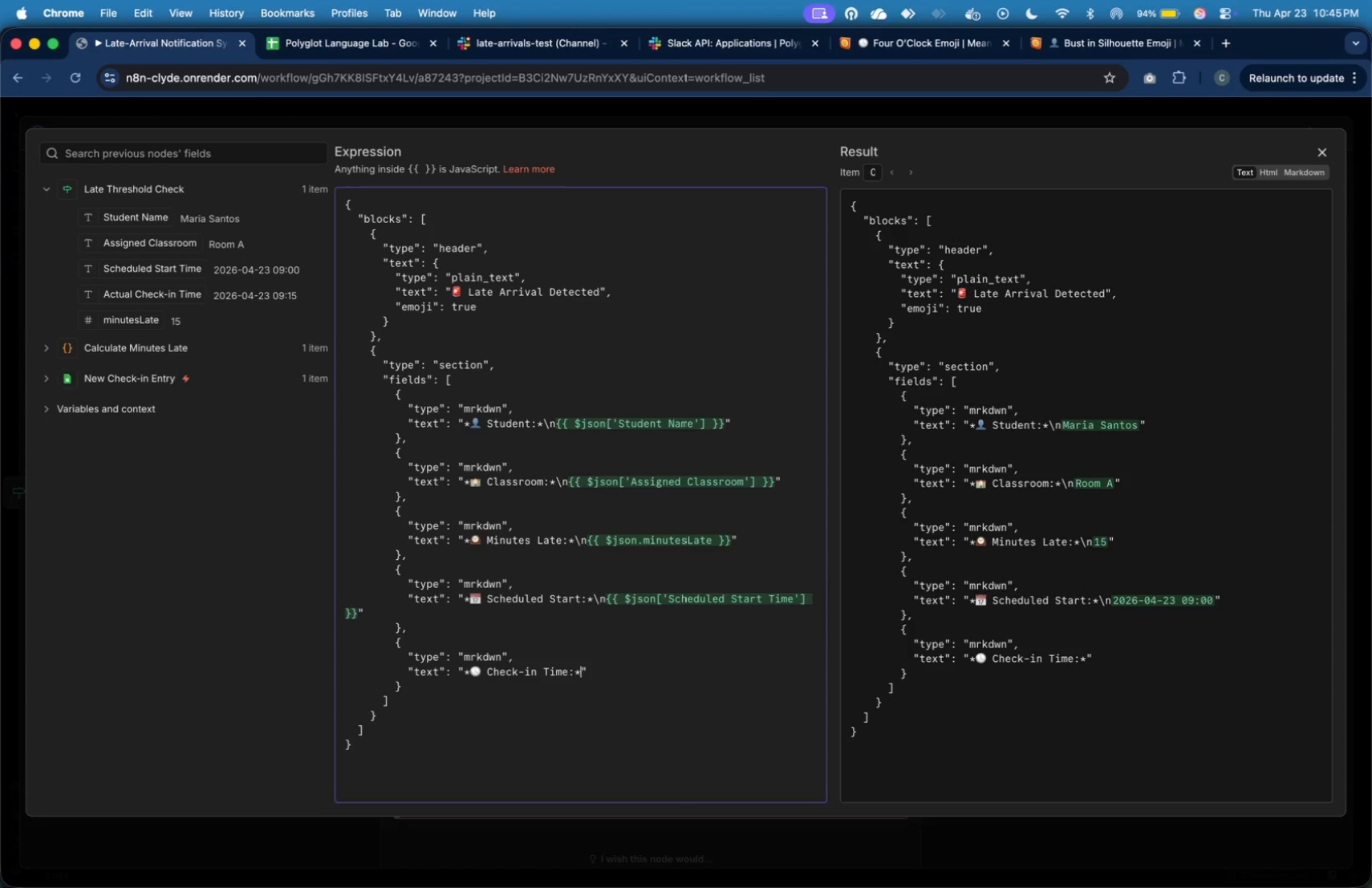 
key(ArrowRight)
 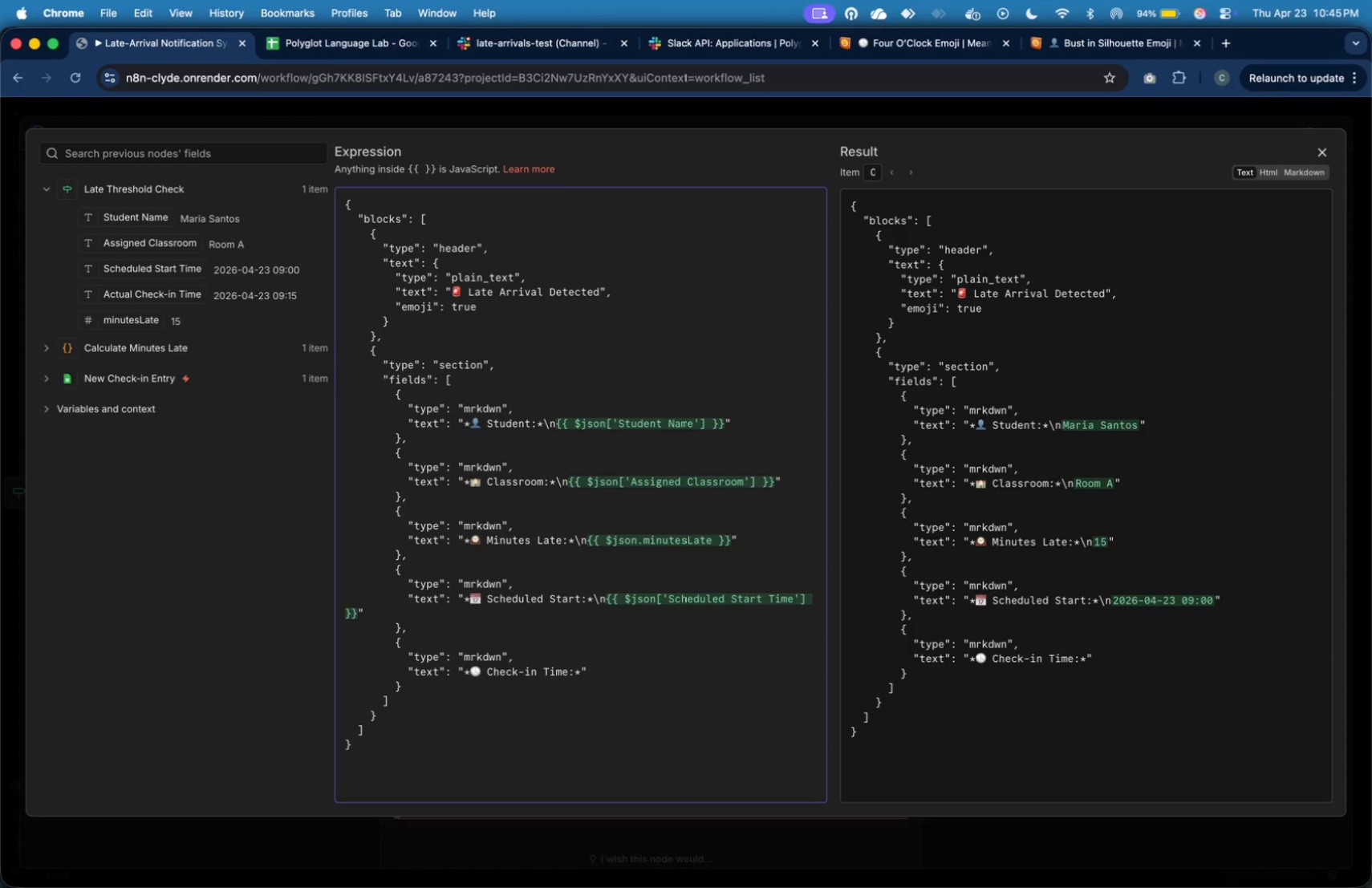 
key(Backslash)
 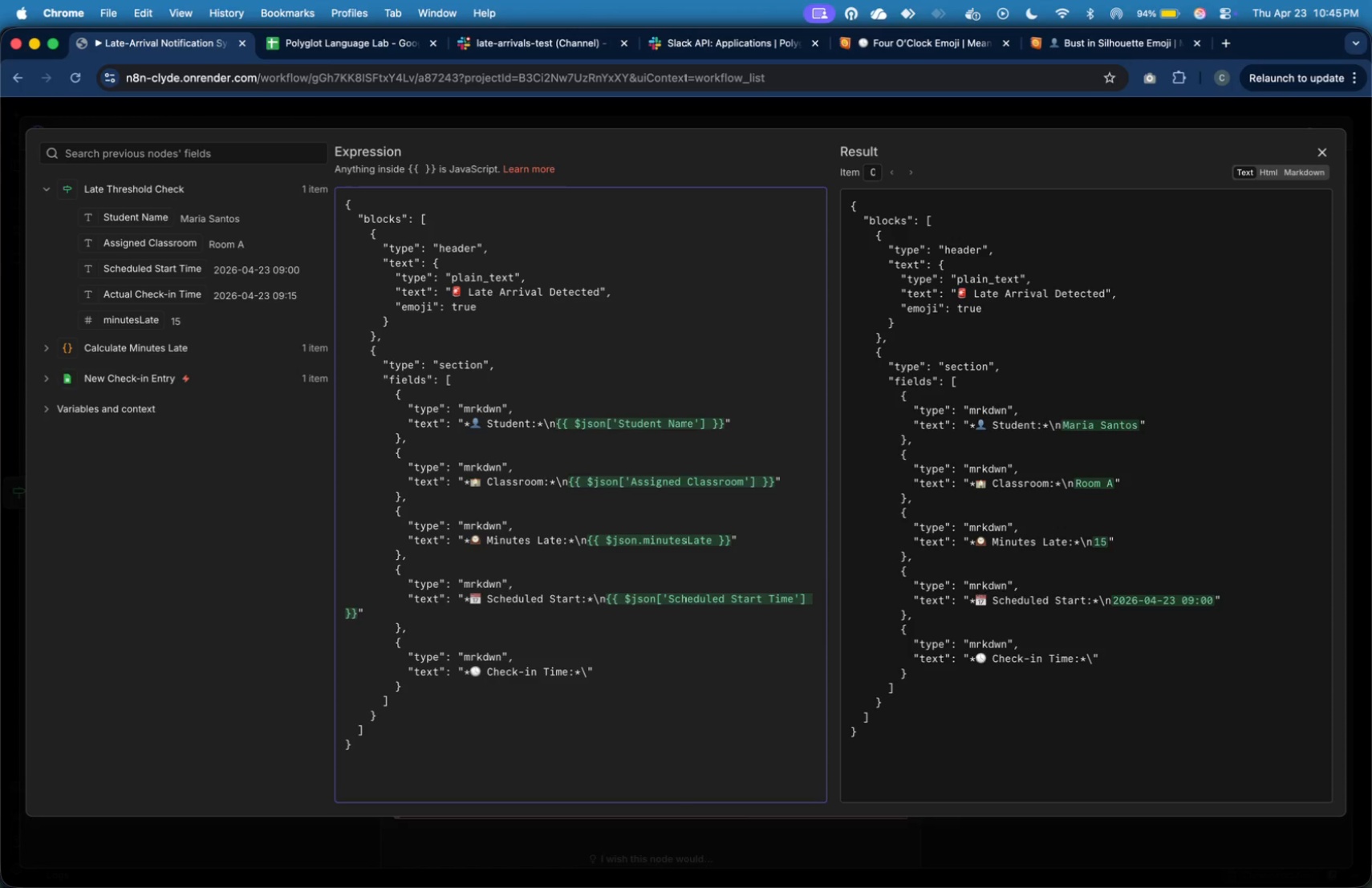 
key(N)
 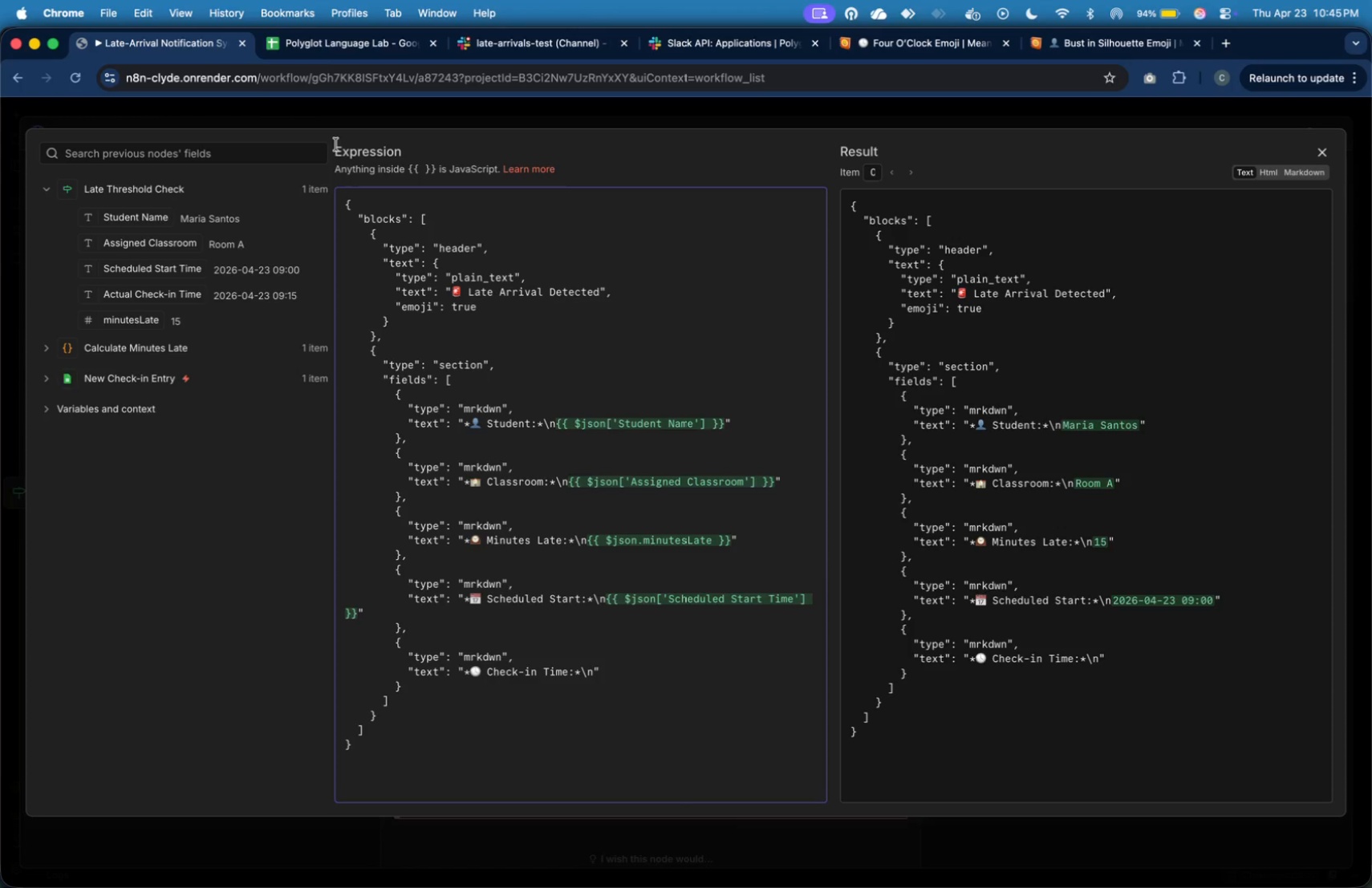 
wait(5.15)
 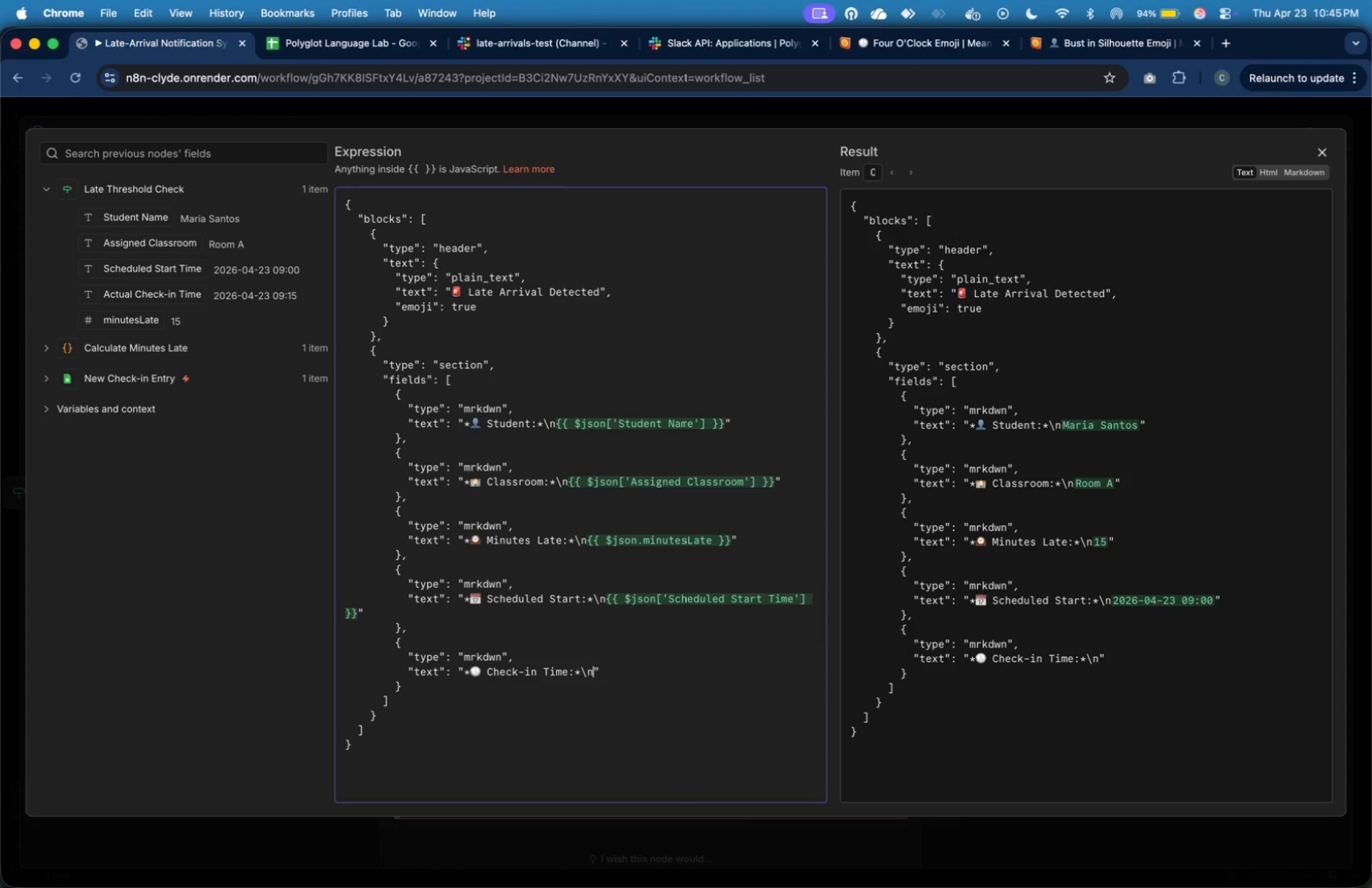 
left_click_drag(start_coordinate=[177, 295], to_coordinate=[593, 673])
 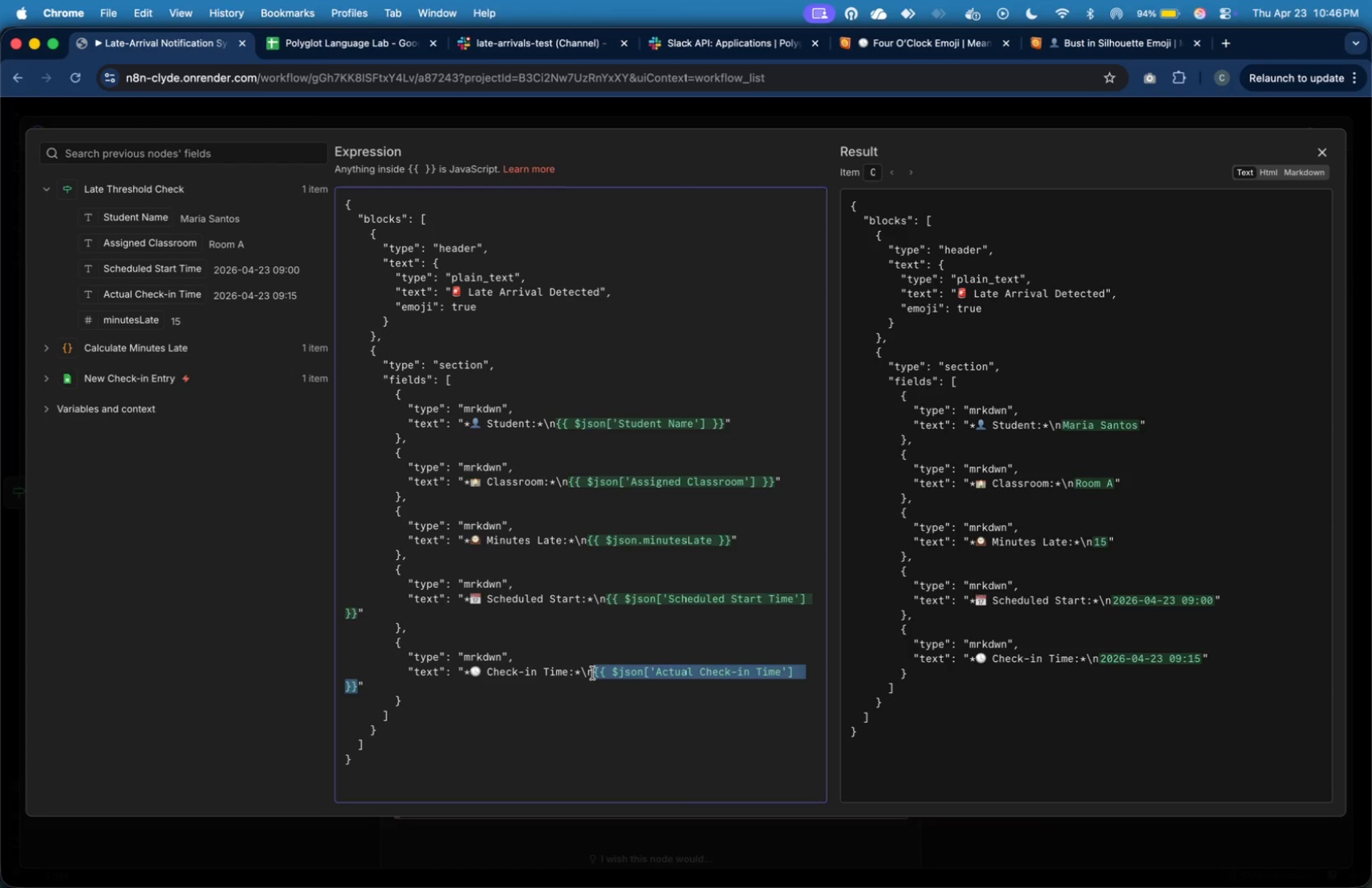 
wait(45.44)
 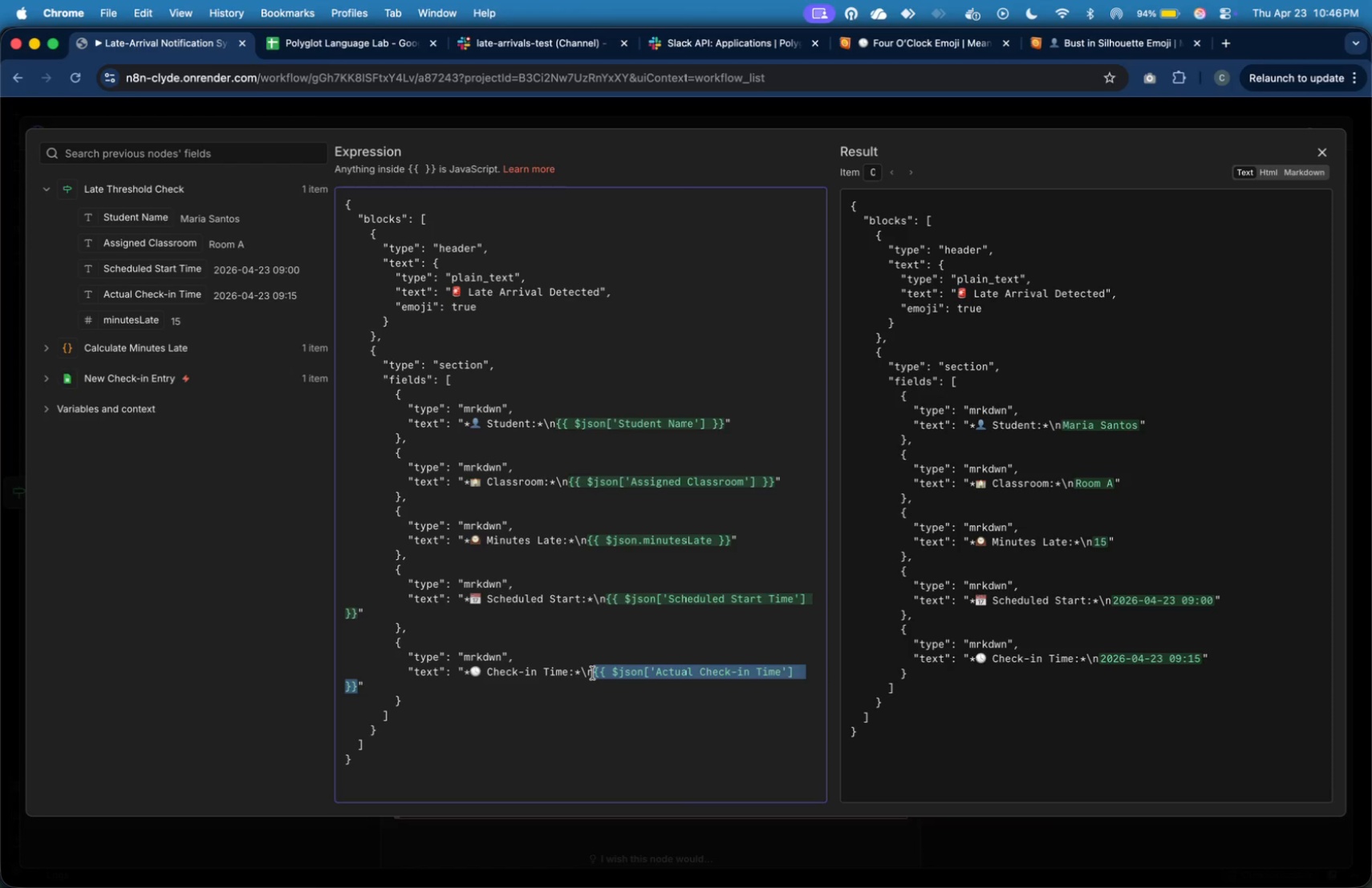 
left_click([548, 694])
 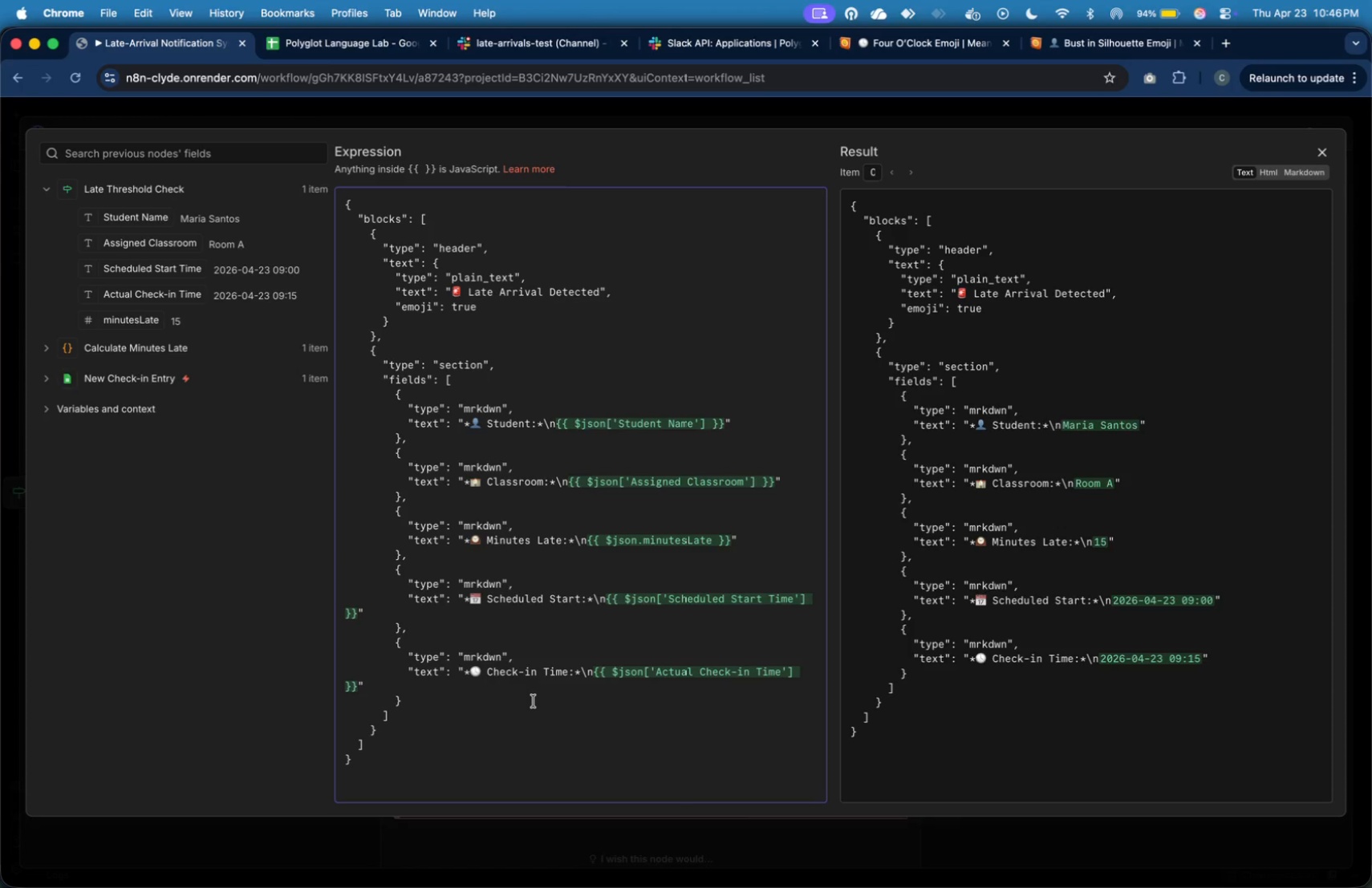 
key(ArrowDown)
 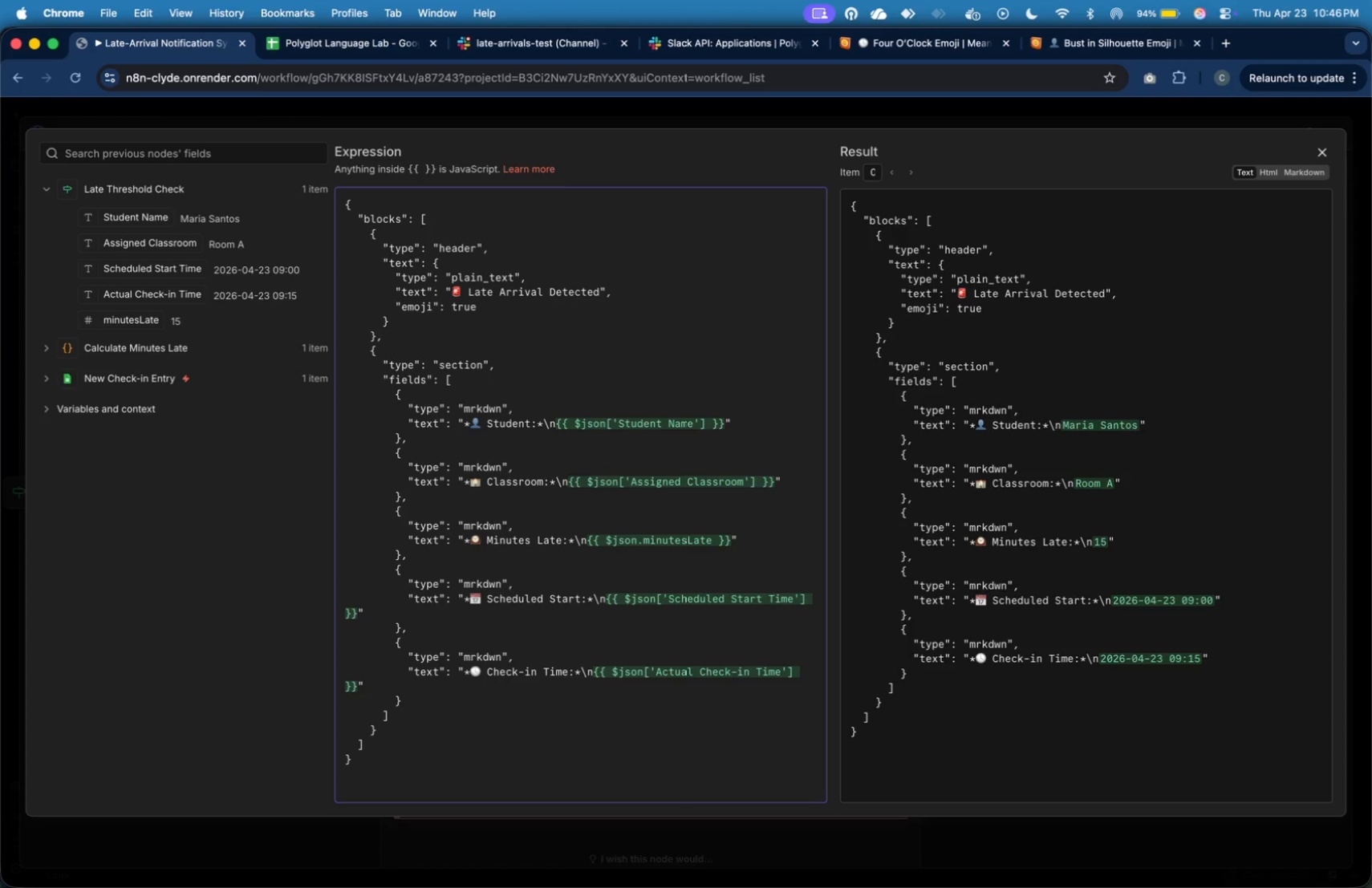 
key(ArrowDown)
 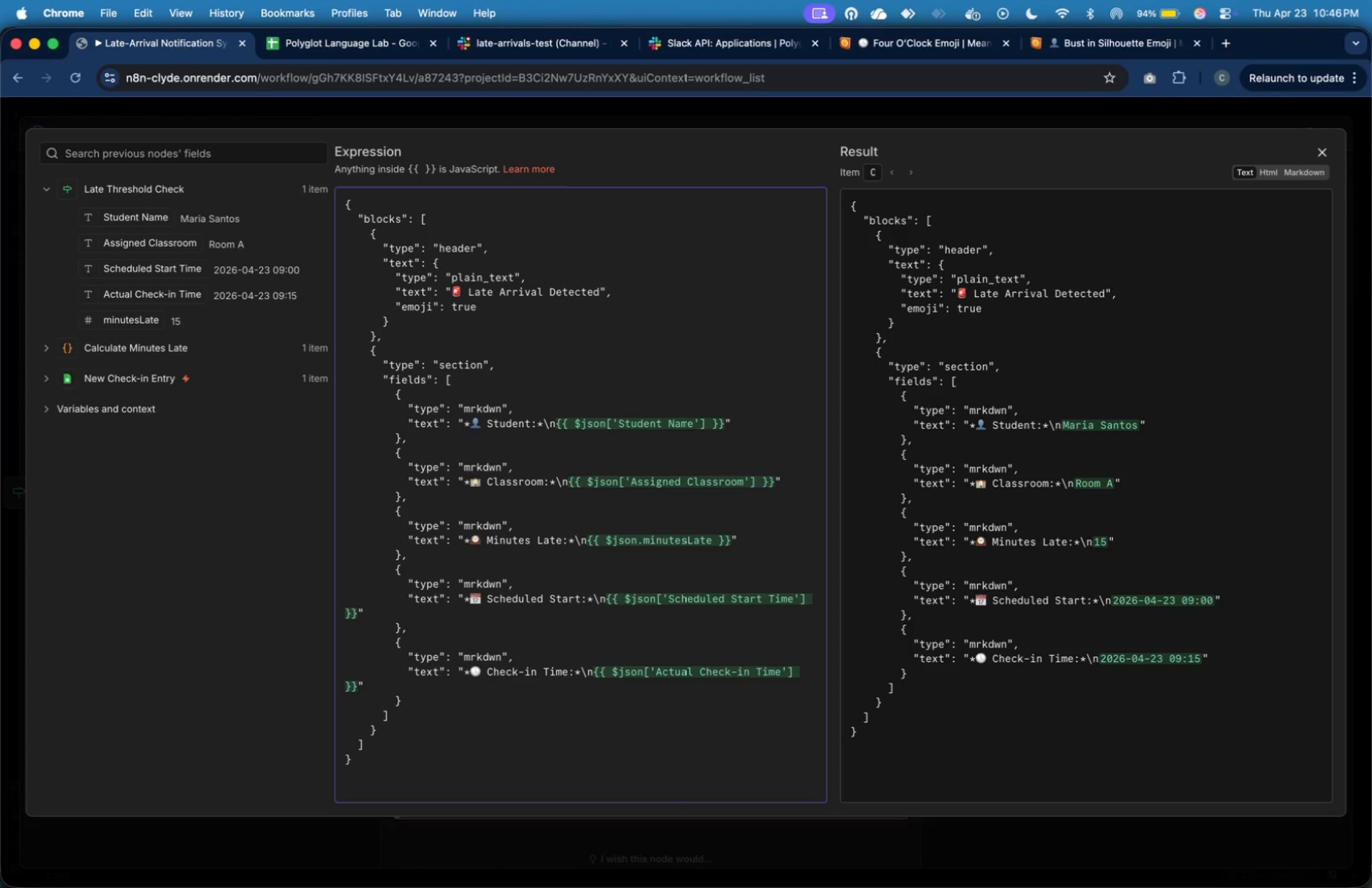 
key(Comma)
 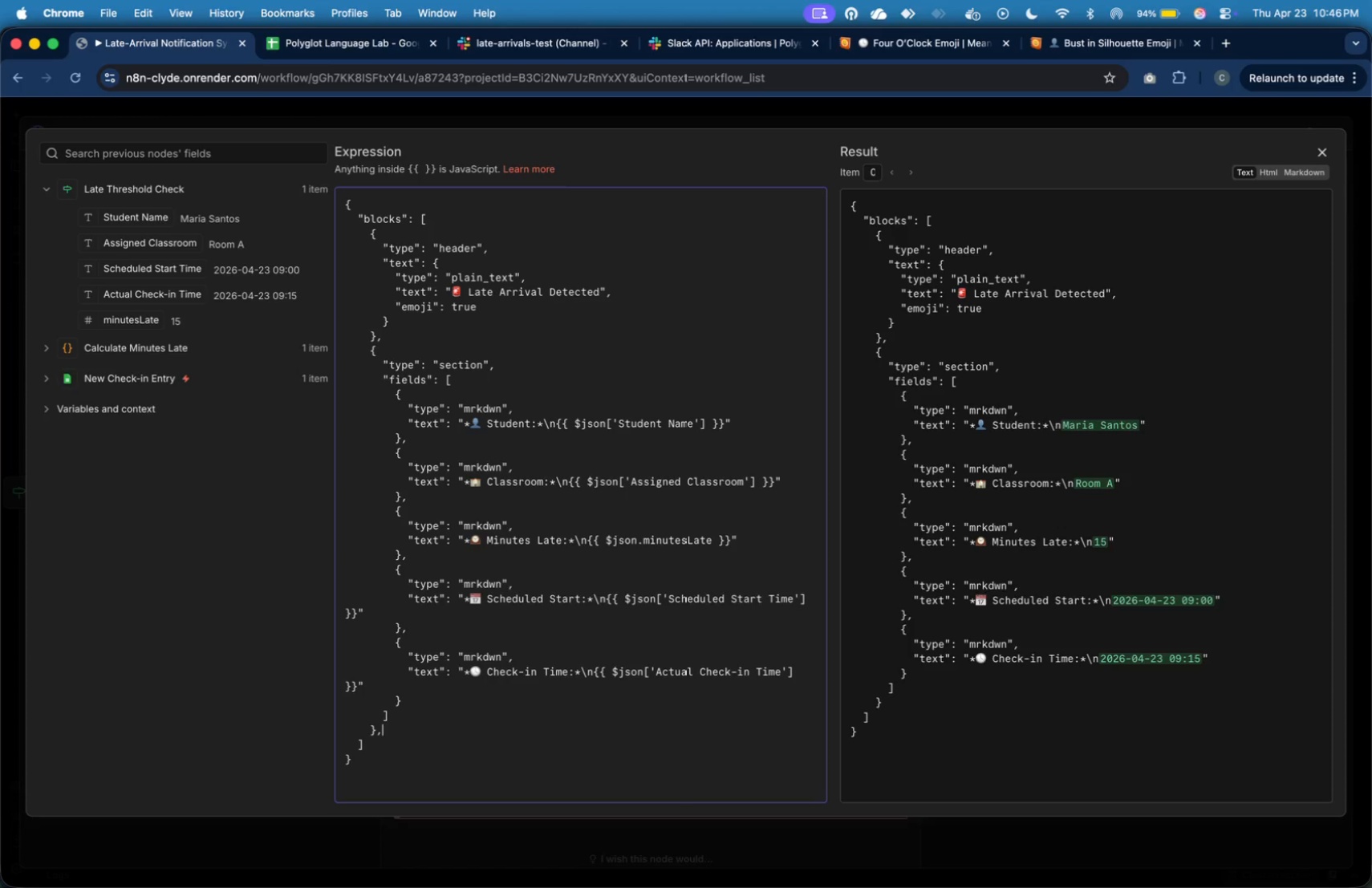 
key(Enter)
 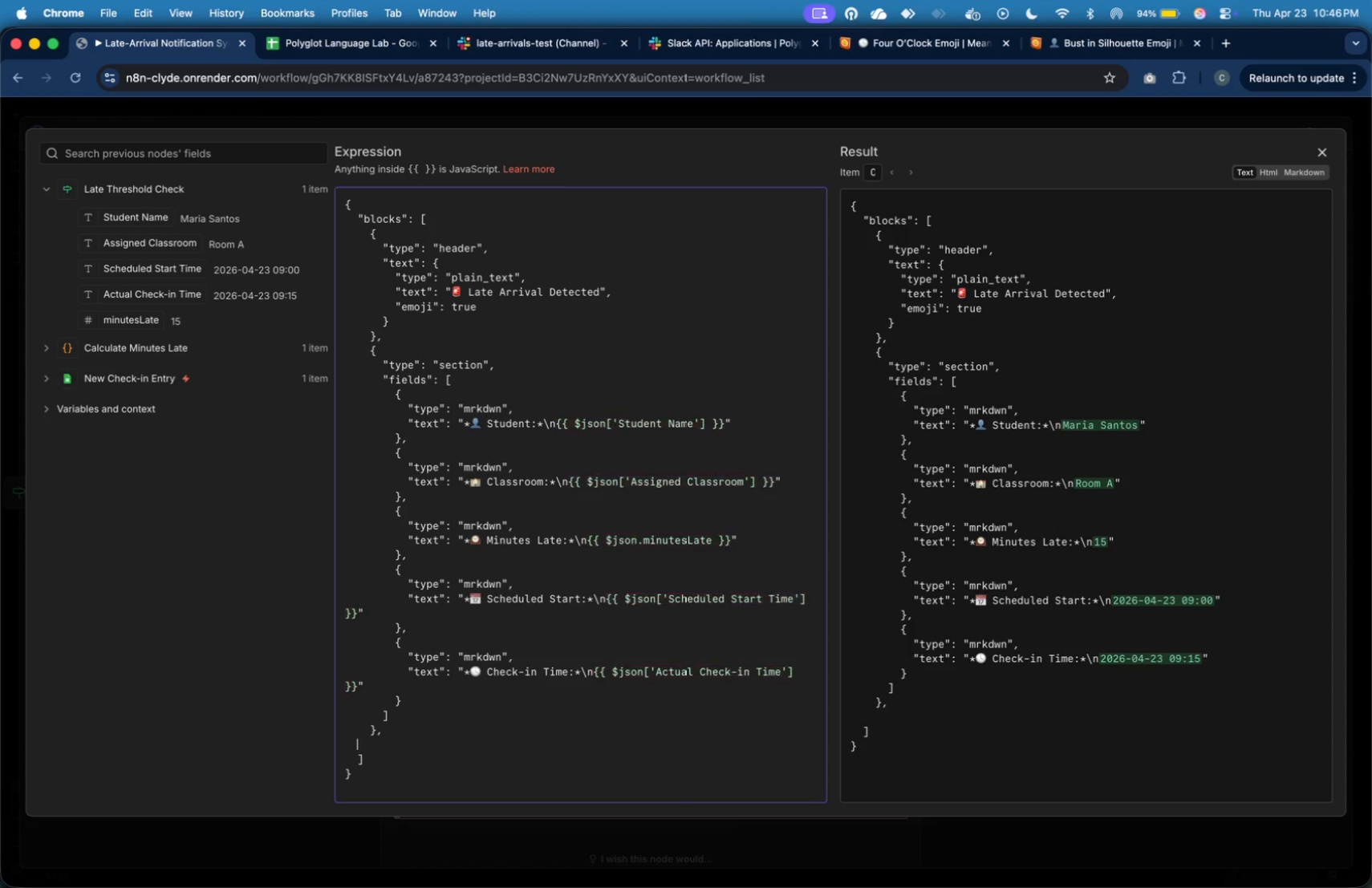 
key(Tab)
 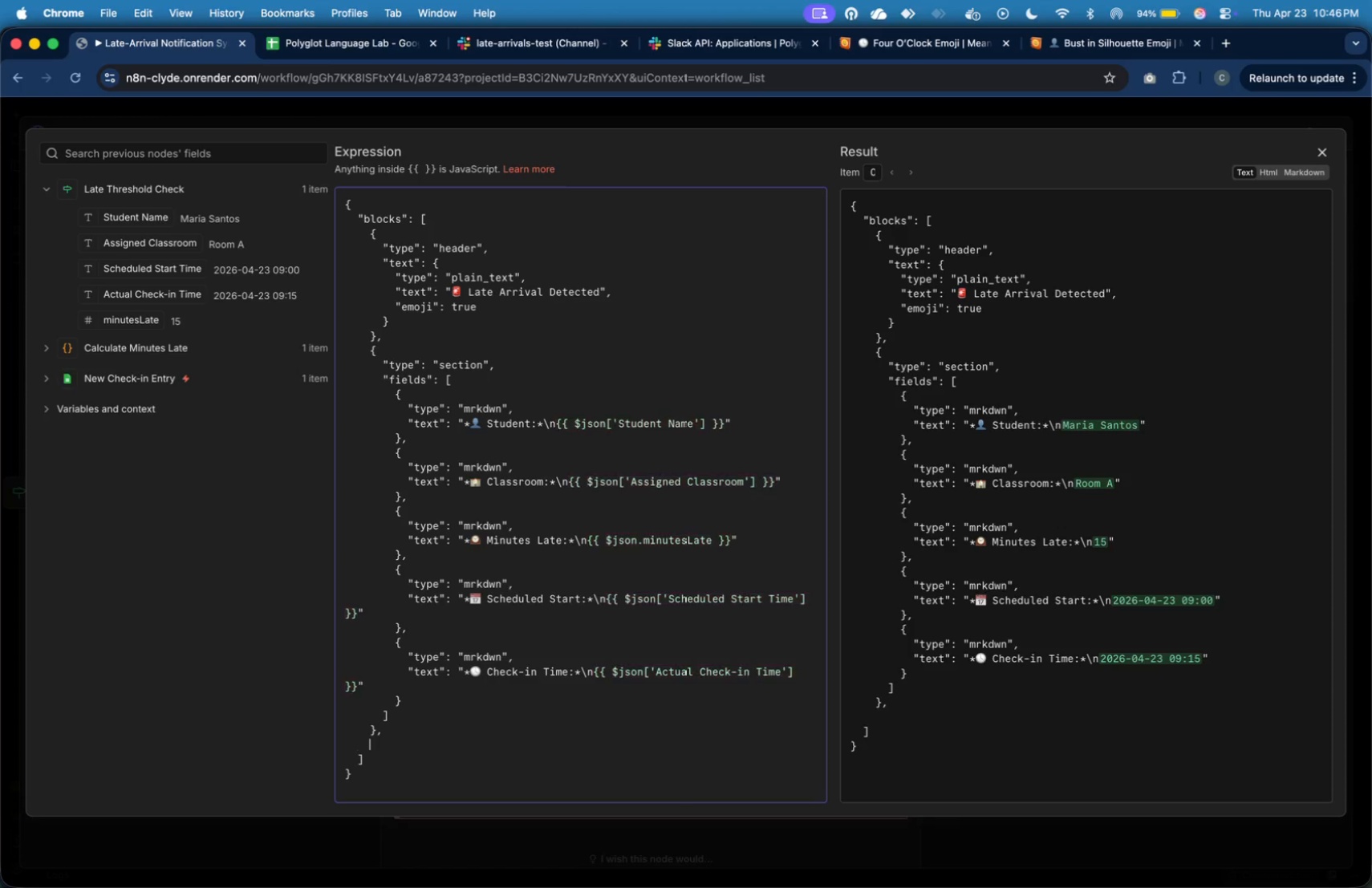 
key(Tab)
 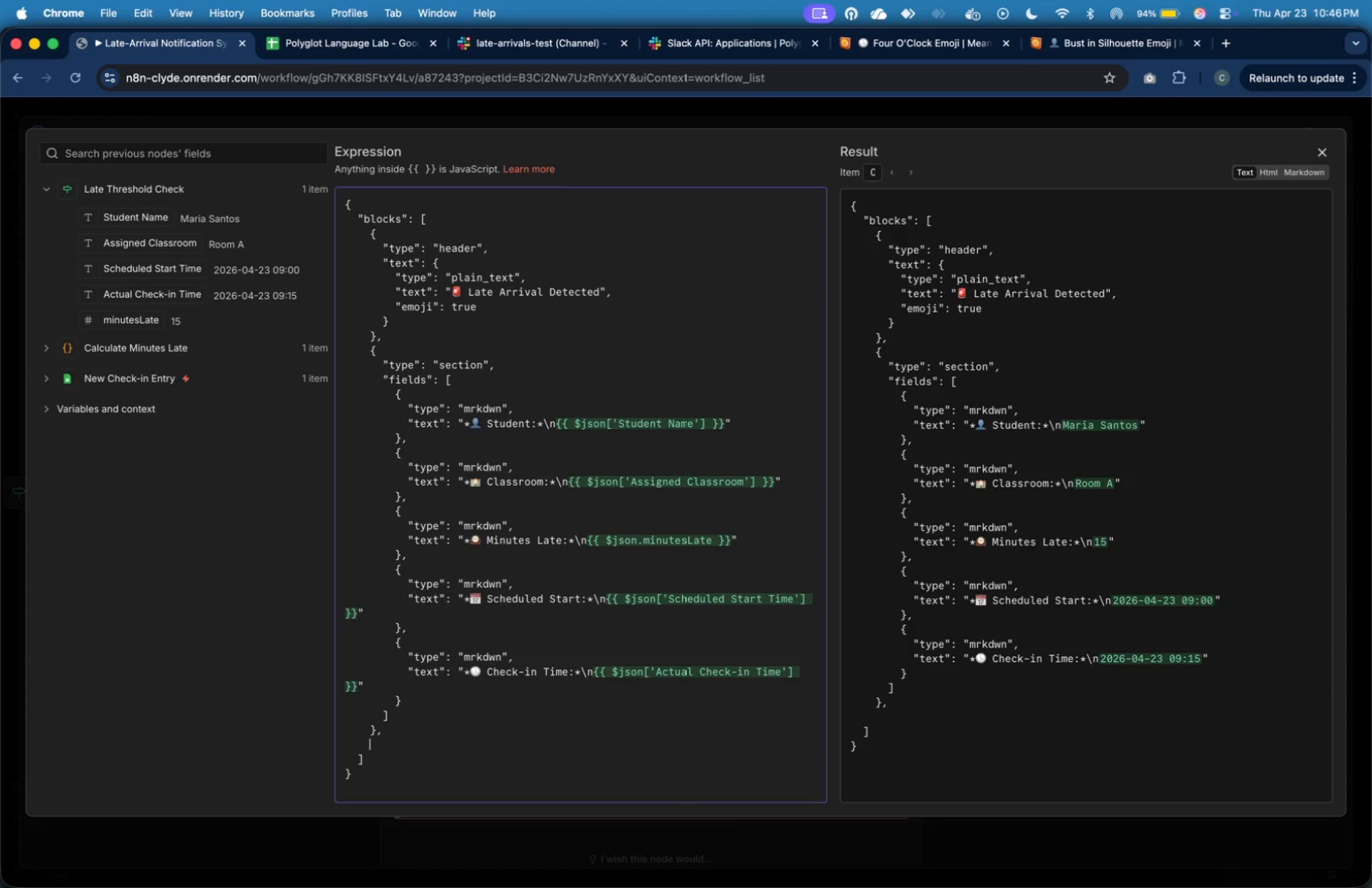 
key(Shift+BracketLeft)
 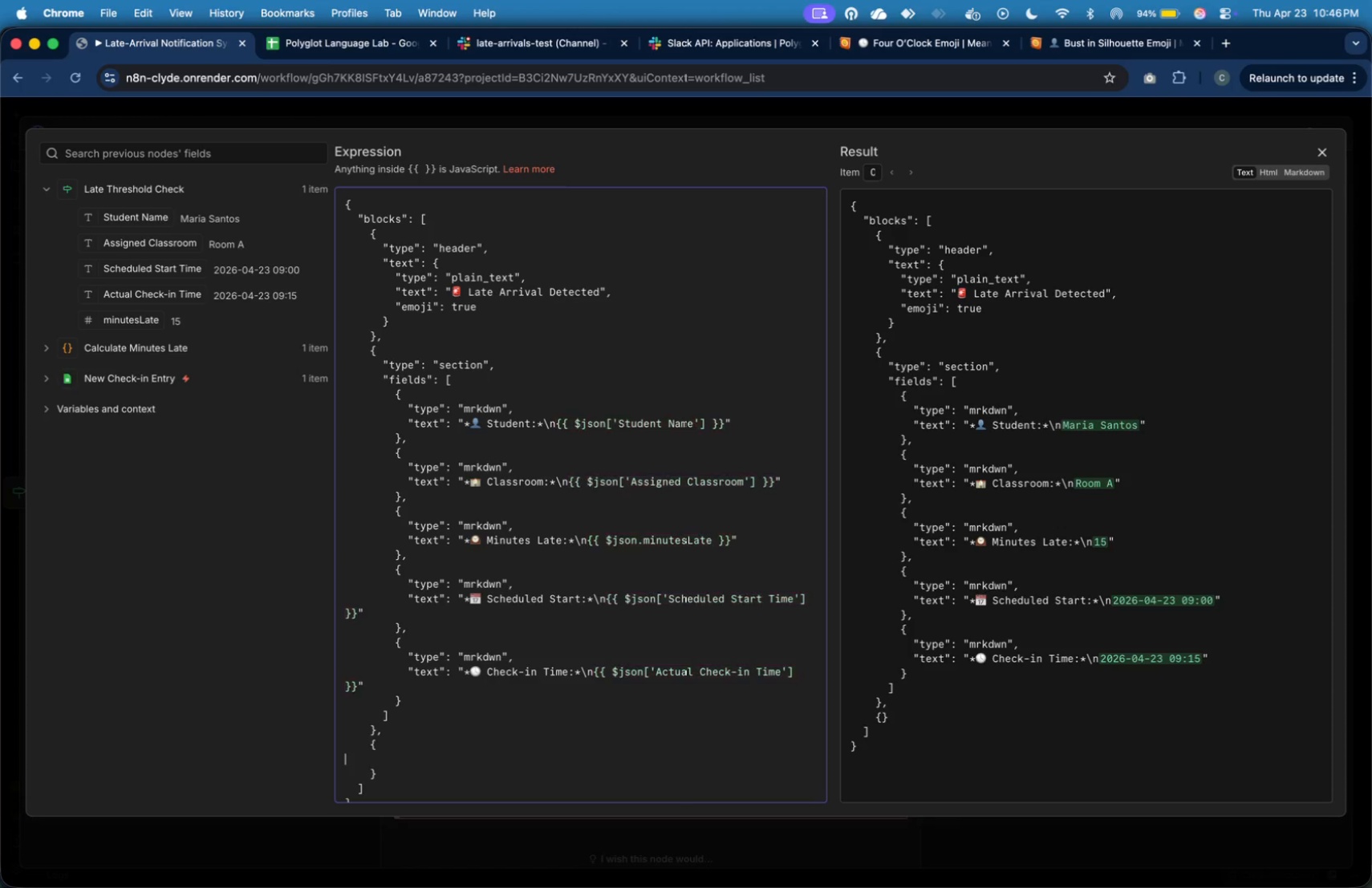 
key(Enter)
 